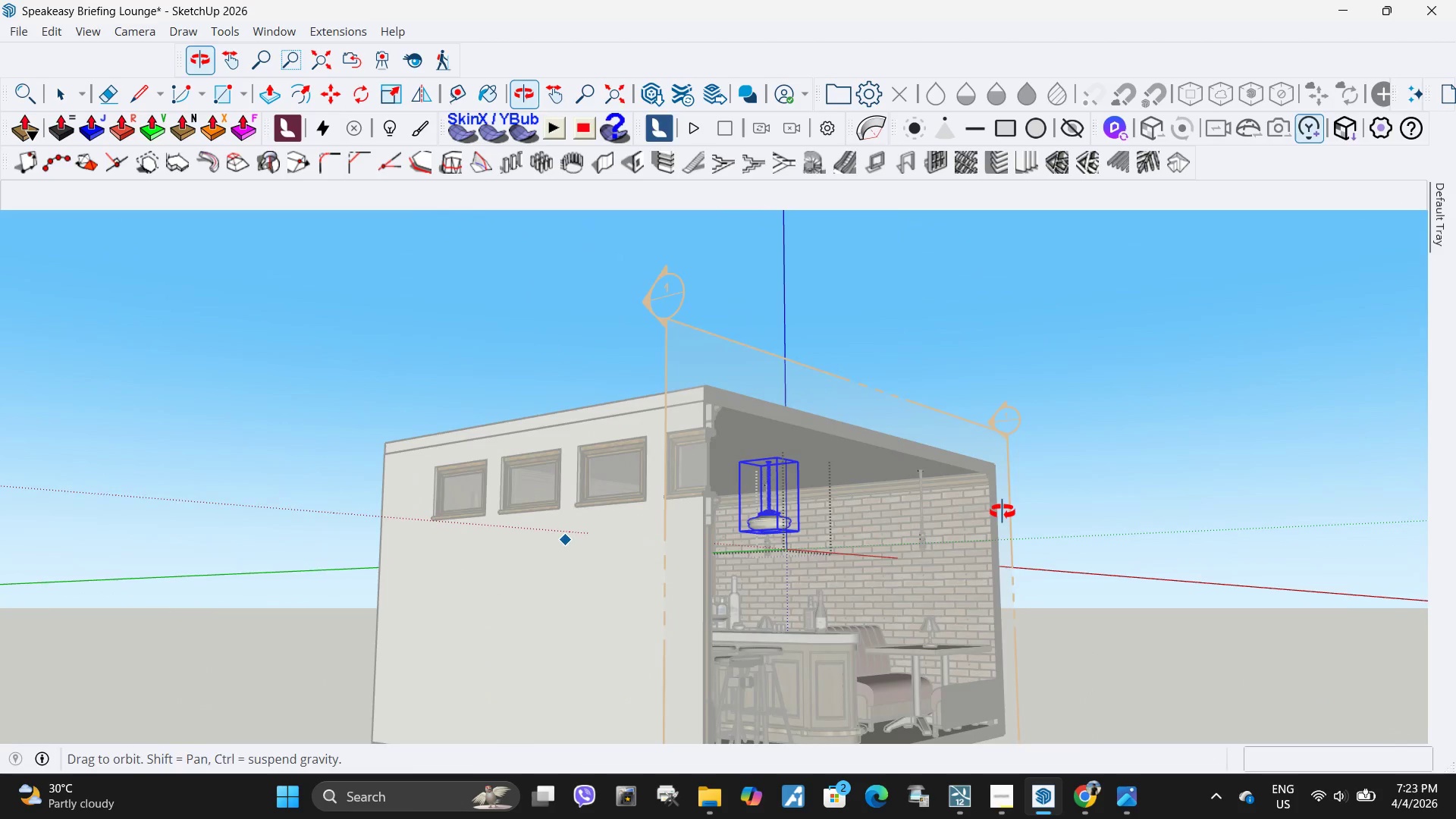 
scroll: coordinate [783, 460], scroll_direction: up, amount: 8.0
 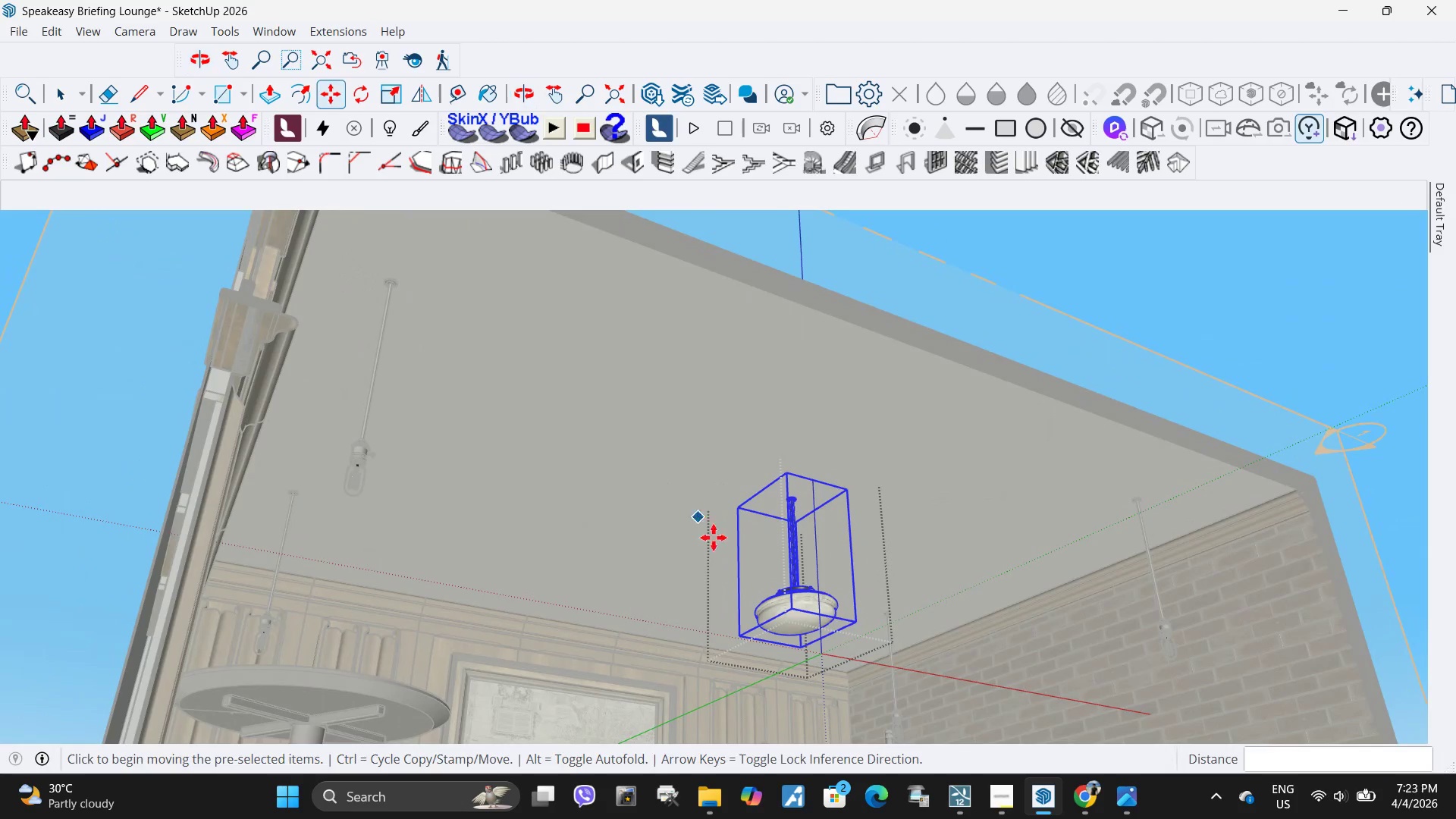 
left_click([726, 566])
 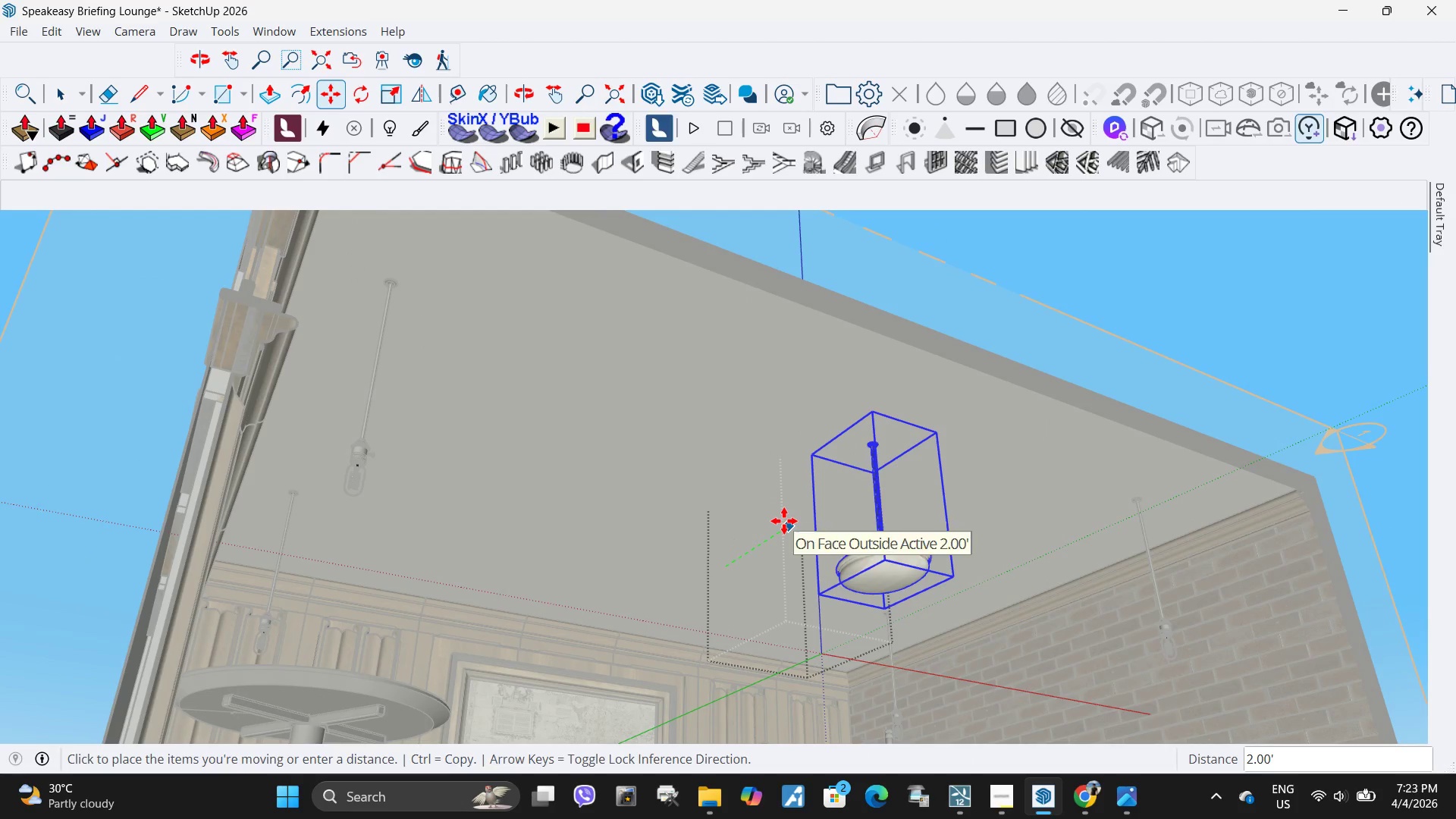 
left_click([789, 519])
 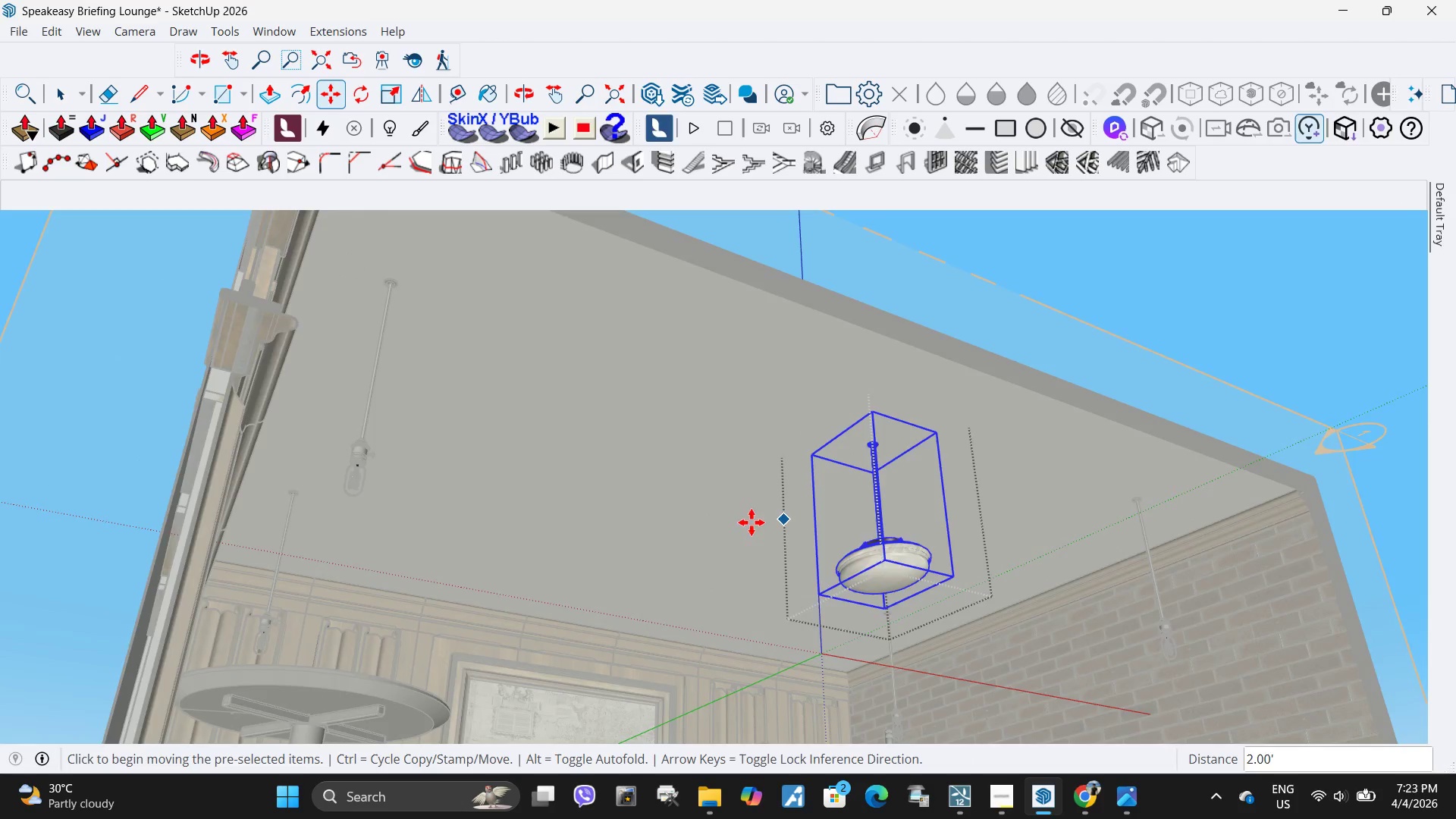 
scroll: coordinate [685, 546], scroll_direction: down, amount: 4.0
 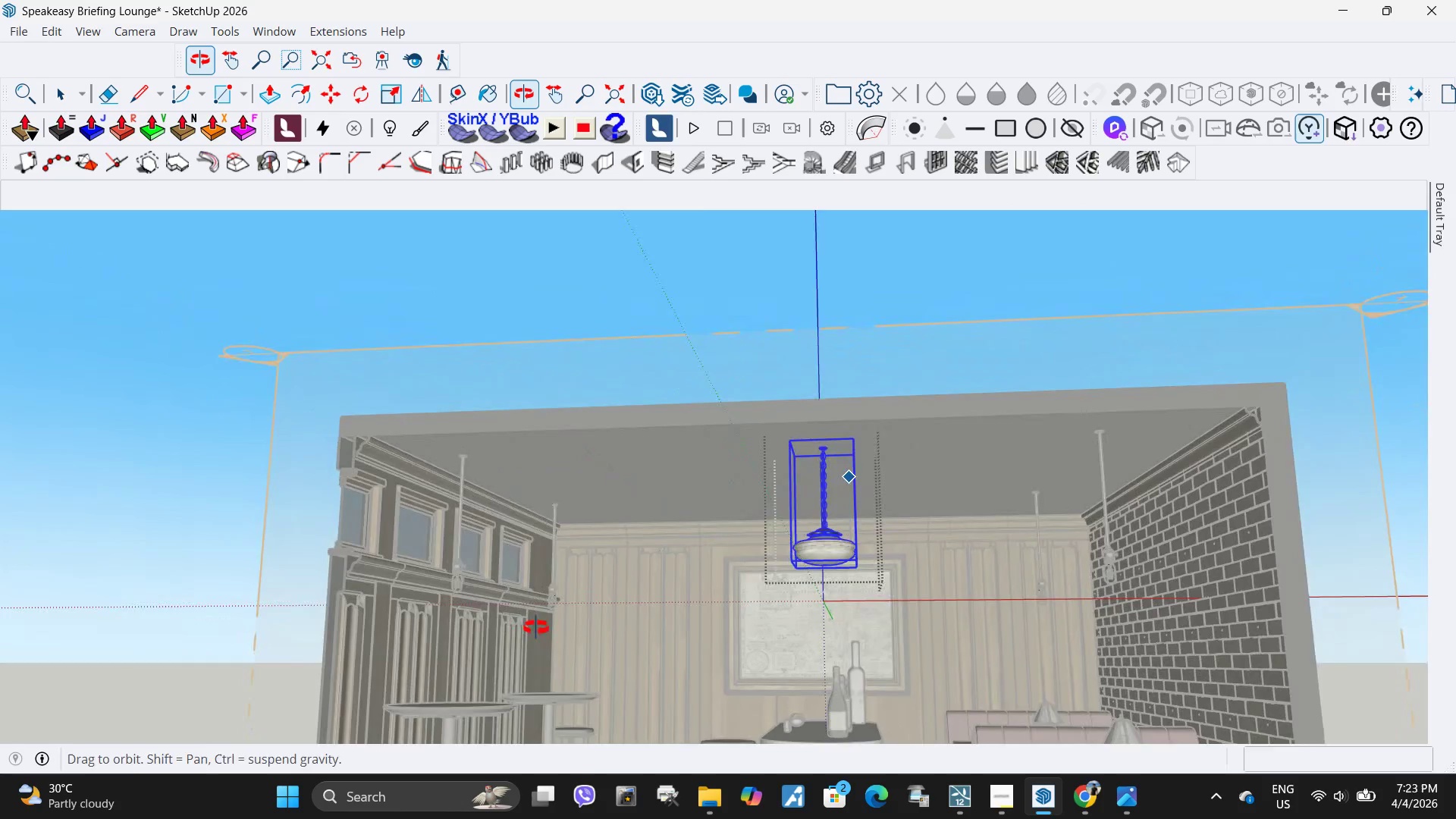 
left_click([980, 453])
 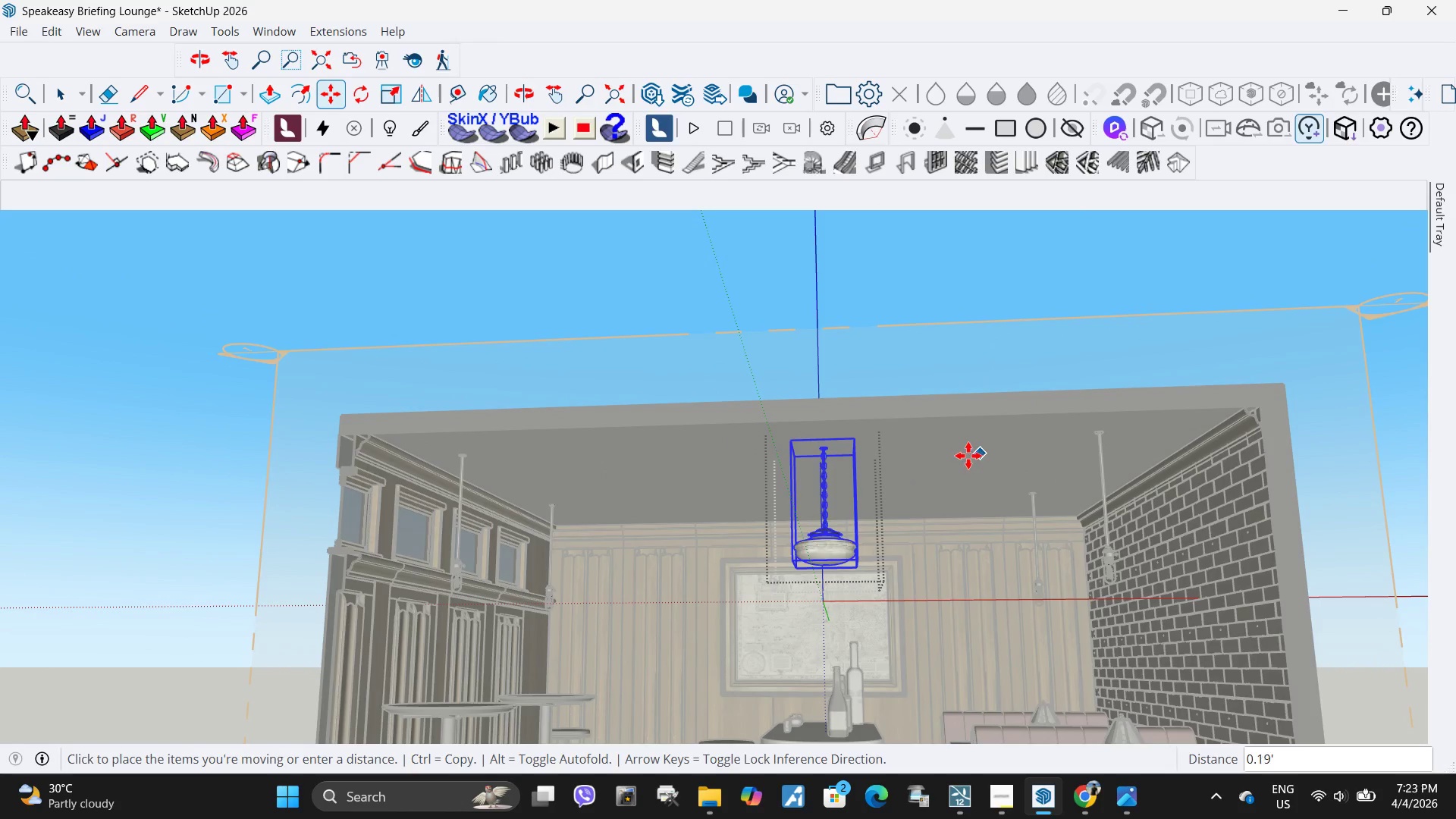 
key(Escape)
 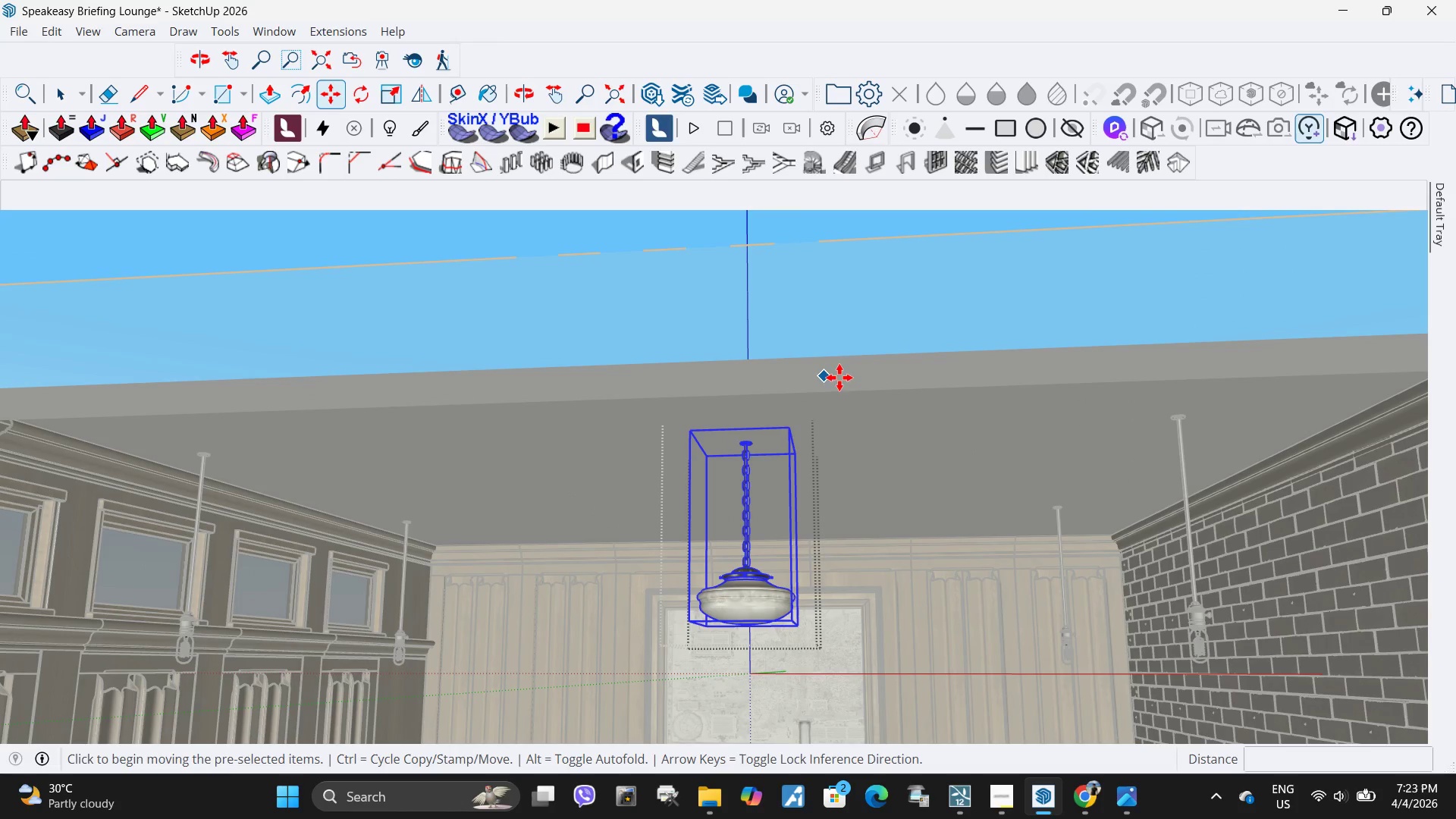 
scroll: coordinate [969, 458], scroll_direction: up, amount: 4.0
 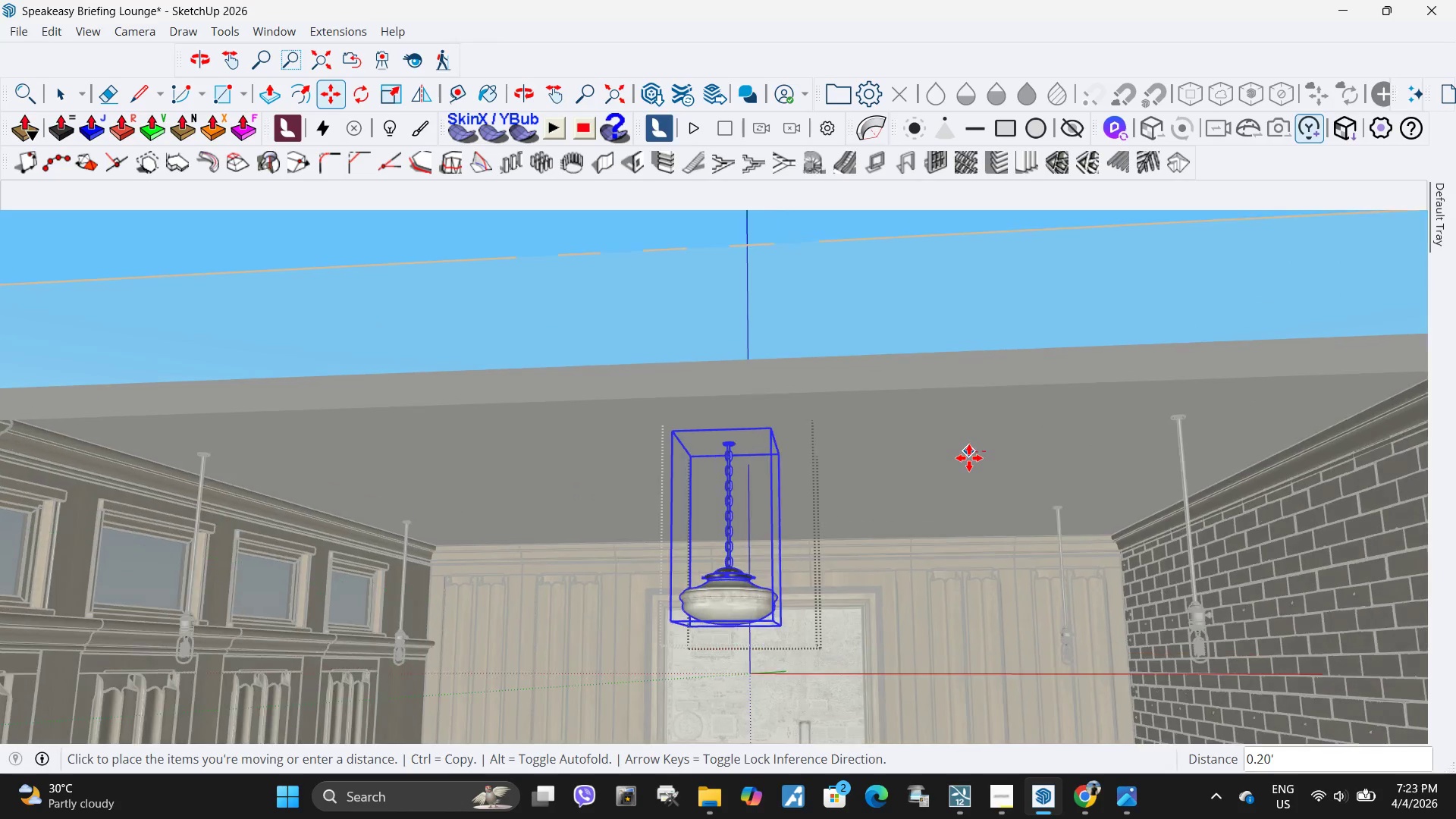 
left_click([853, 385])
 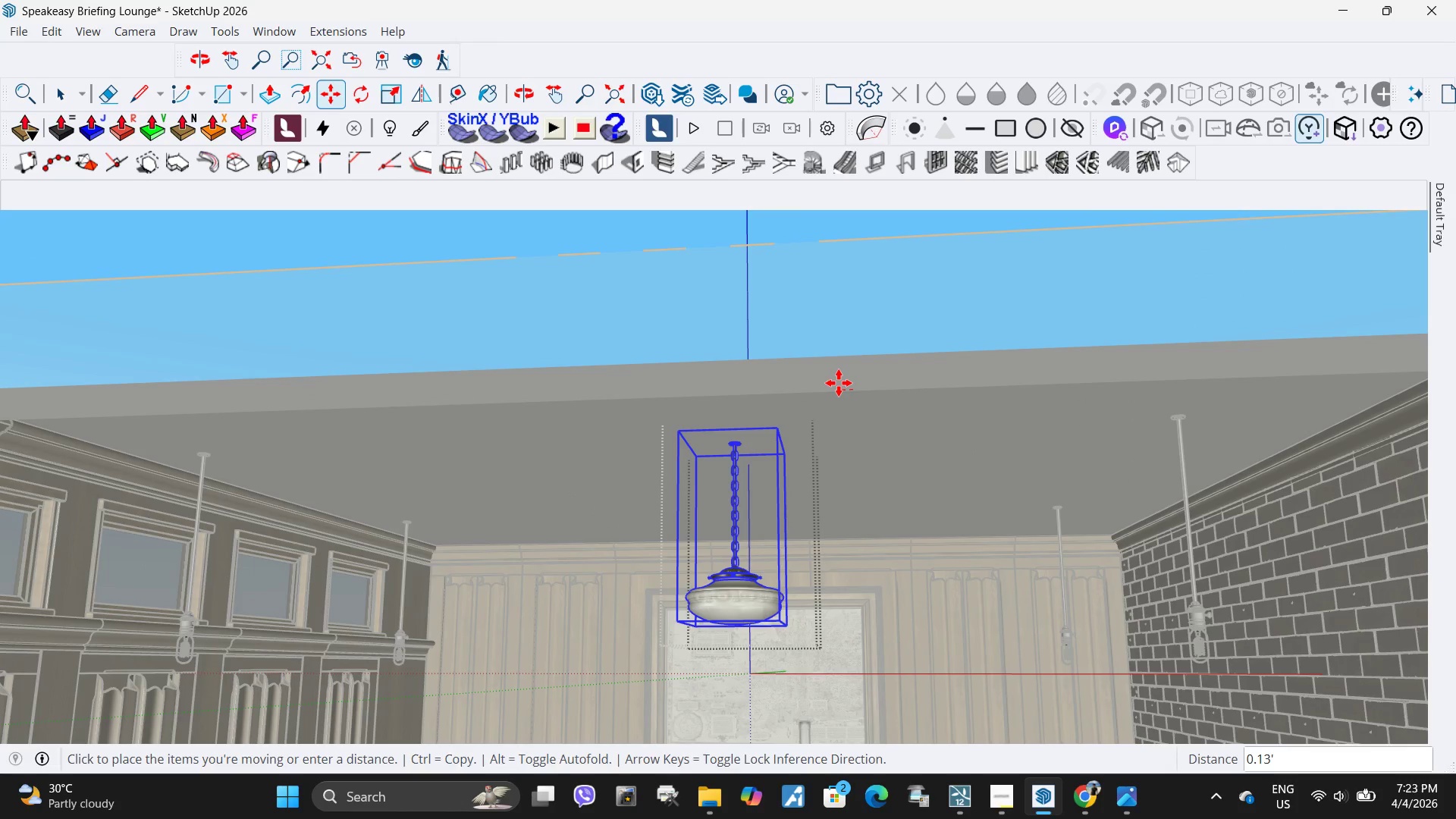 
left_click([839, 383])
 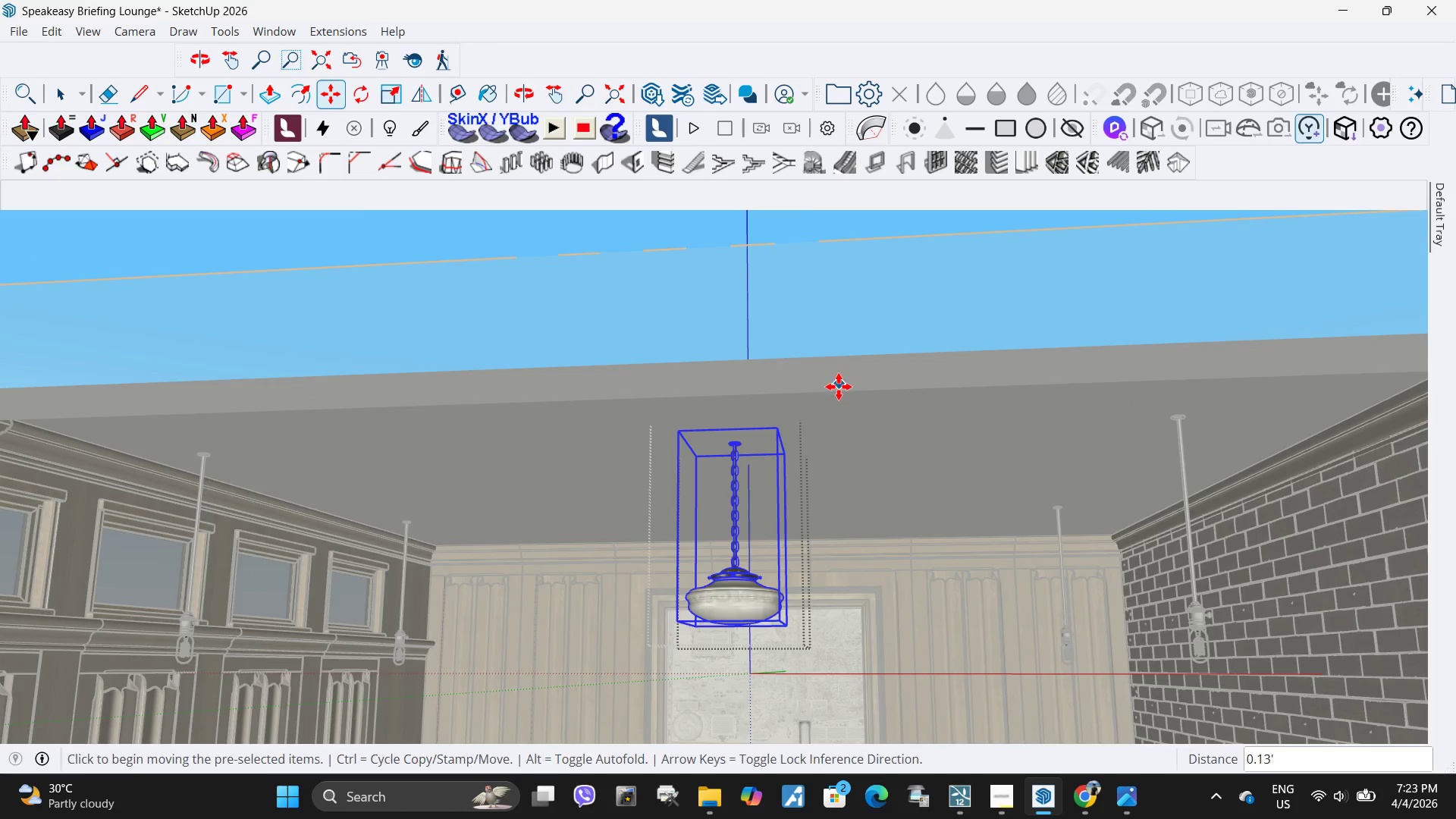 
scroll: coordinate [833, 406], scroll_direction: down, amount: 12.0
 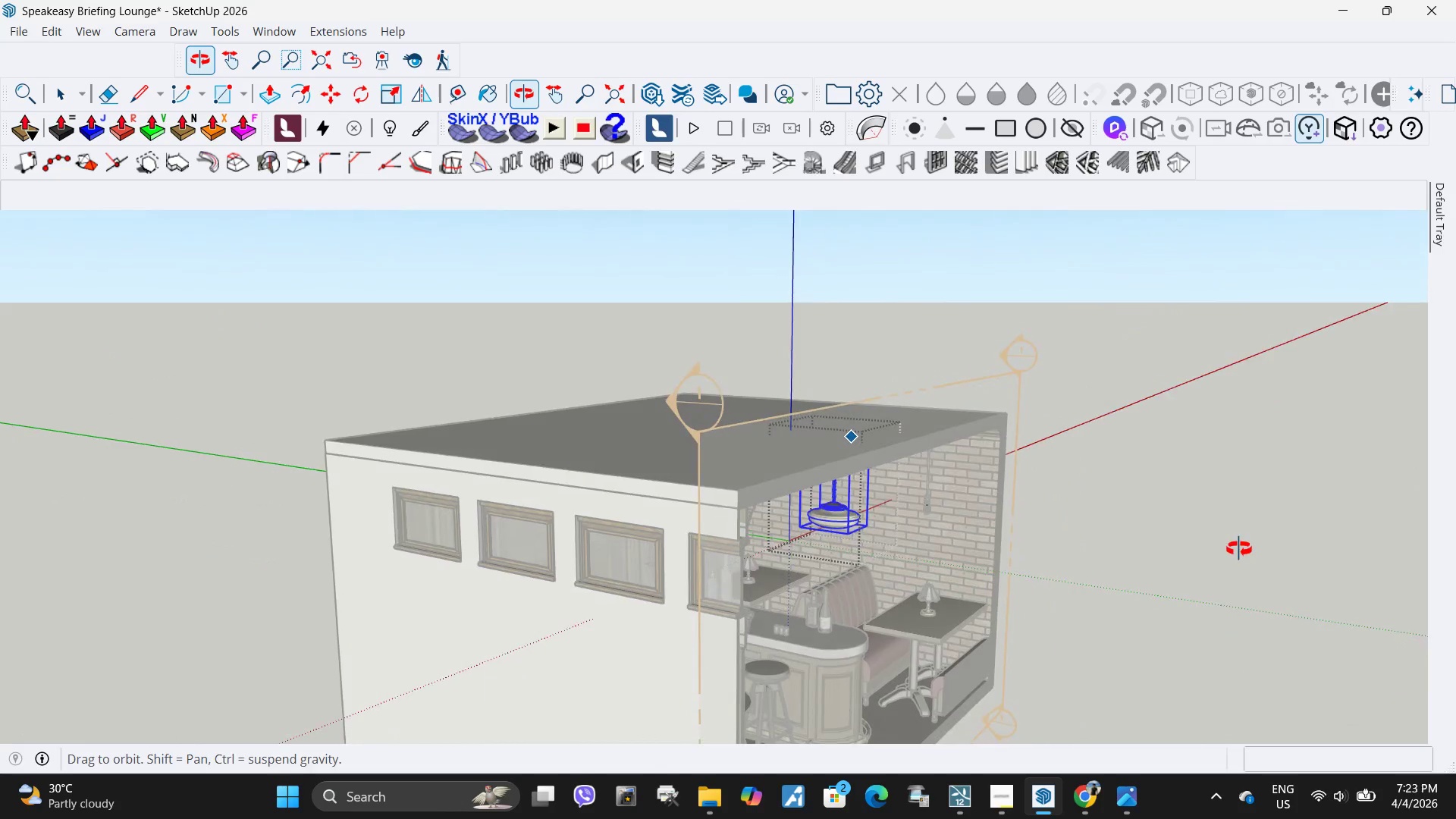 
key(Space)
 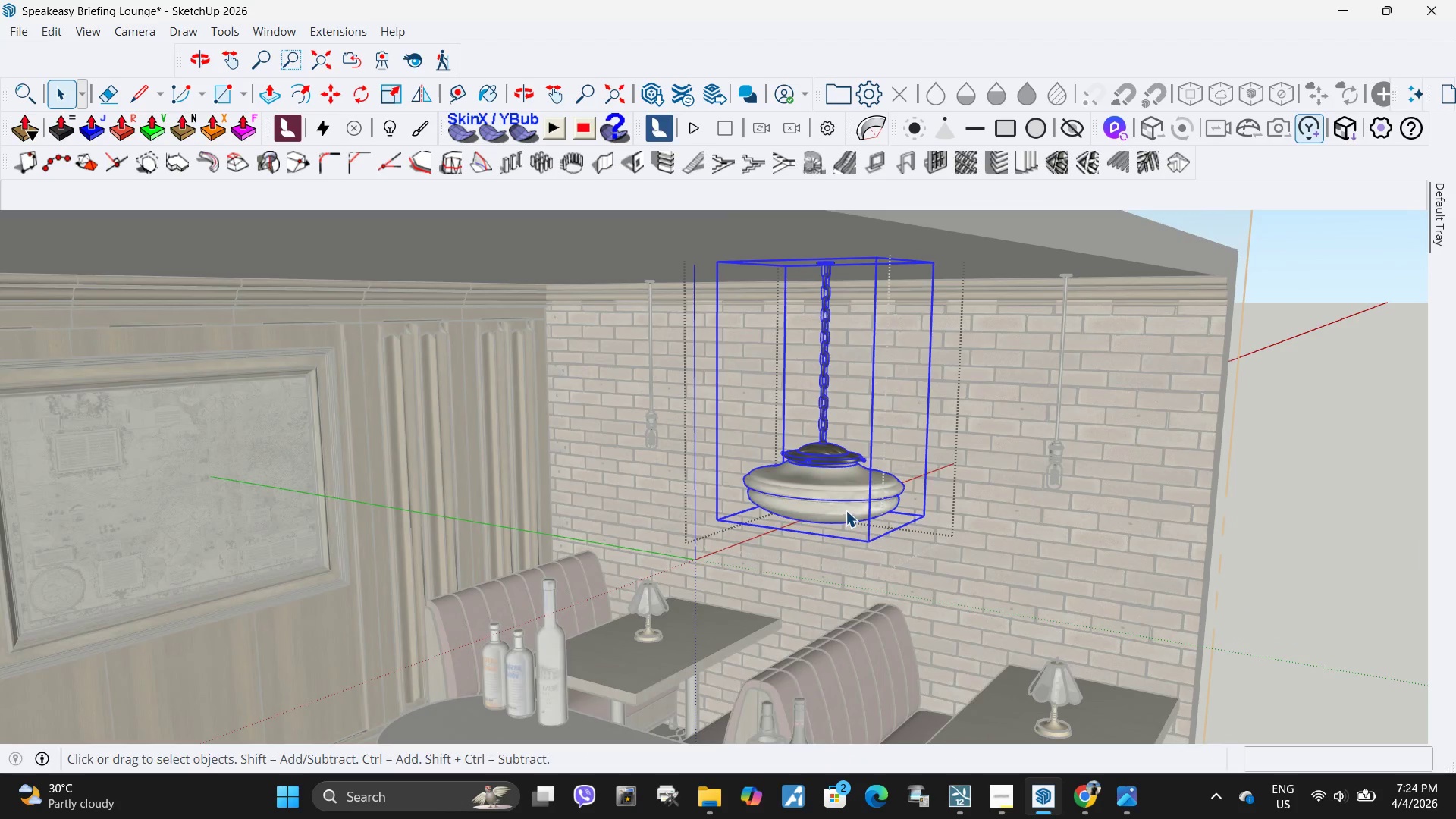 
left_click([846, 510])
 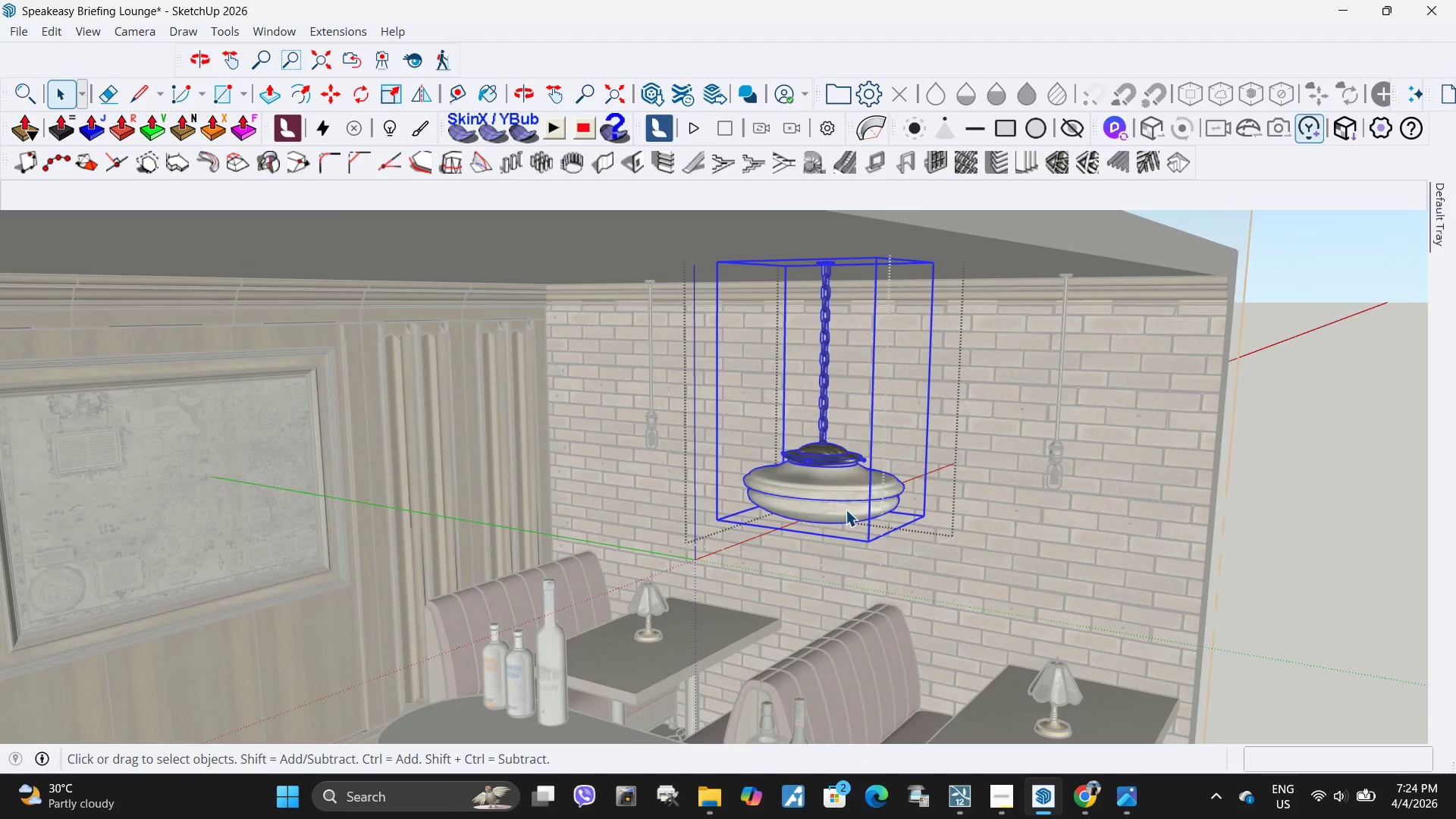 
double_click([846, 509])
 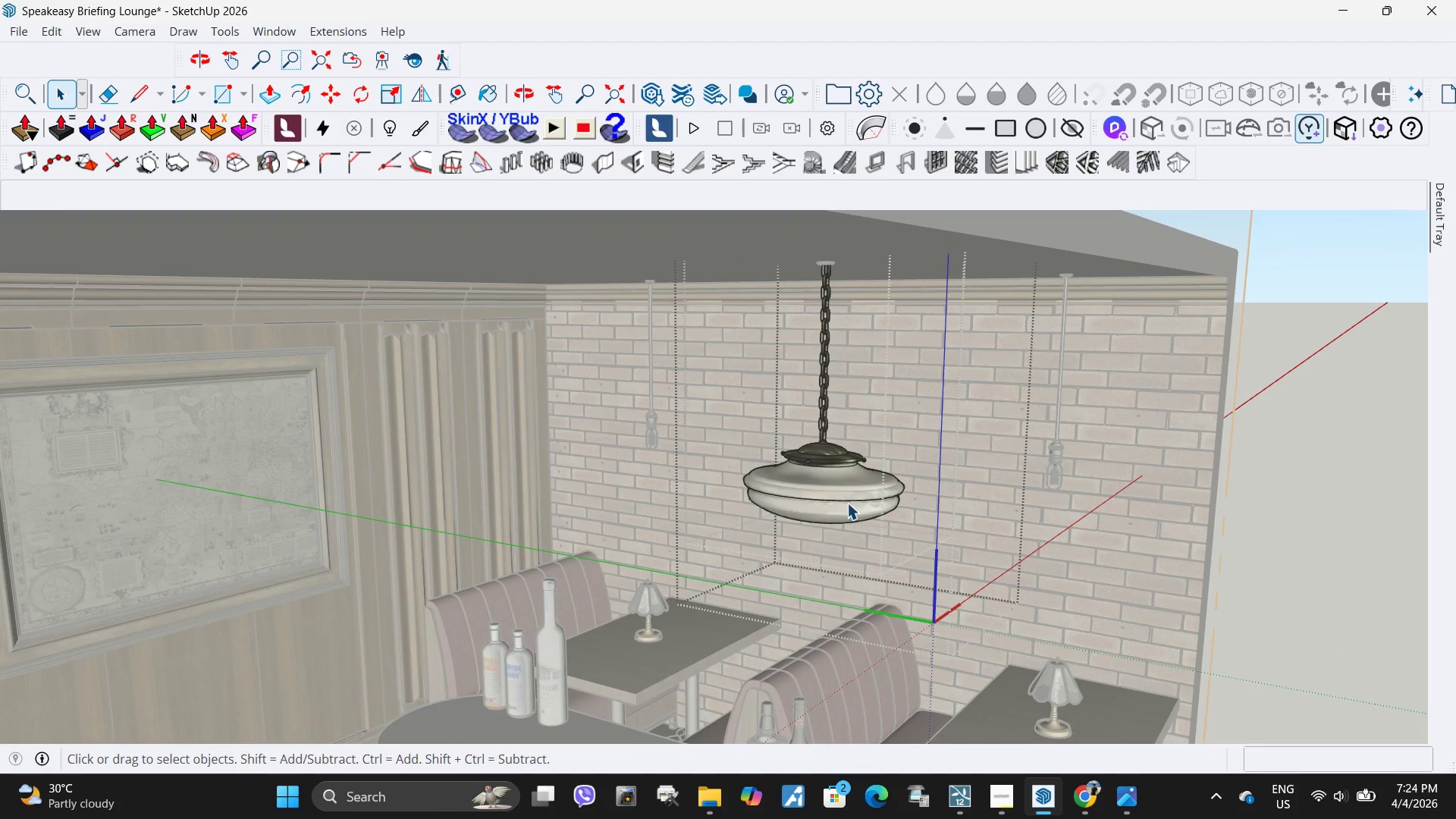 
scroll: coordinate [840, 529], scroll_direction: up, amount: 8.0
 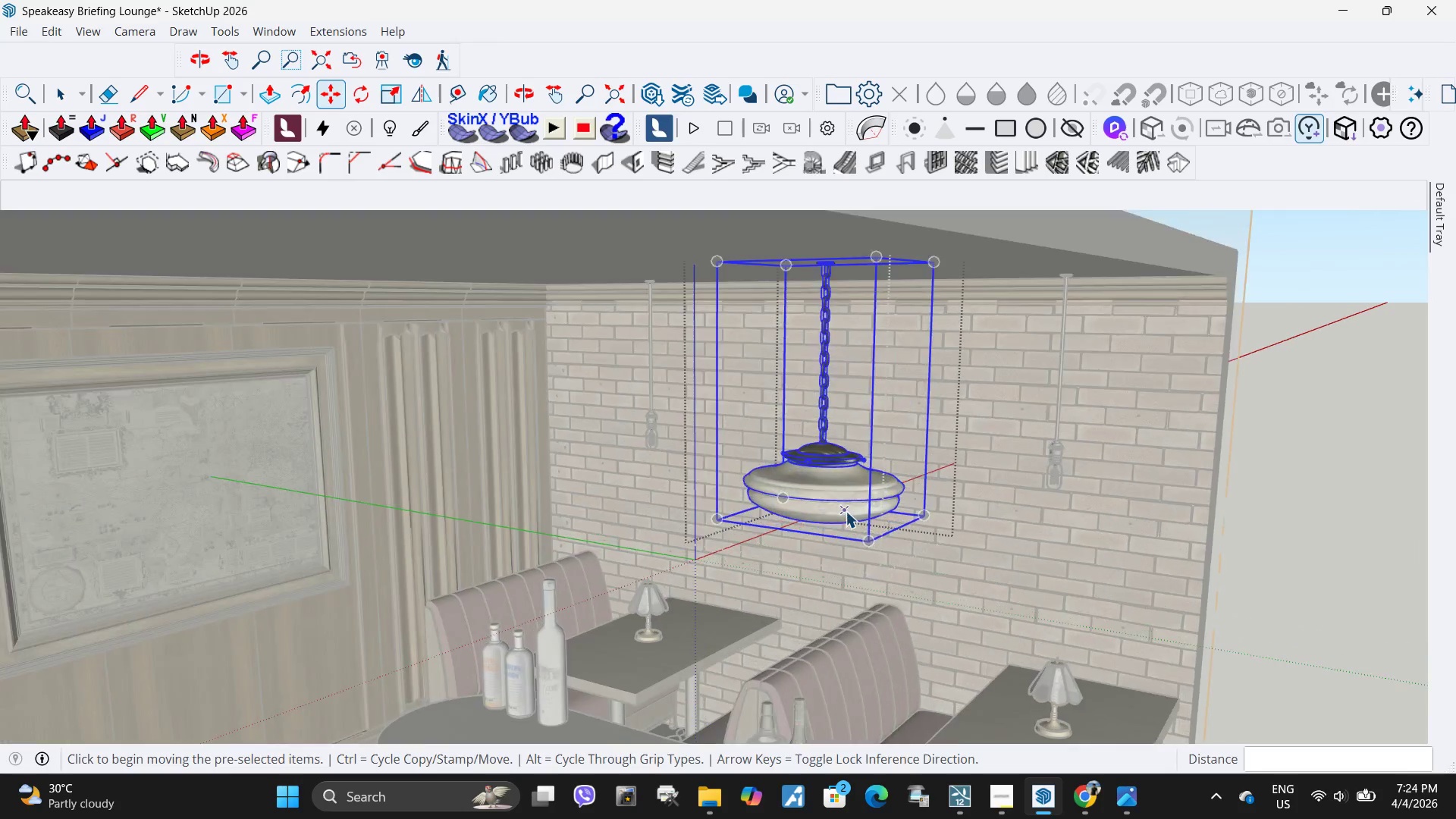 
triple_click([847, 503])
 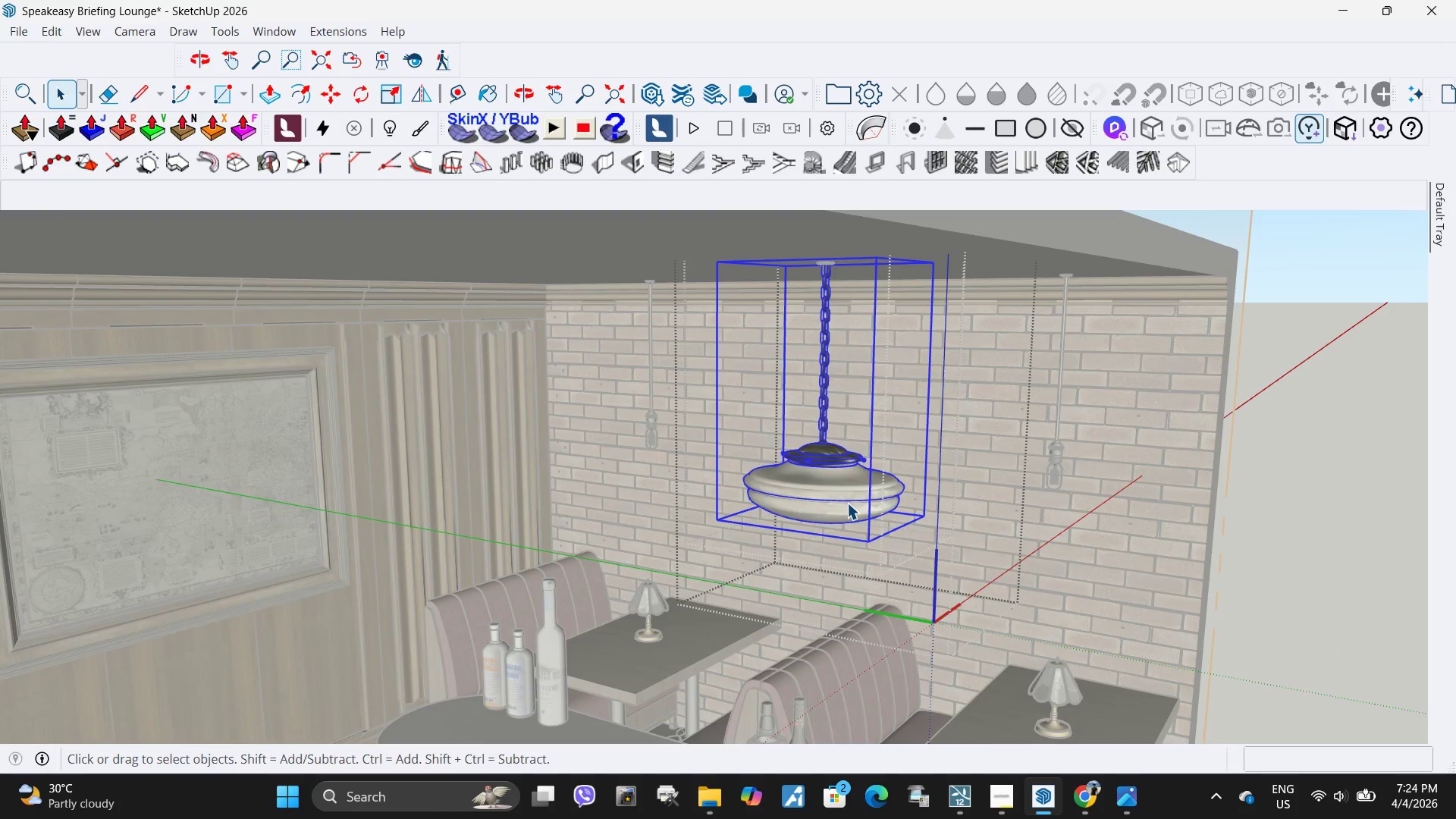 
triple_click([847, 503])
 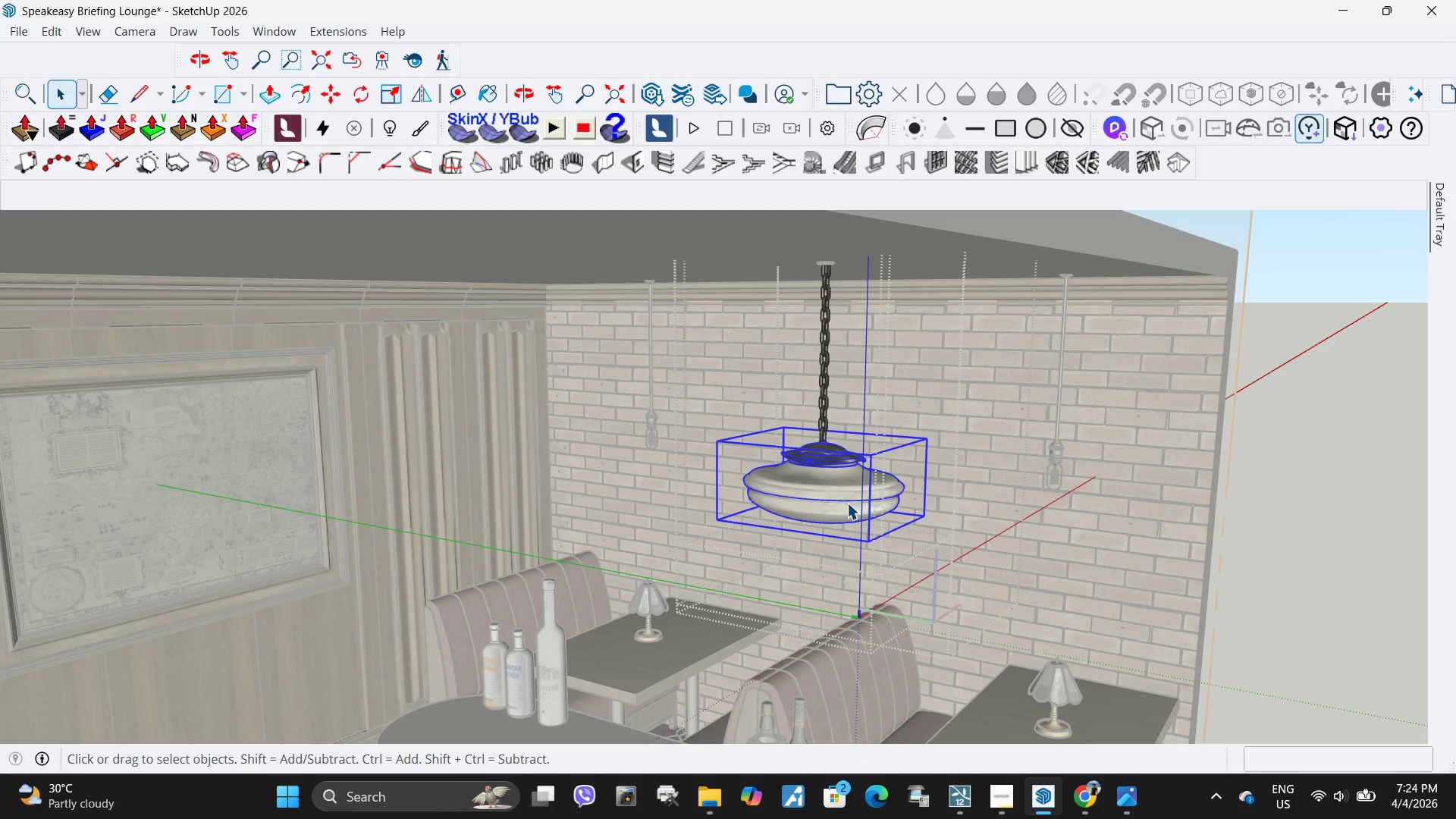 
triple_click([847, 503])
 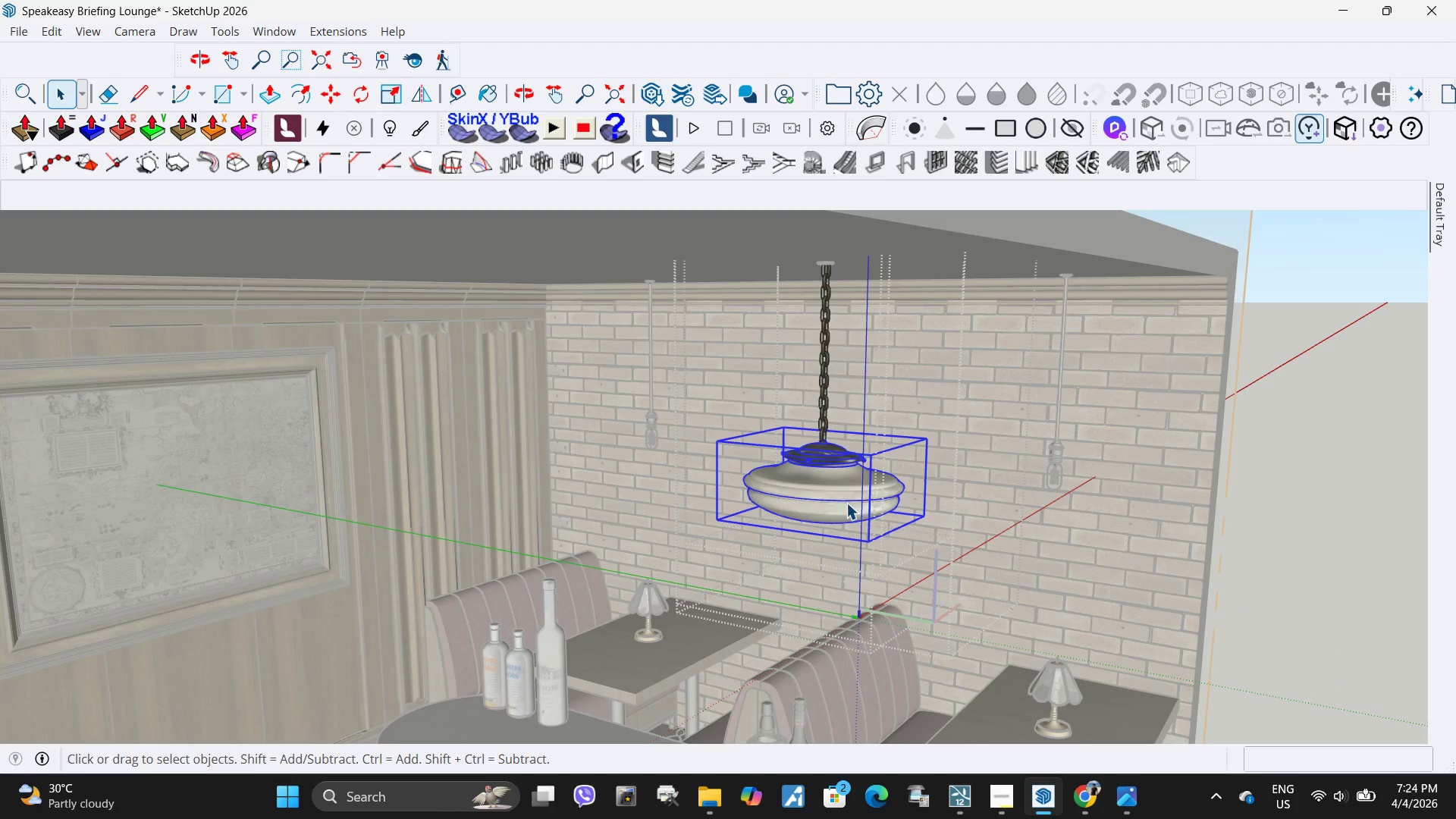 
key(S)
 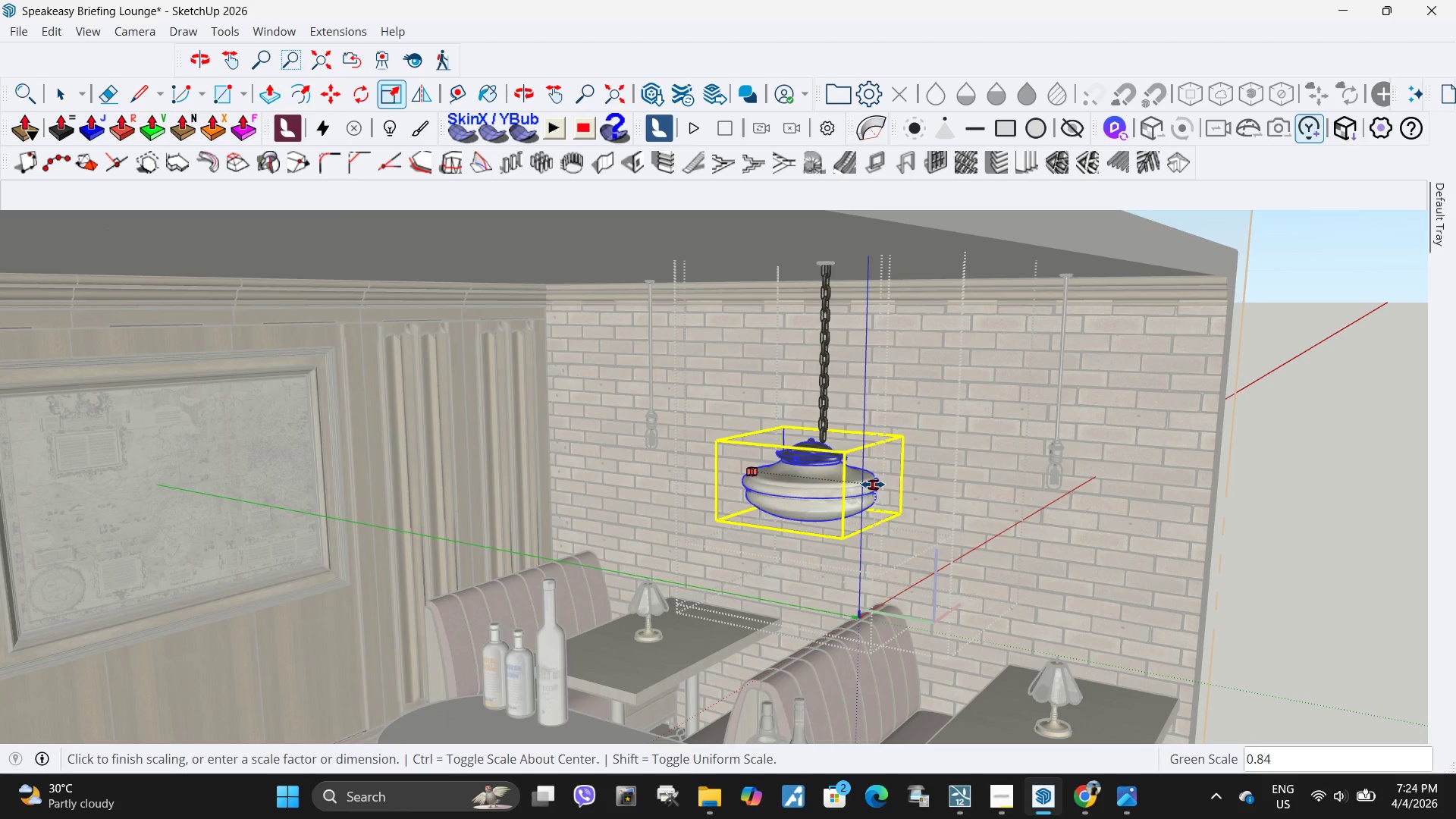 
left_click([868, 484])
 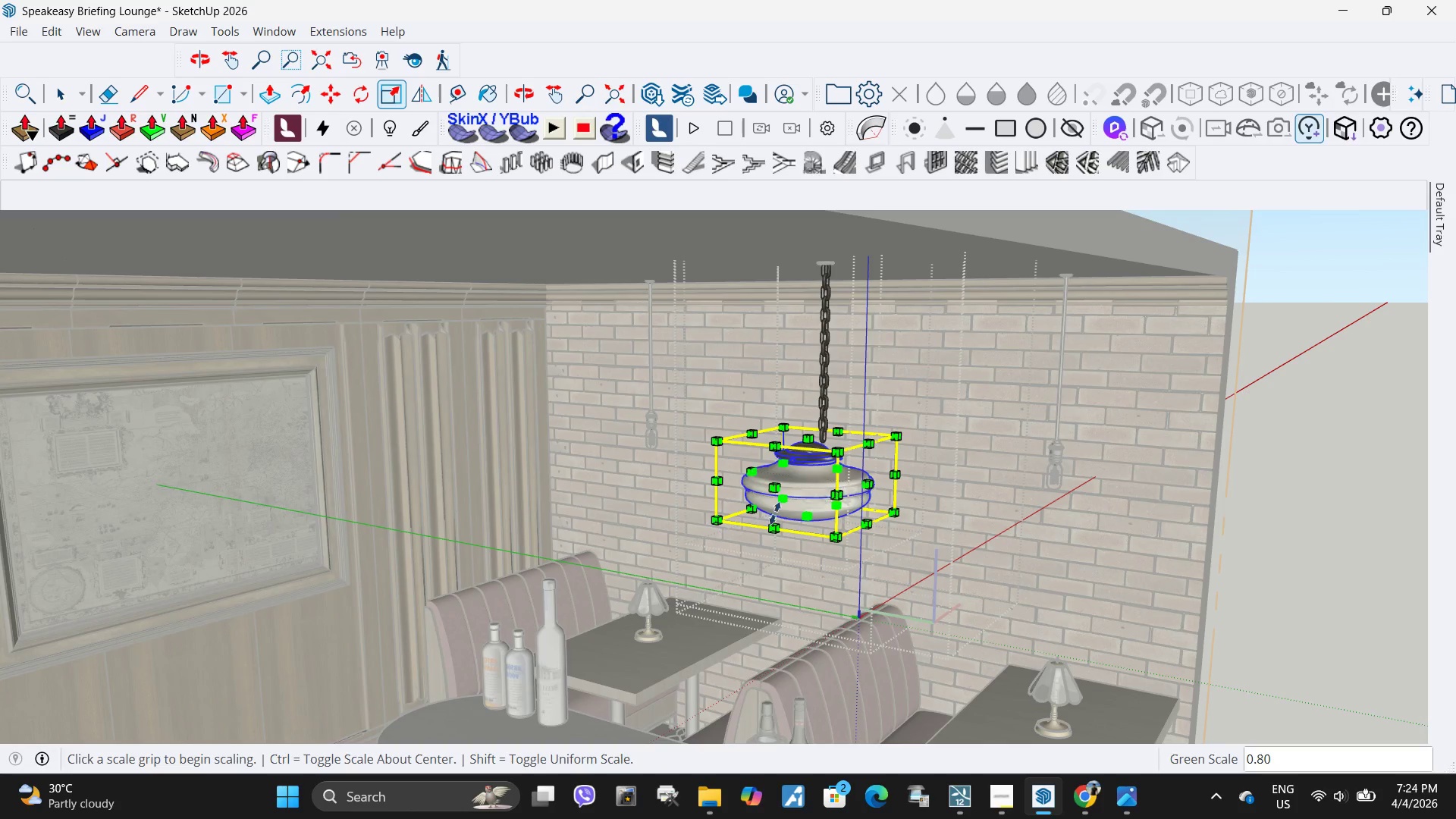 
scroll: coordinate [757, 524], scroll_direction: down, amount: 9.0
 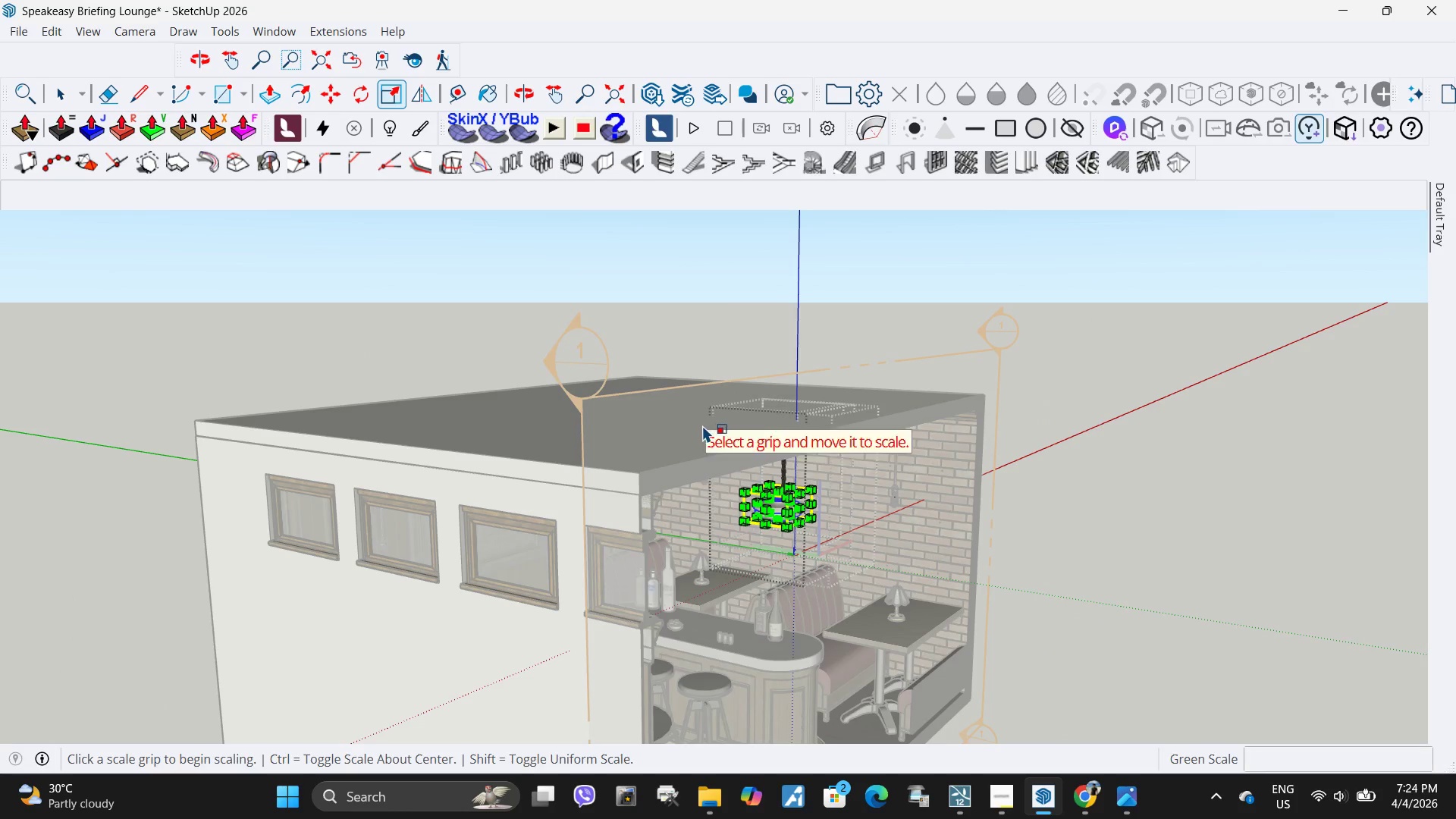 
scroll: coordinate [720, 455], scroll_direction: up, amount: 1.0
 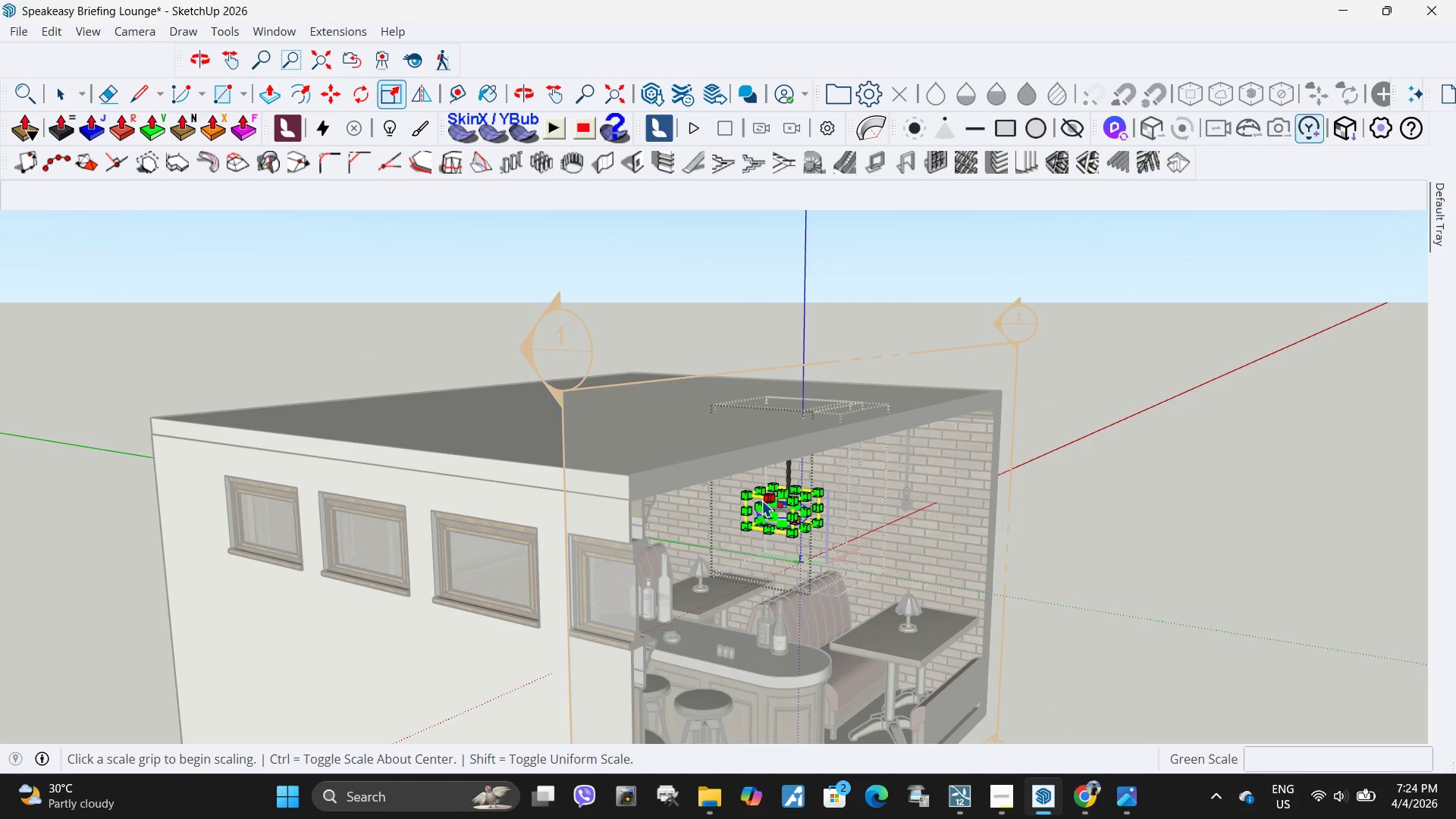 
key(Escape)
 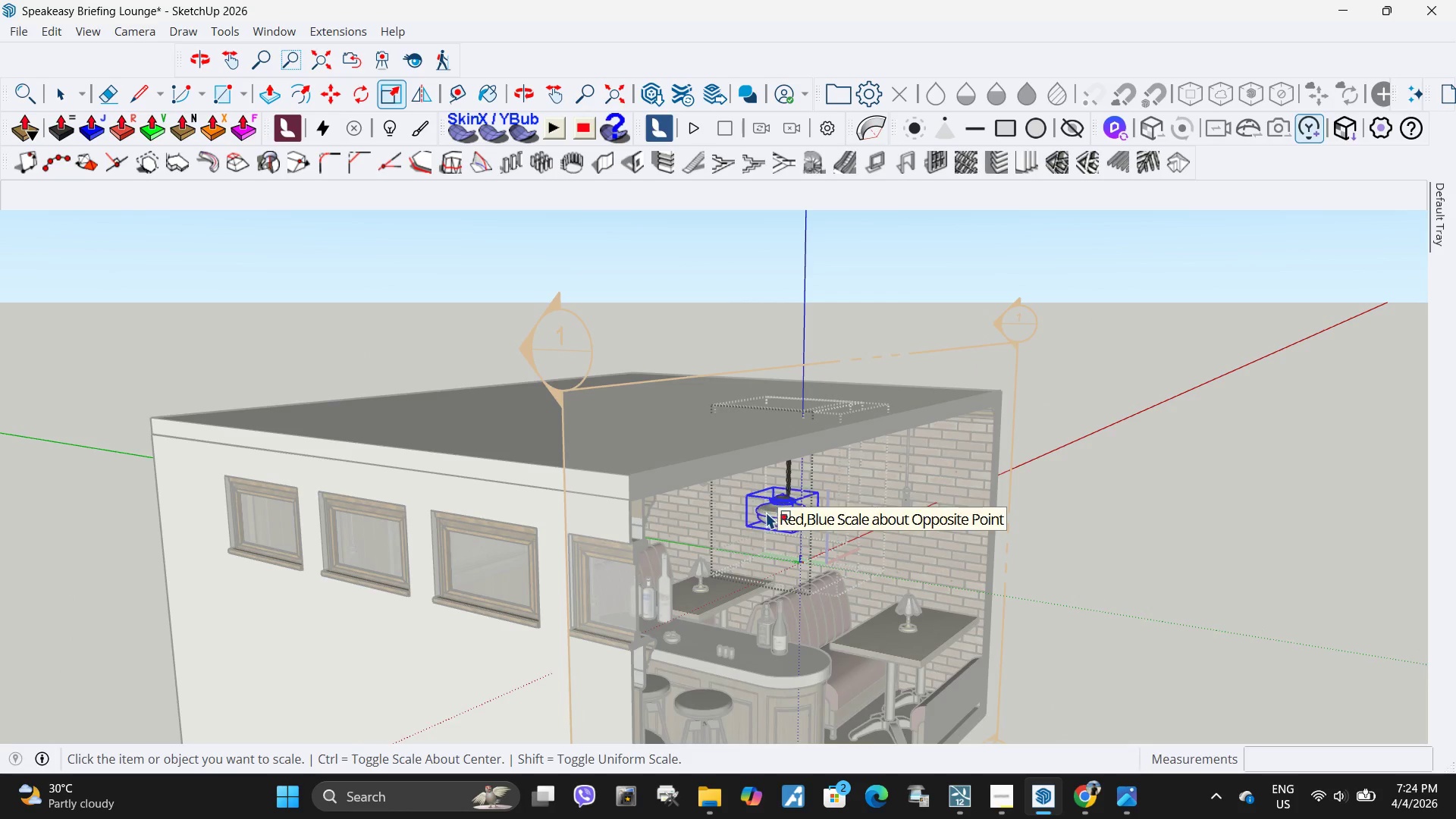 
scroll: coordinate [791, 513], scroll_direction: up, amount: 13.0
 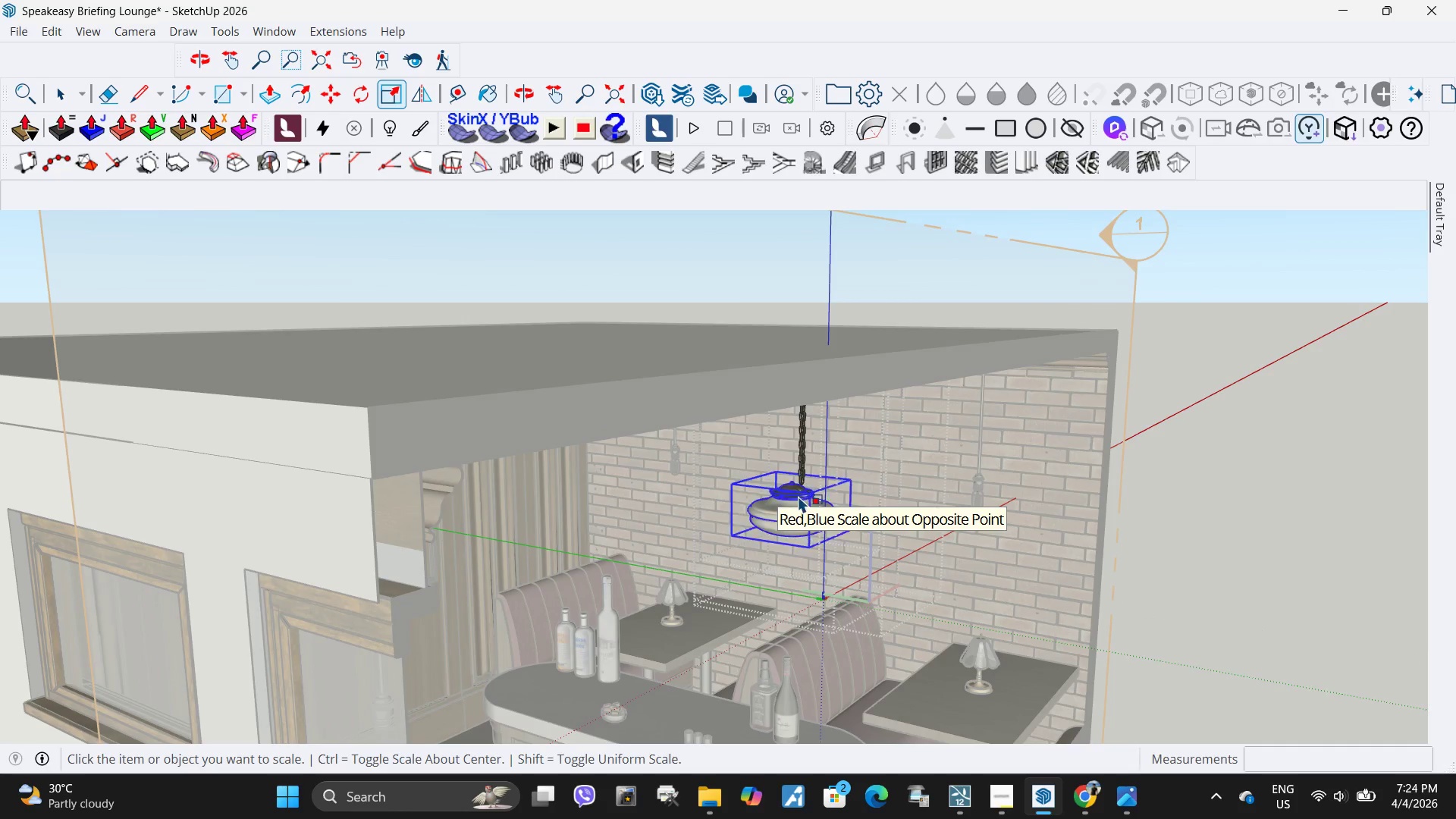 
key(M)
 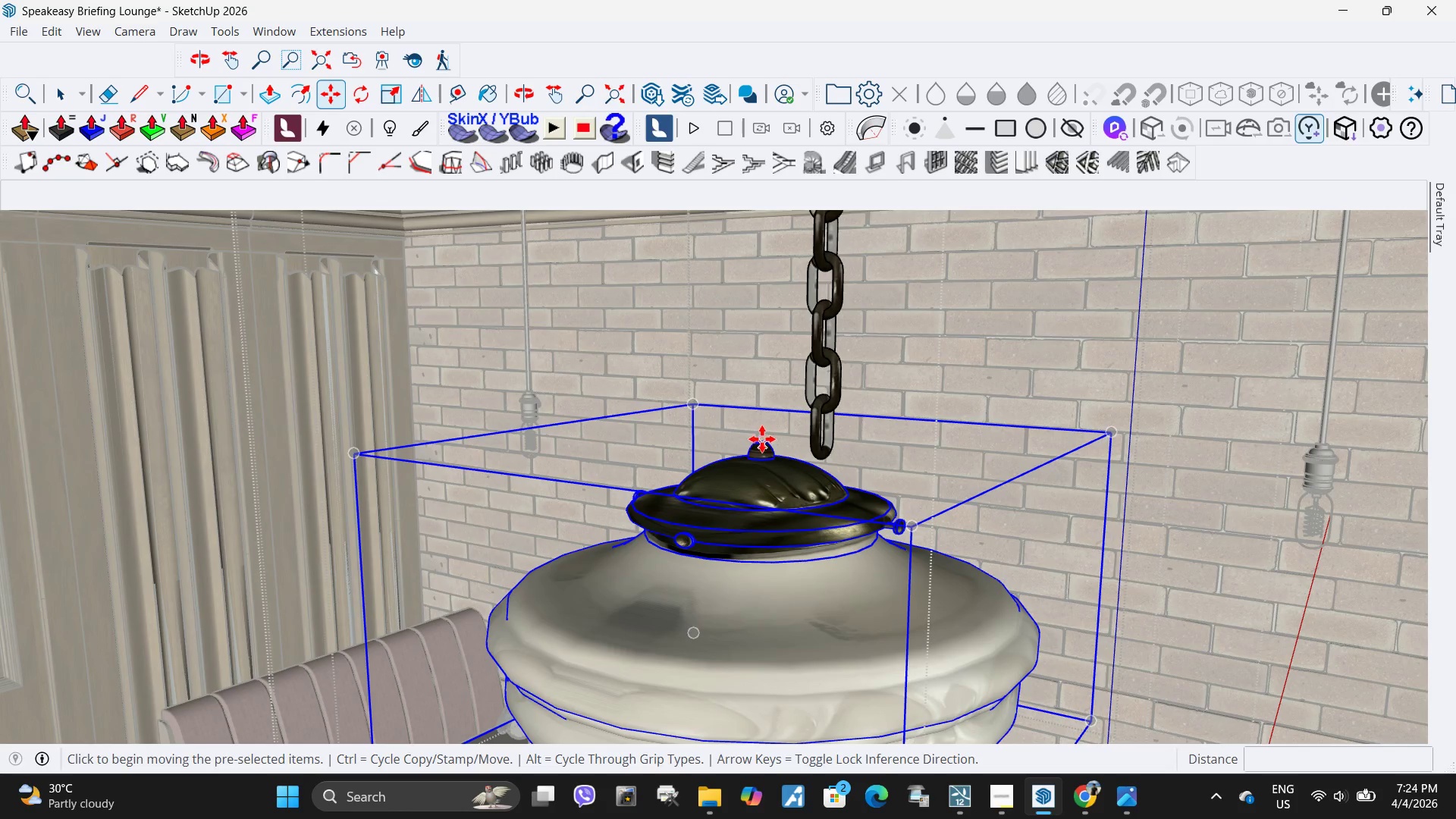 
scroll: coordinate [793, 487], scroll_direction: up, amount: 18.0
 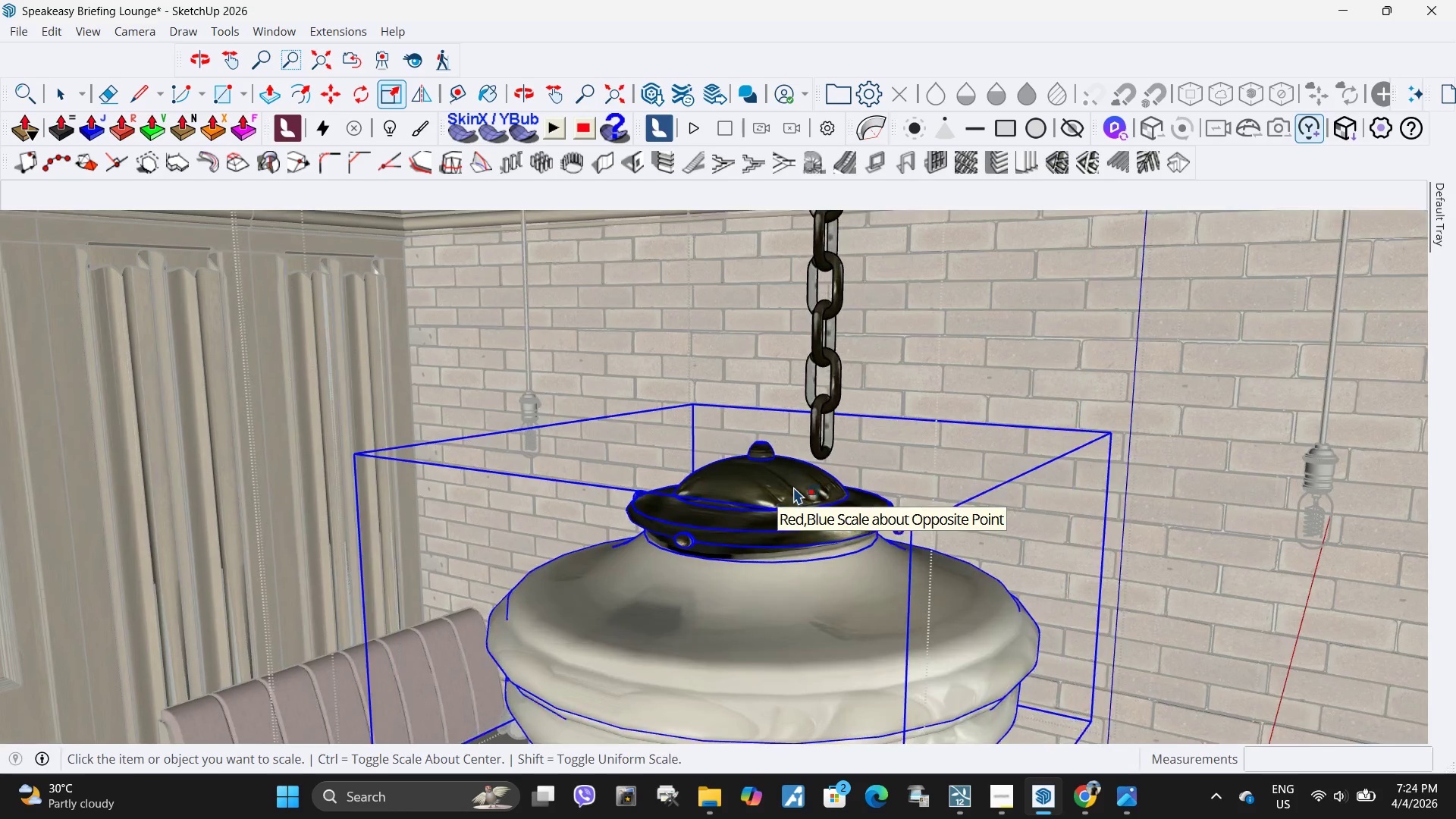 
left_click([762, 439])
 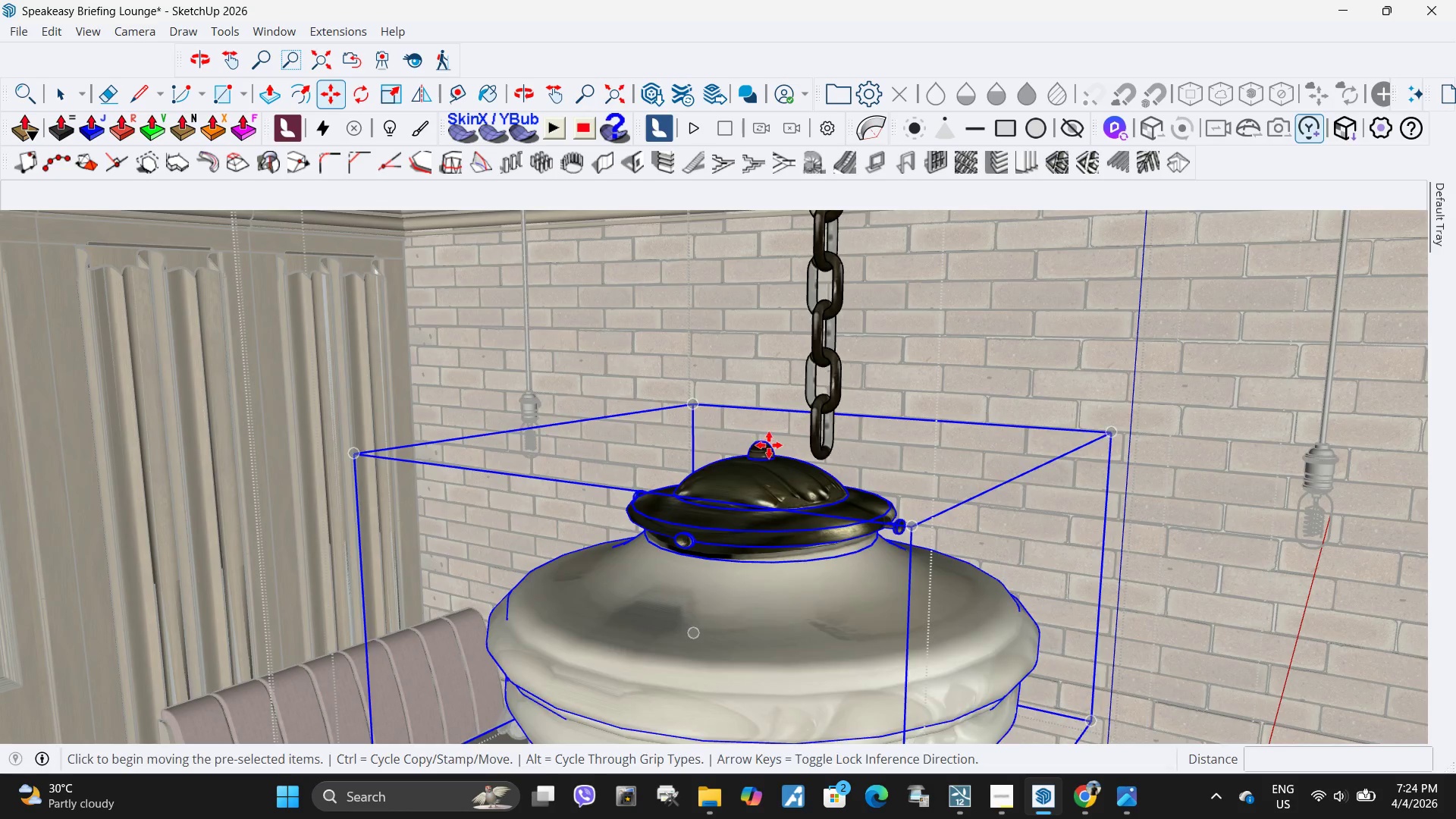 
scroll: coordinate [785, 474], scroll_direction: none, amount: 0.0
 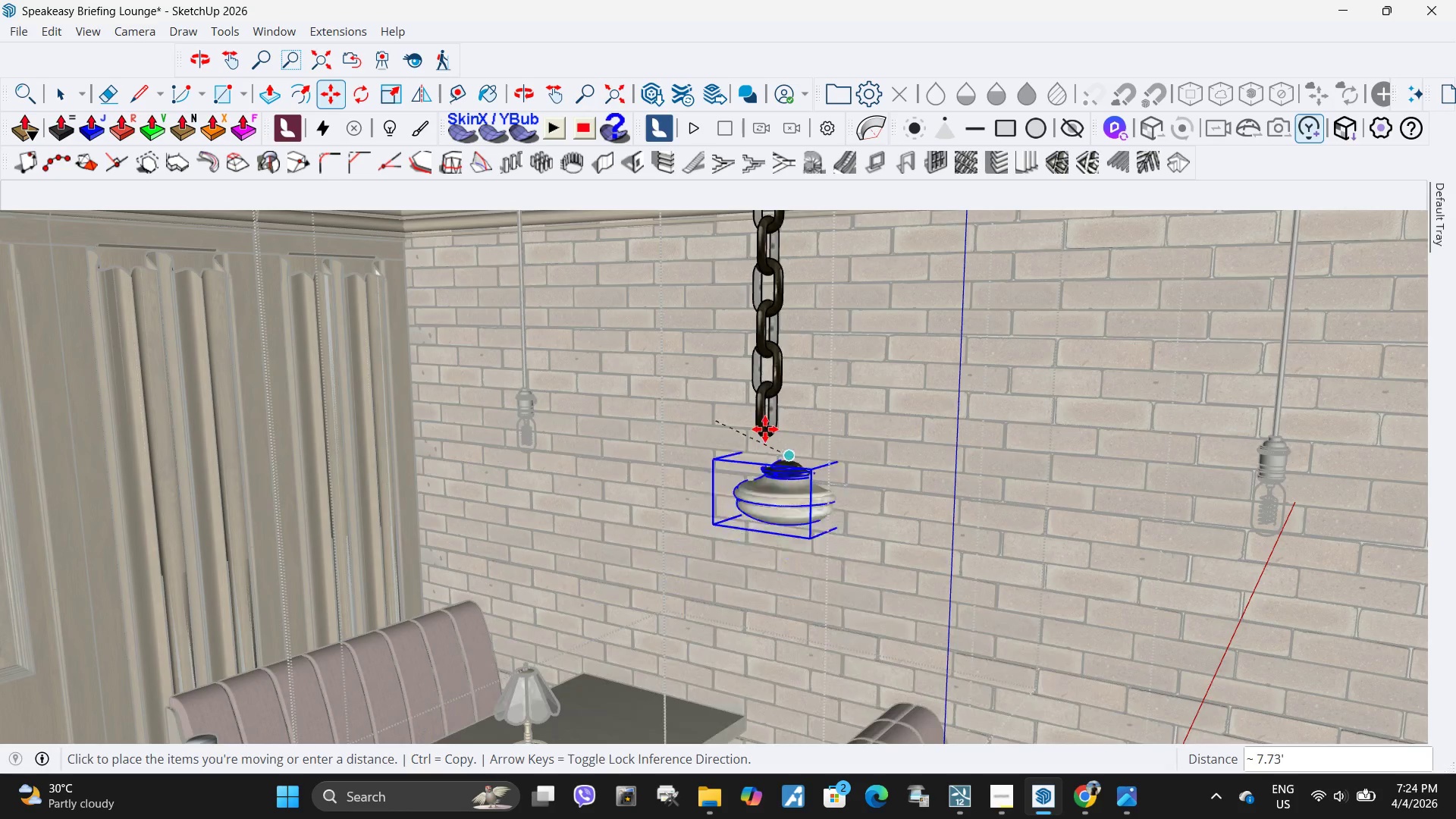 
scroll: coordinate [770, 437], scroll_direction: up, amount: 5.0
 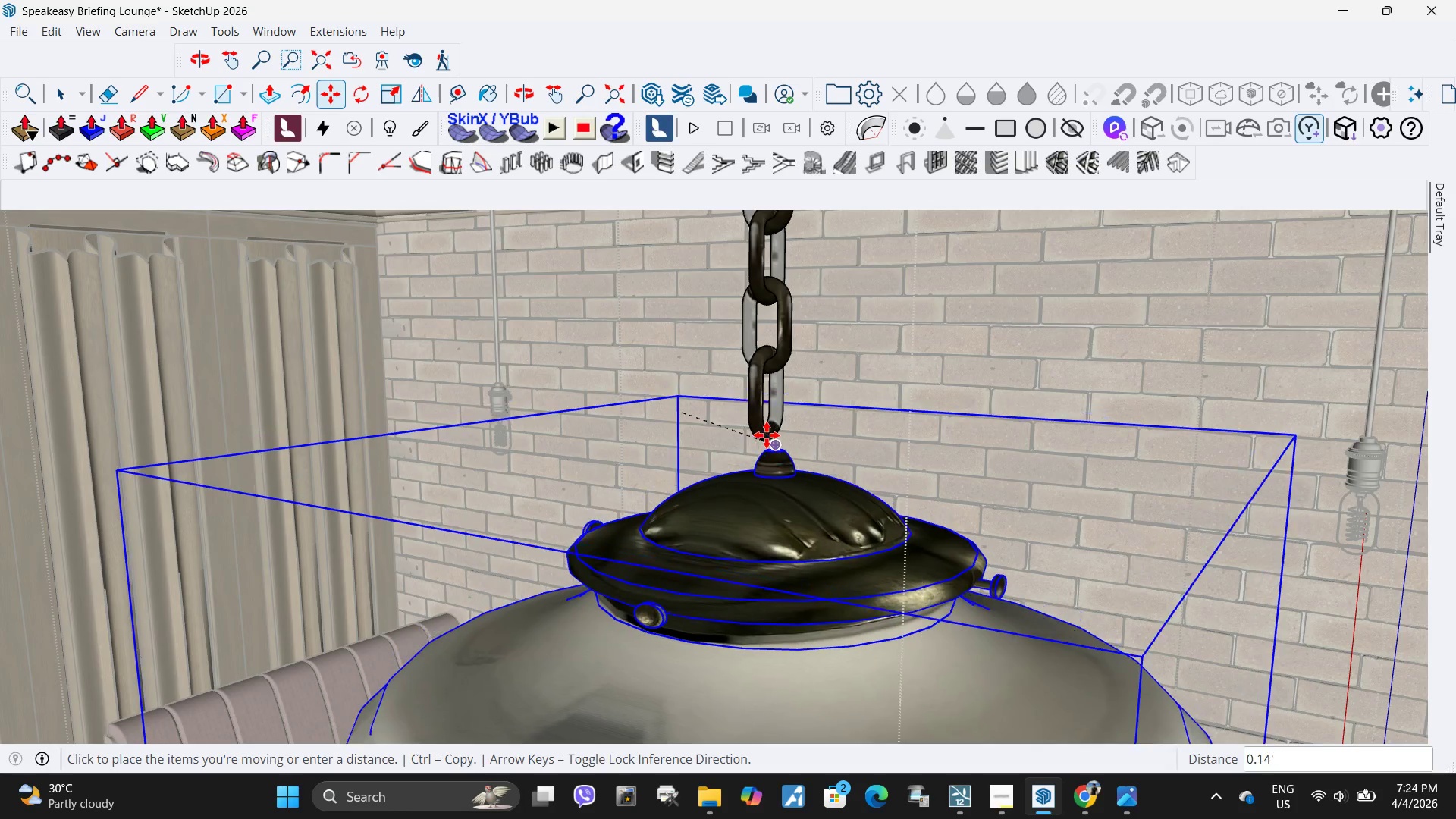 
left_click([767, 435])
 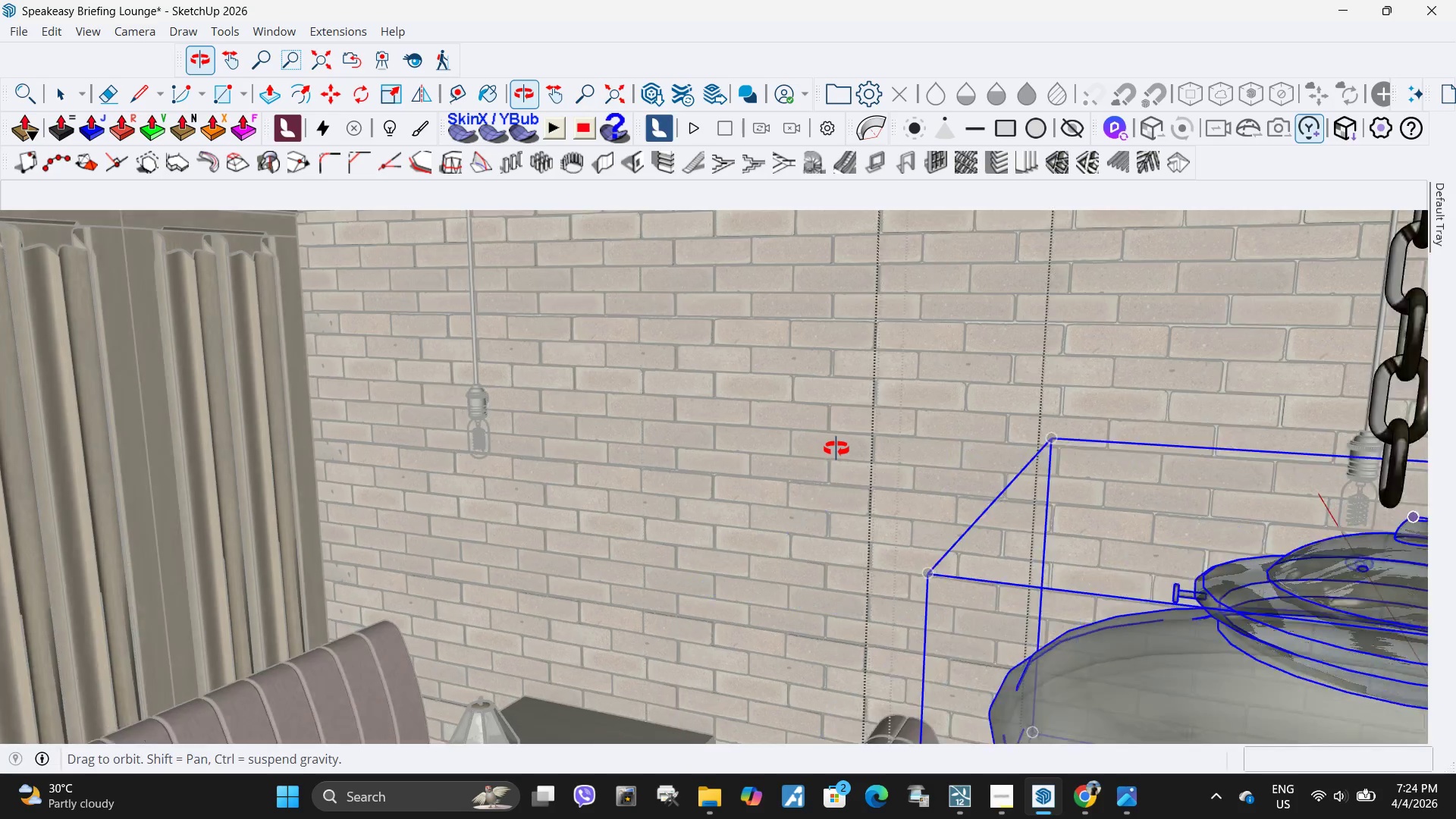 
scroll: coordinate [638, 456], scroll_direction: down, amount: 3.0
 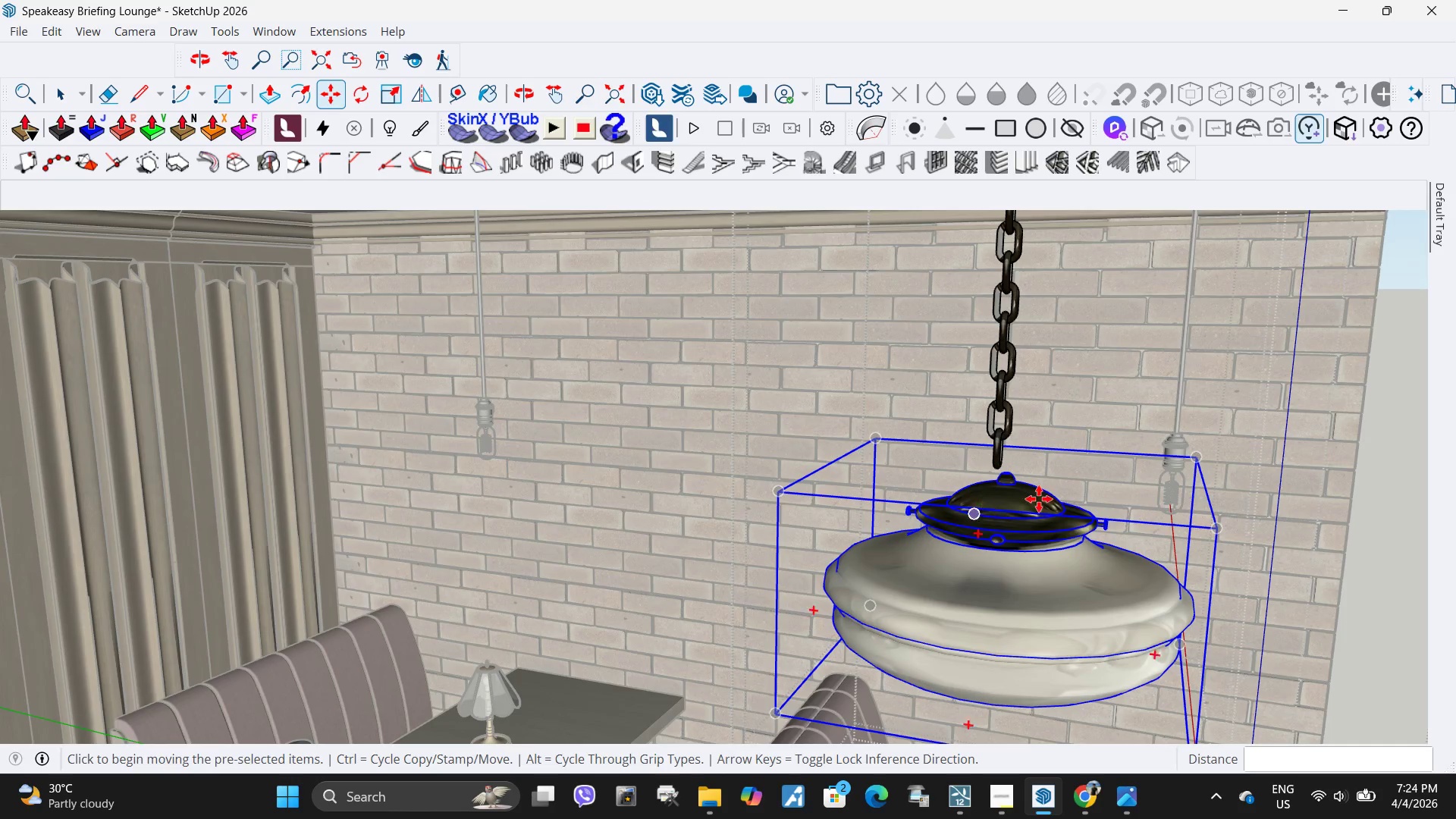 
scroll: coordinate [994, 464], scroll_direction: up, amount: 7.0
 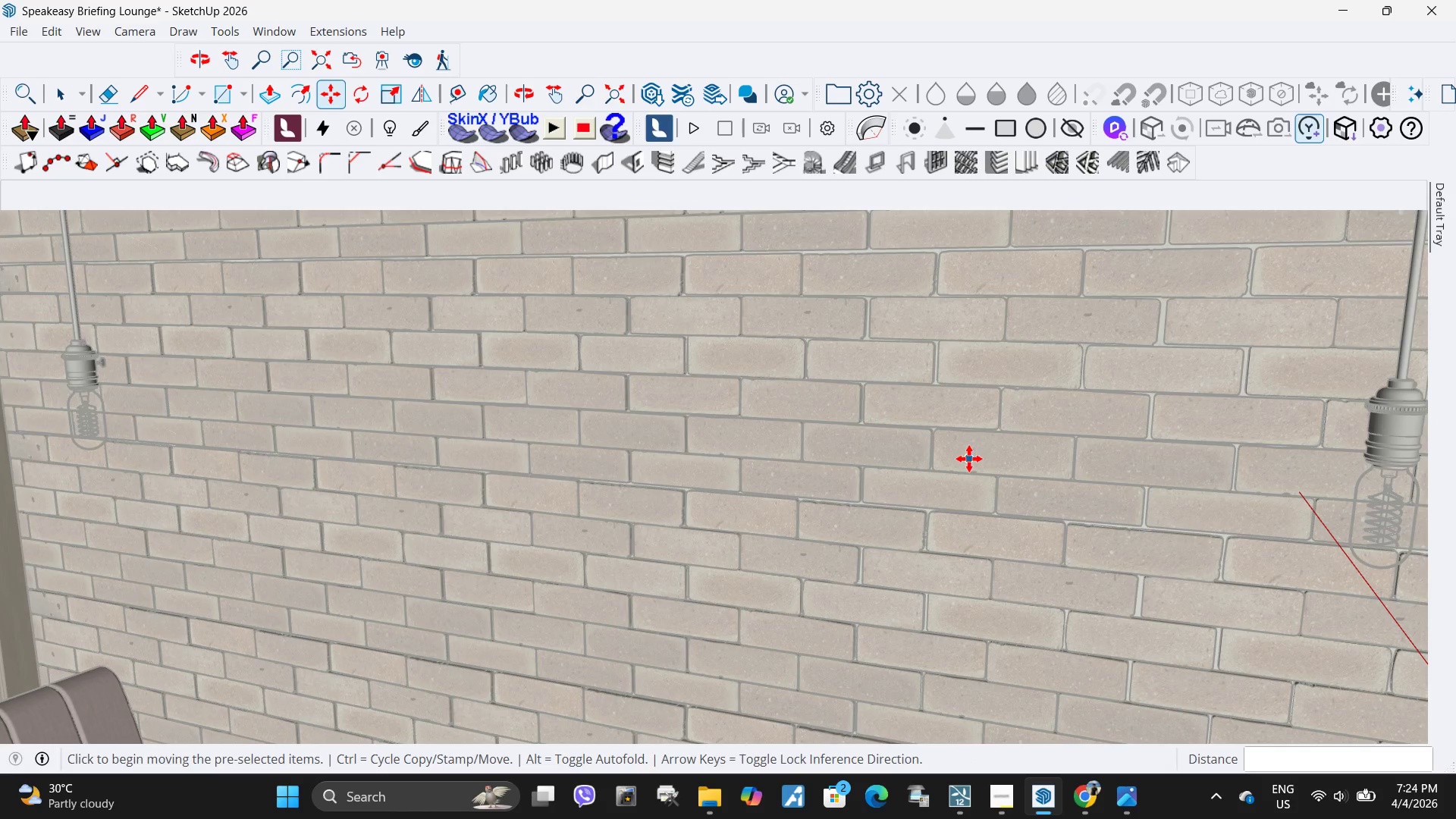 
scroll: coordinate [798, 469], scroll_direction: none, amount: 0.0
 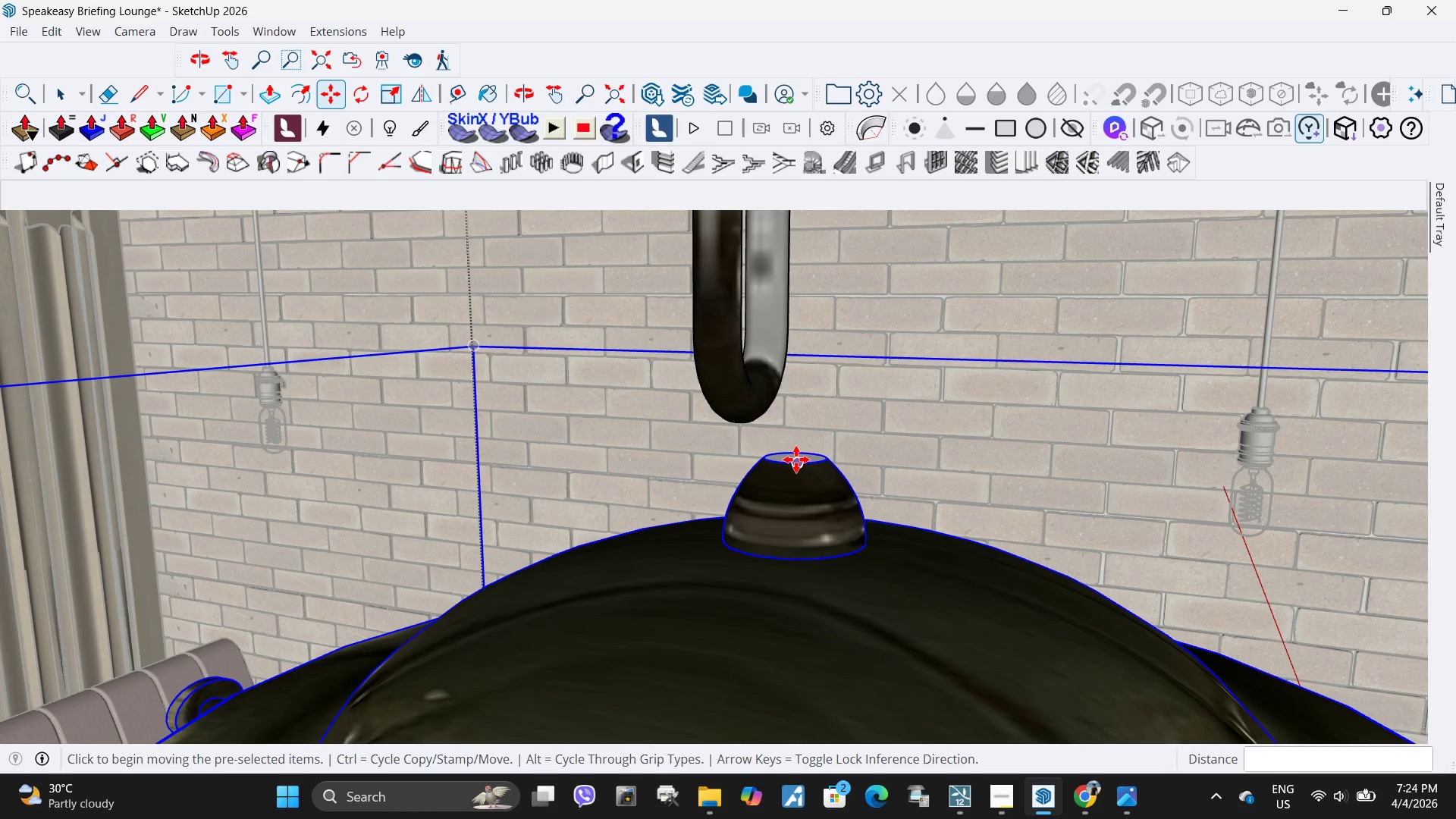 
left_click([796, 460])
 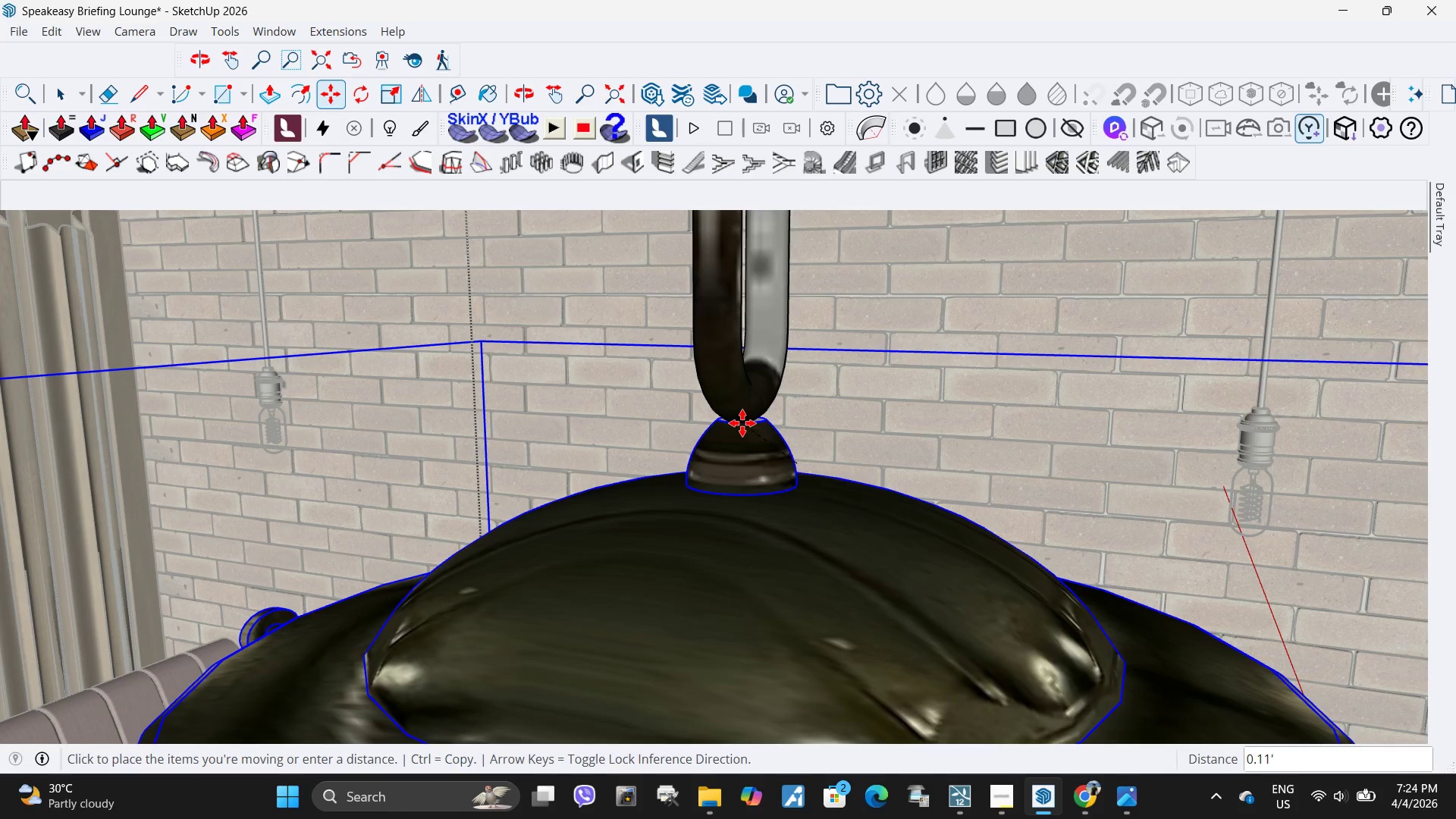 
left_click([742, 423])
 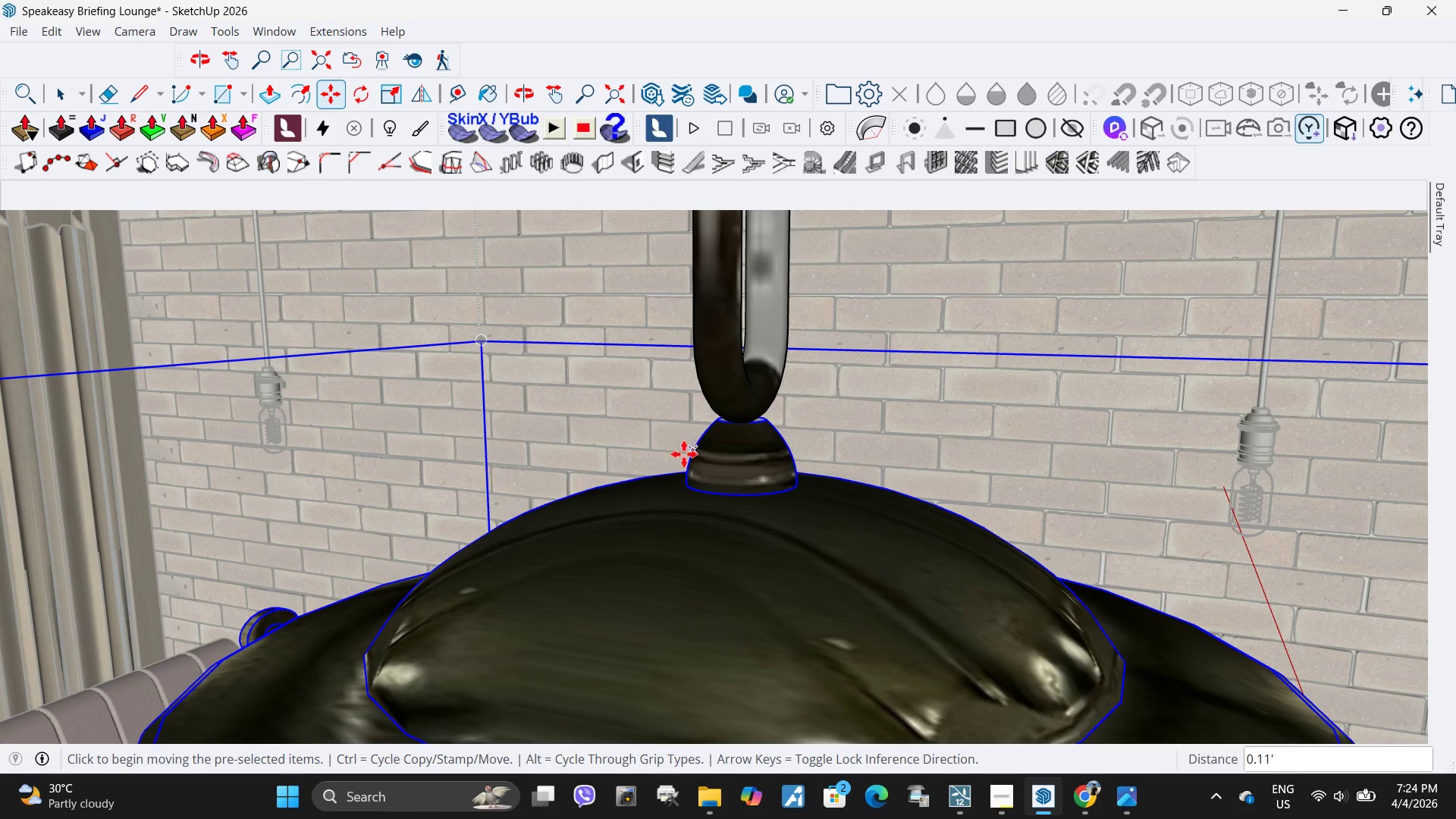 
key(Space)
 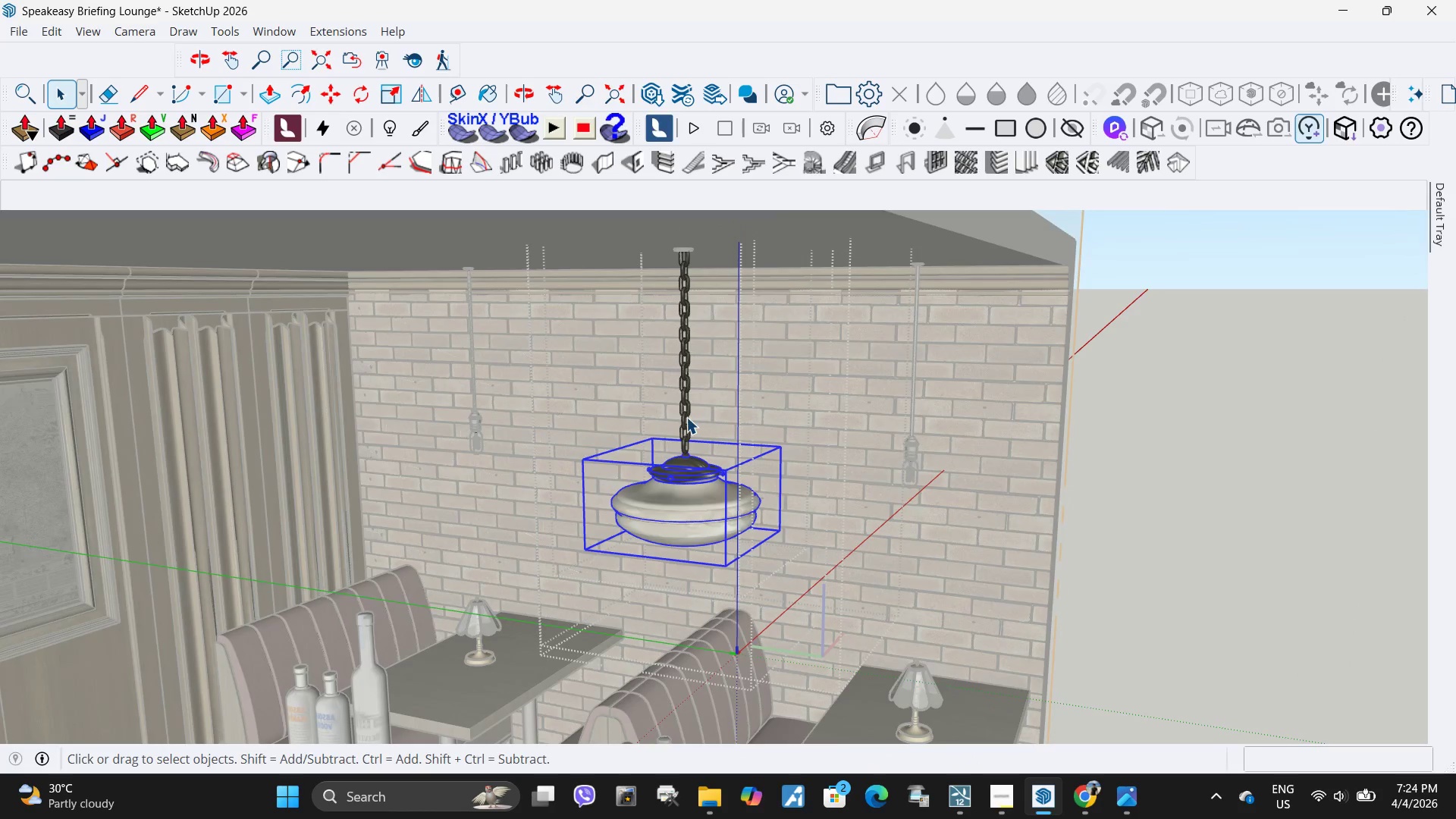 
scroll: coordinate [682, 453], scroll_direction: down, amount: 19.0
 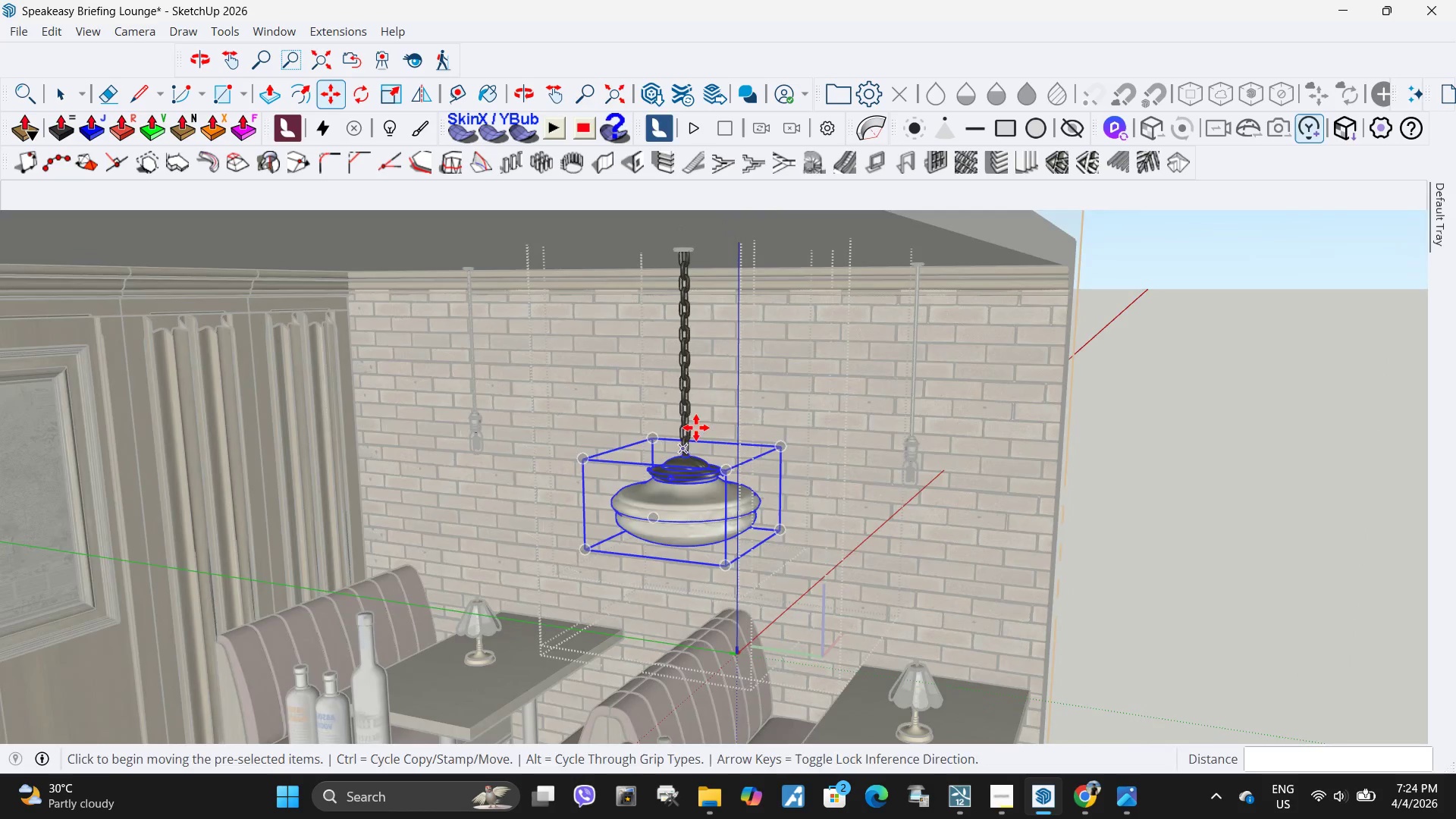 
left_click([686, 417])
 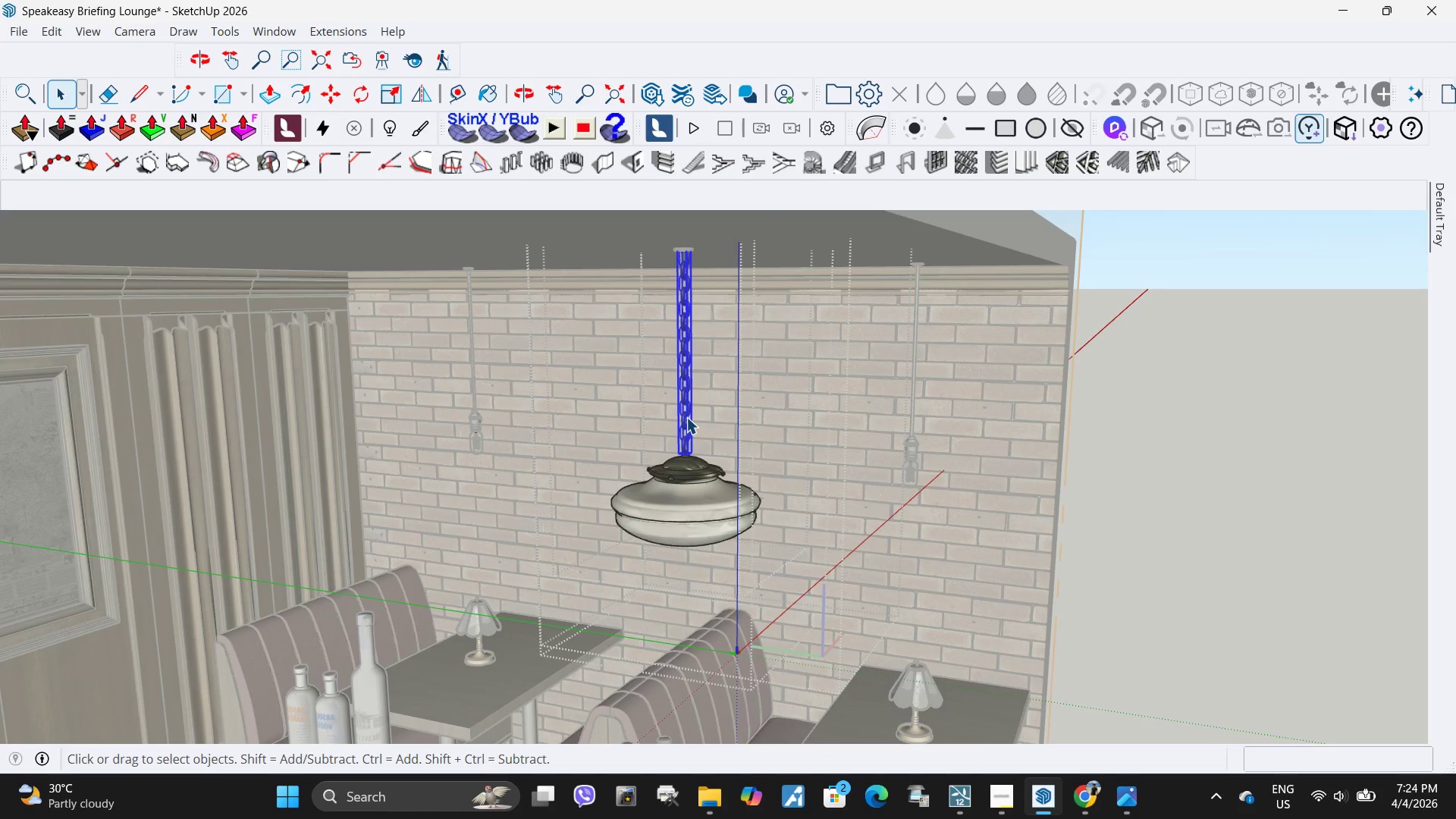 
key(Escape)
 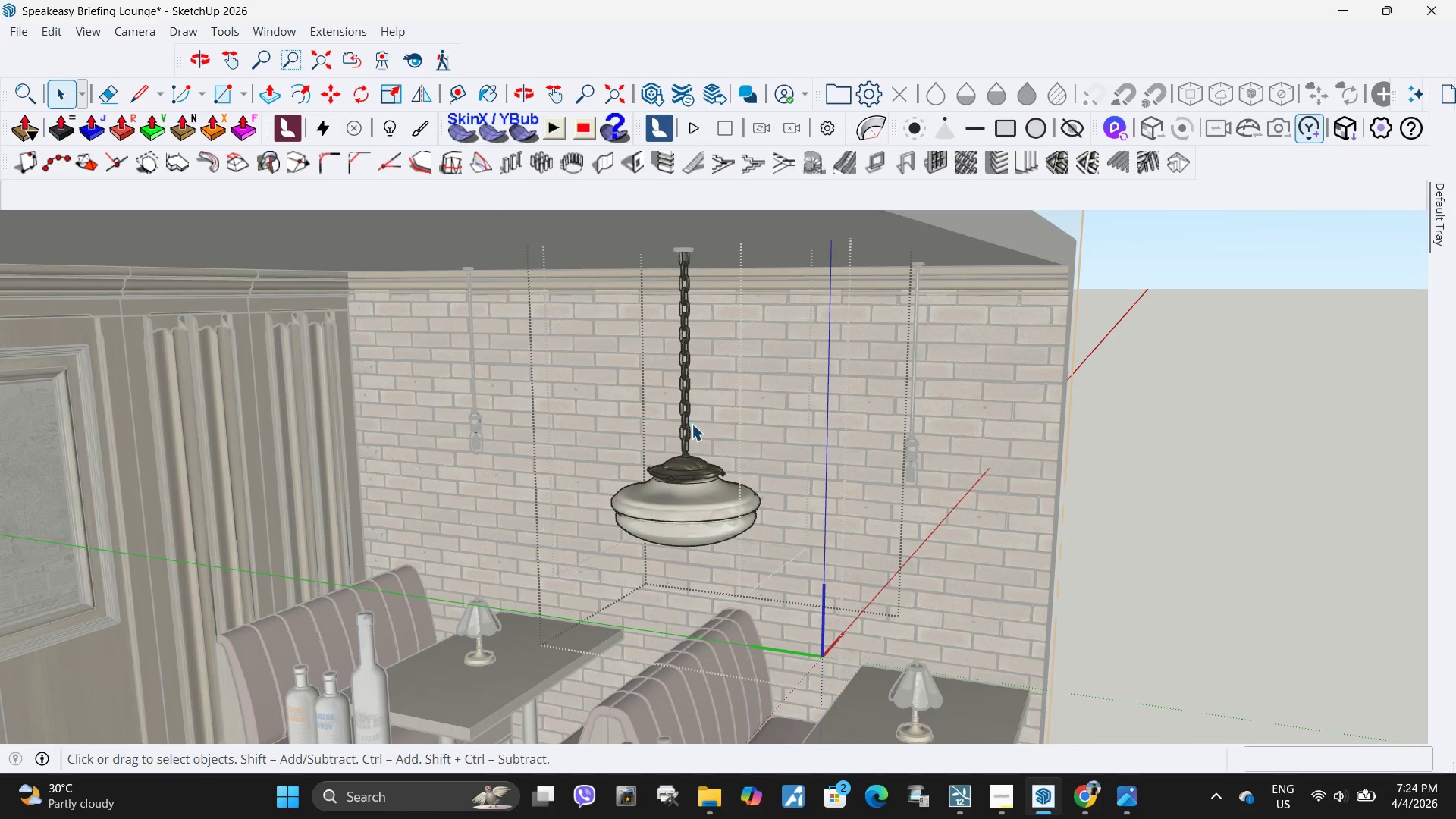 
key(Escape)
 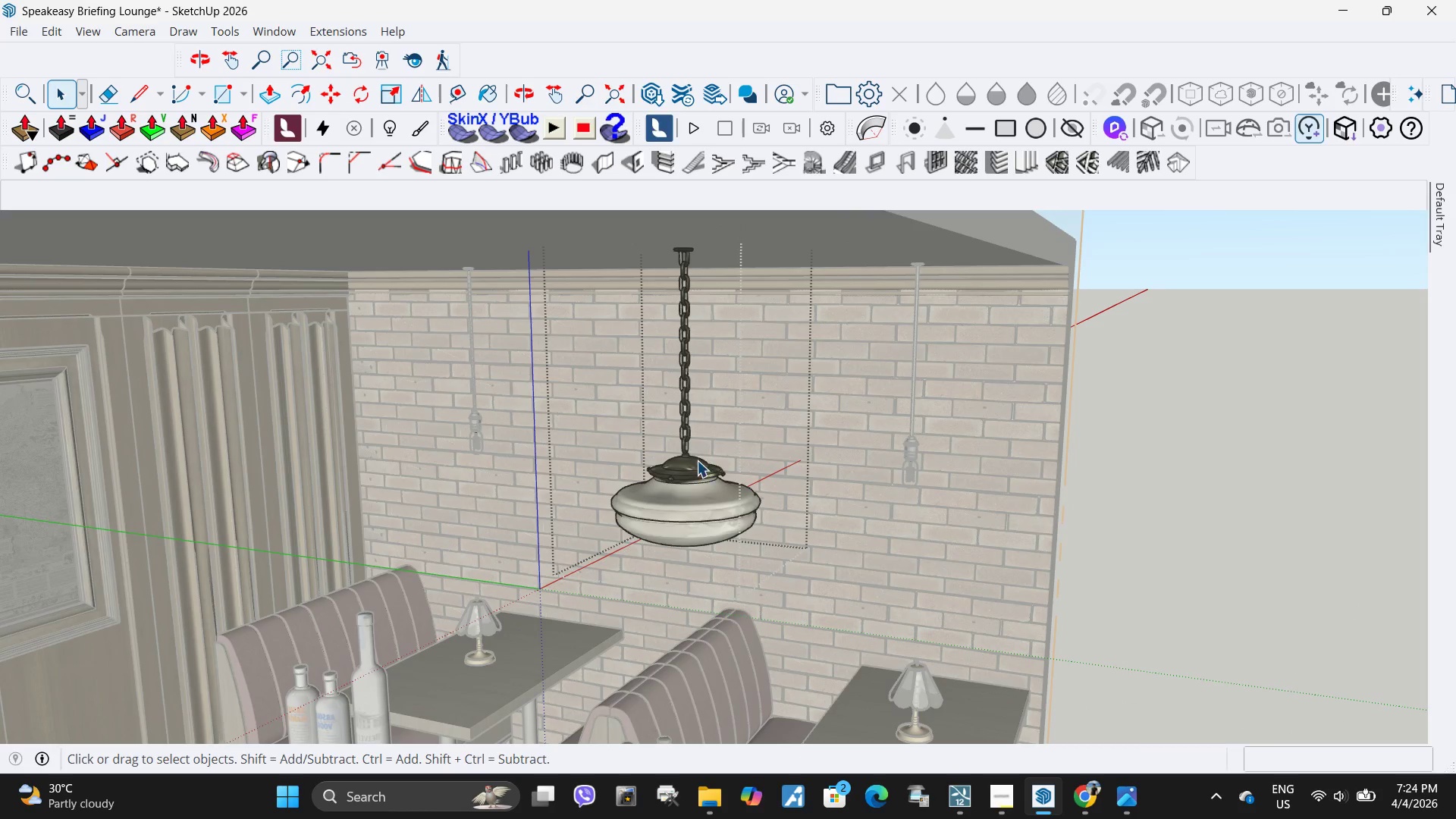 
left_click([697, 461])
 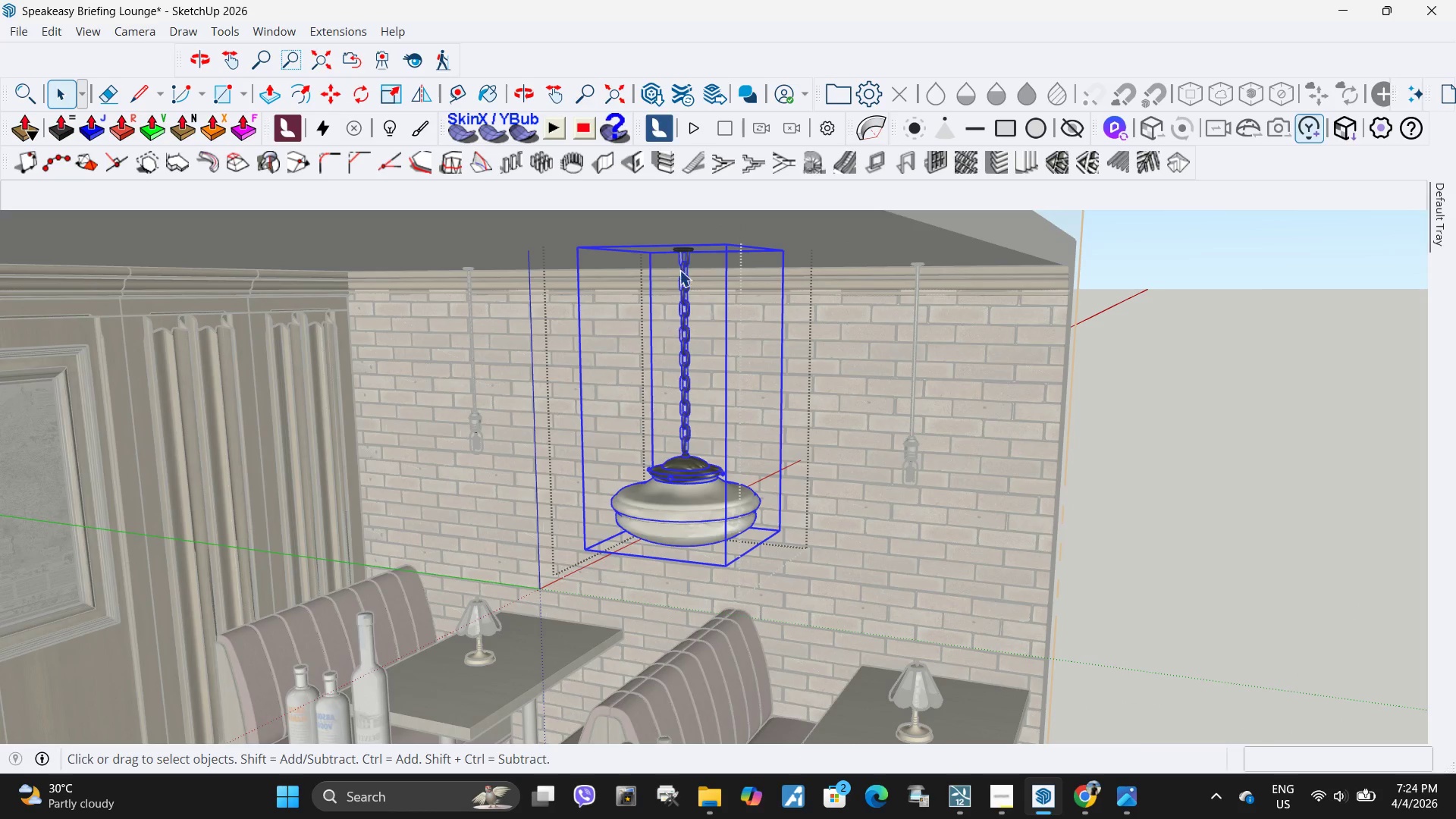 
hold_key(key=ControlLeft, duration=0.95)
left_click([684, 250])
 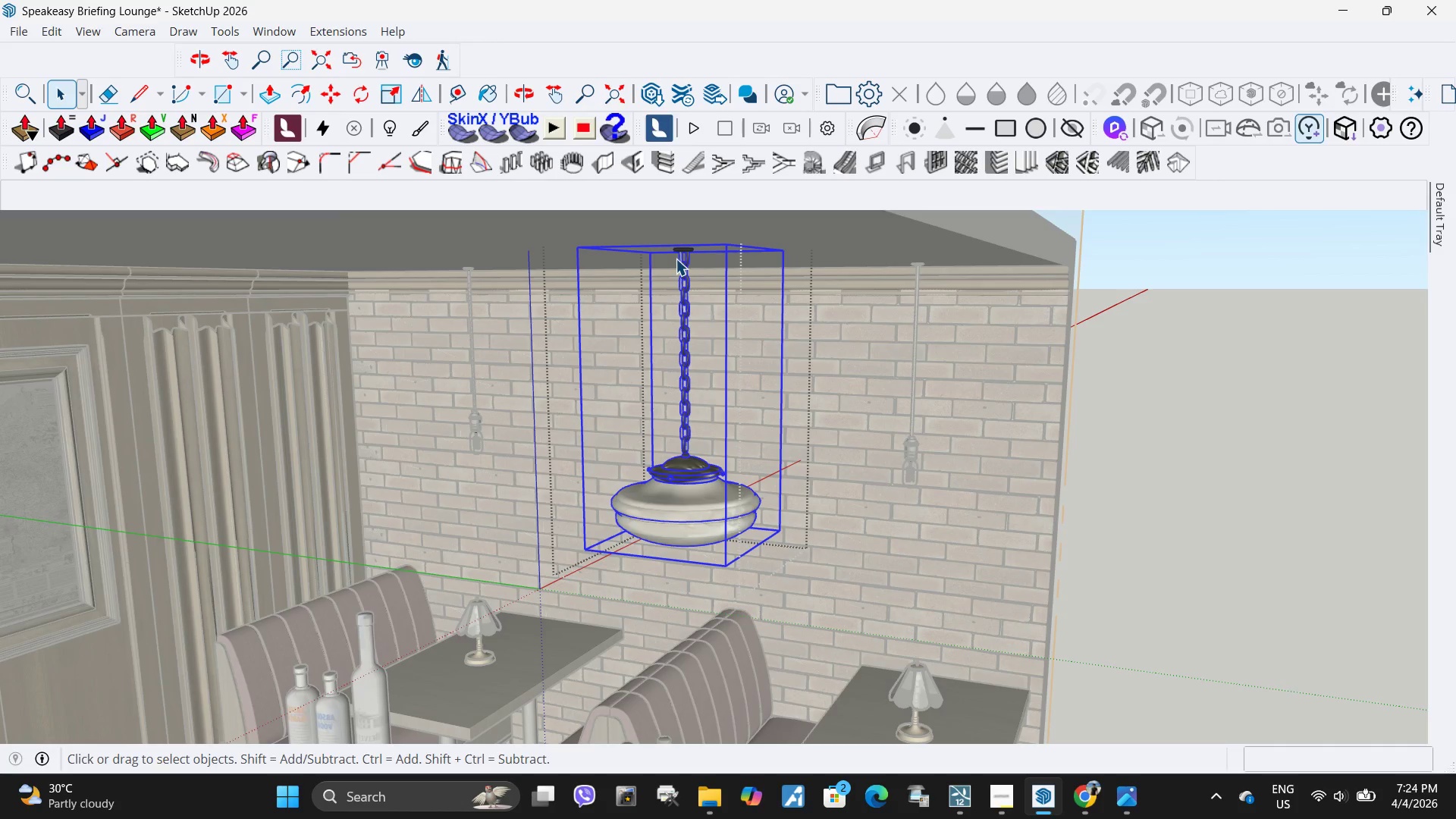 
scroll: coordinate [676, 259], scroll_direction: down, amount: 5.0
 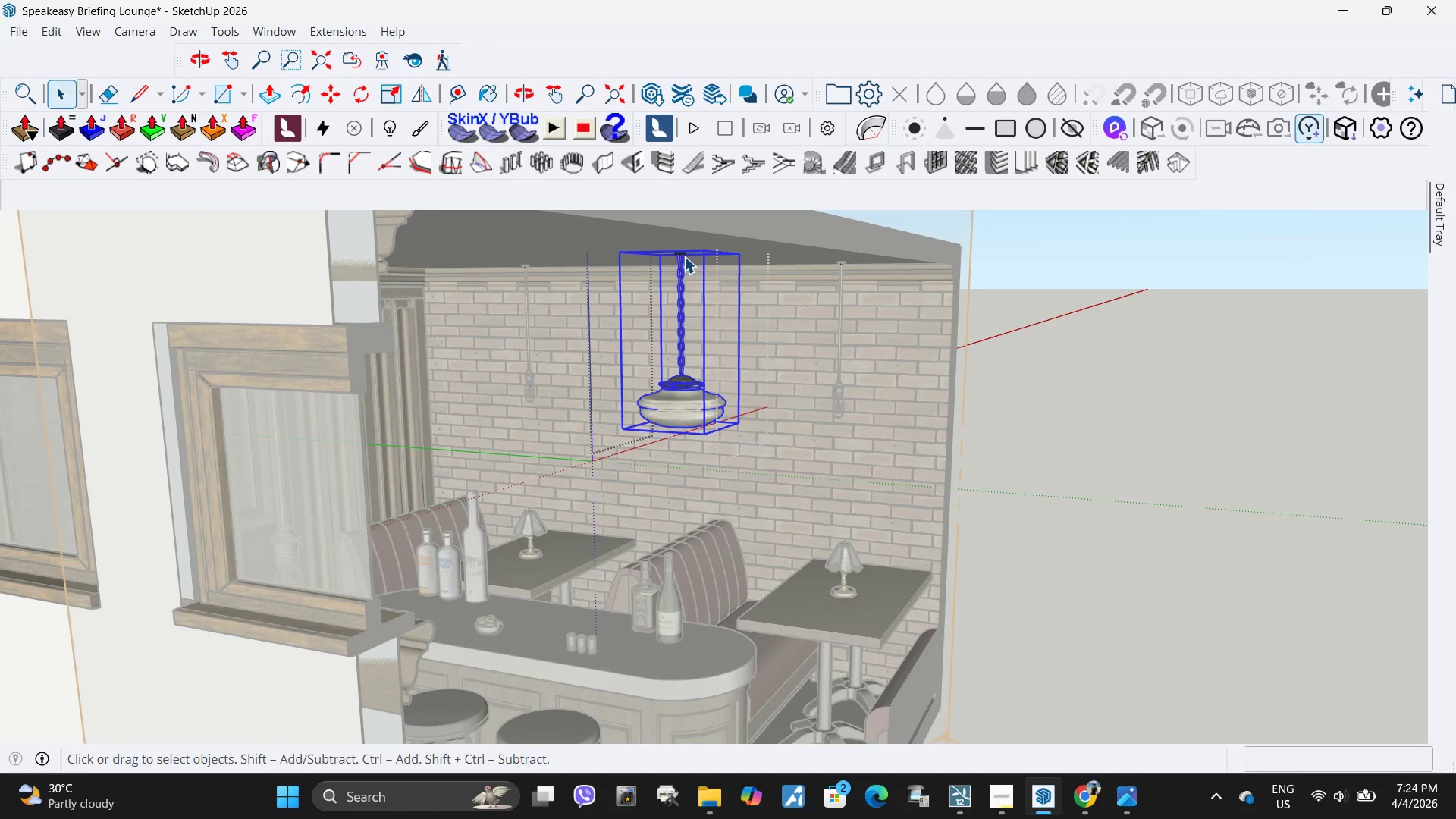 
hold_key(key=ControlLeft, duration=1.19)
left_click([682, 250])
 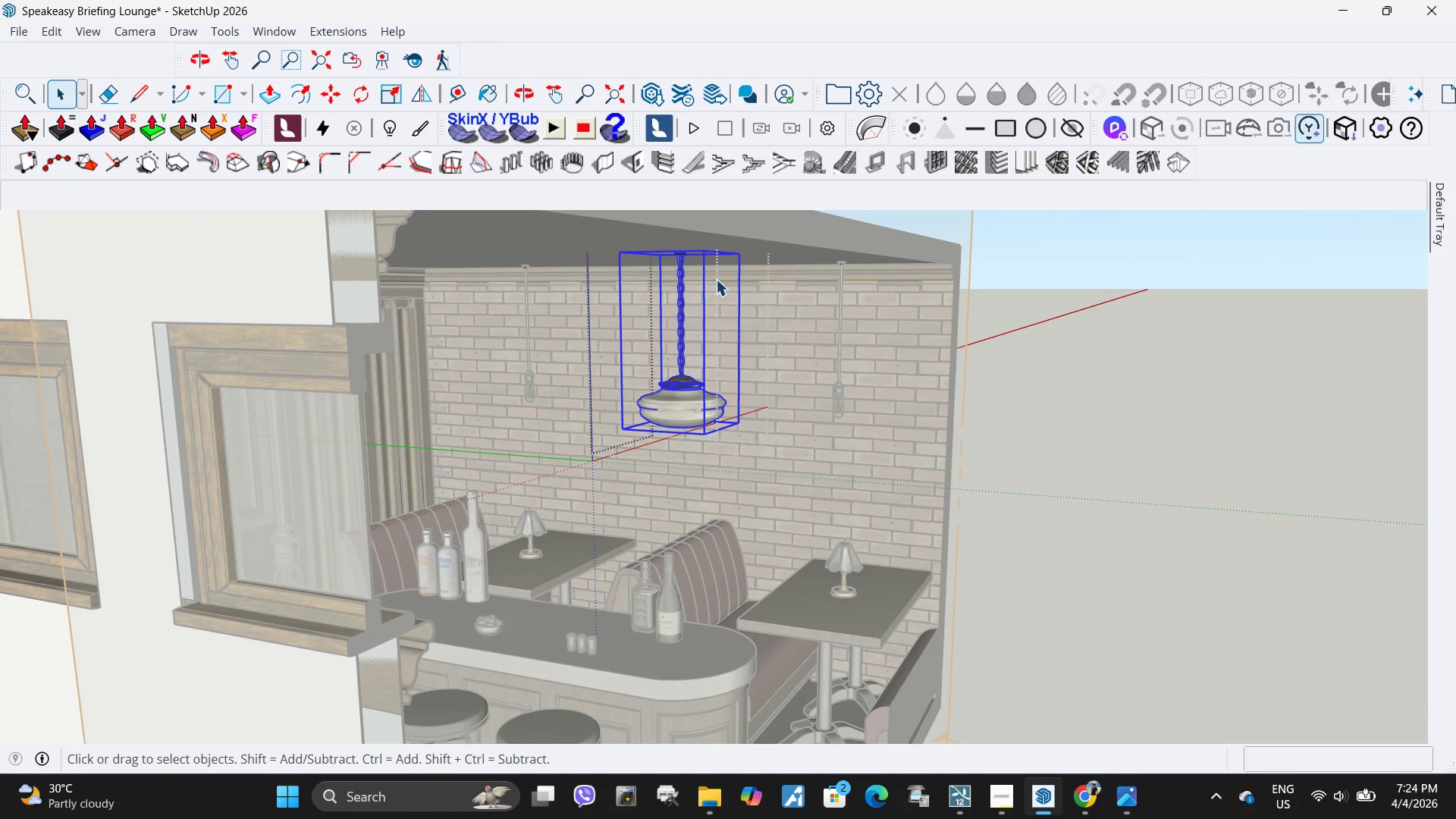 
scroll: coordinate [1020, 522], scroll_direction: down, amount: 8.0
 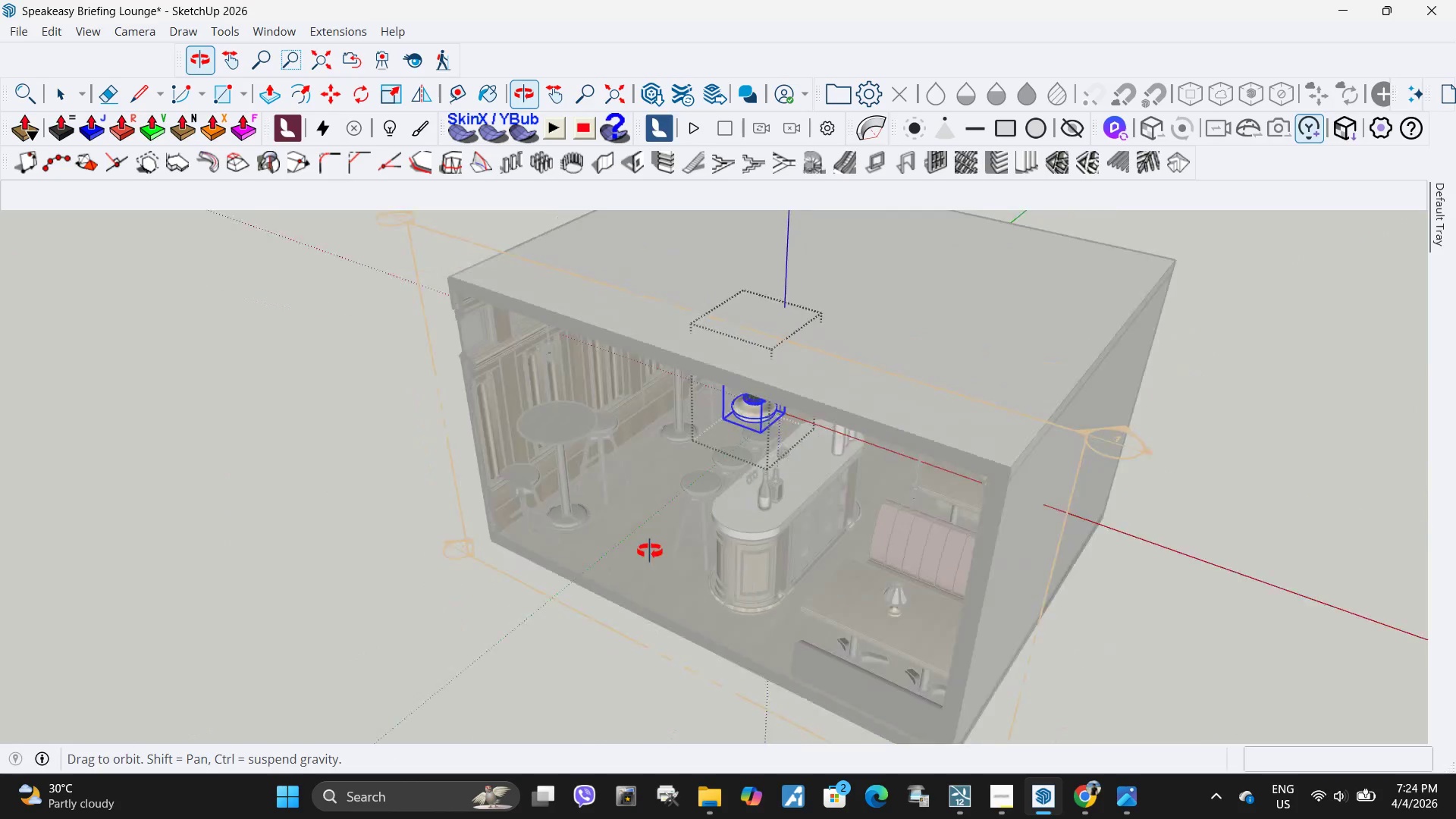 
key(M)
 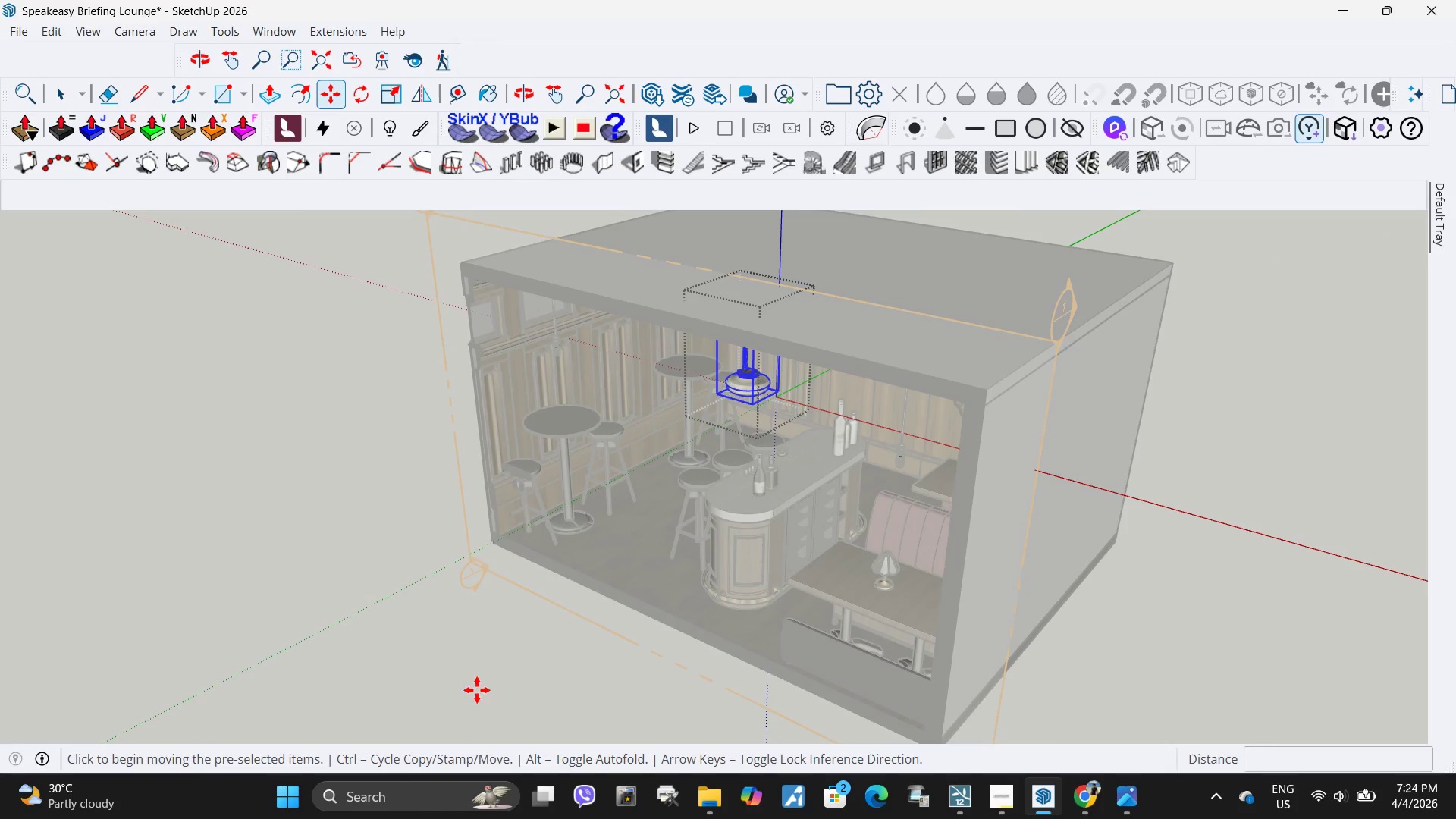 
key(Control+ControlLeft)
 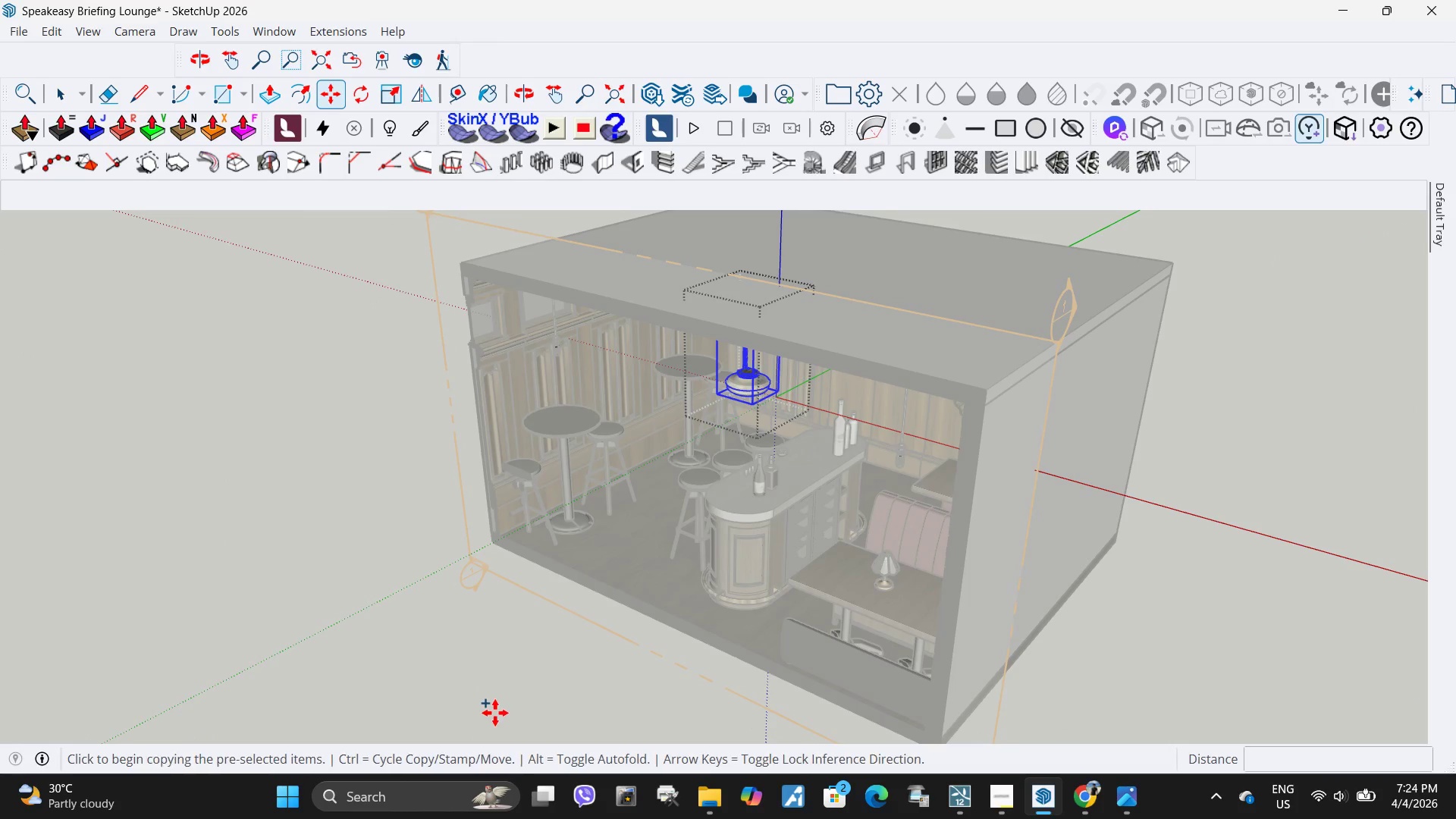 
left_click([495, 713])
 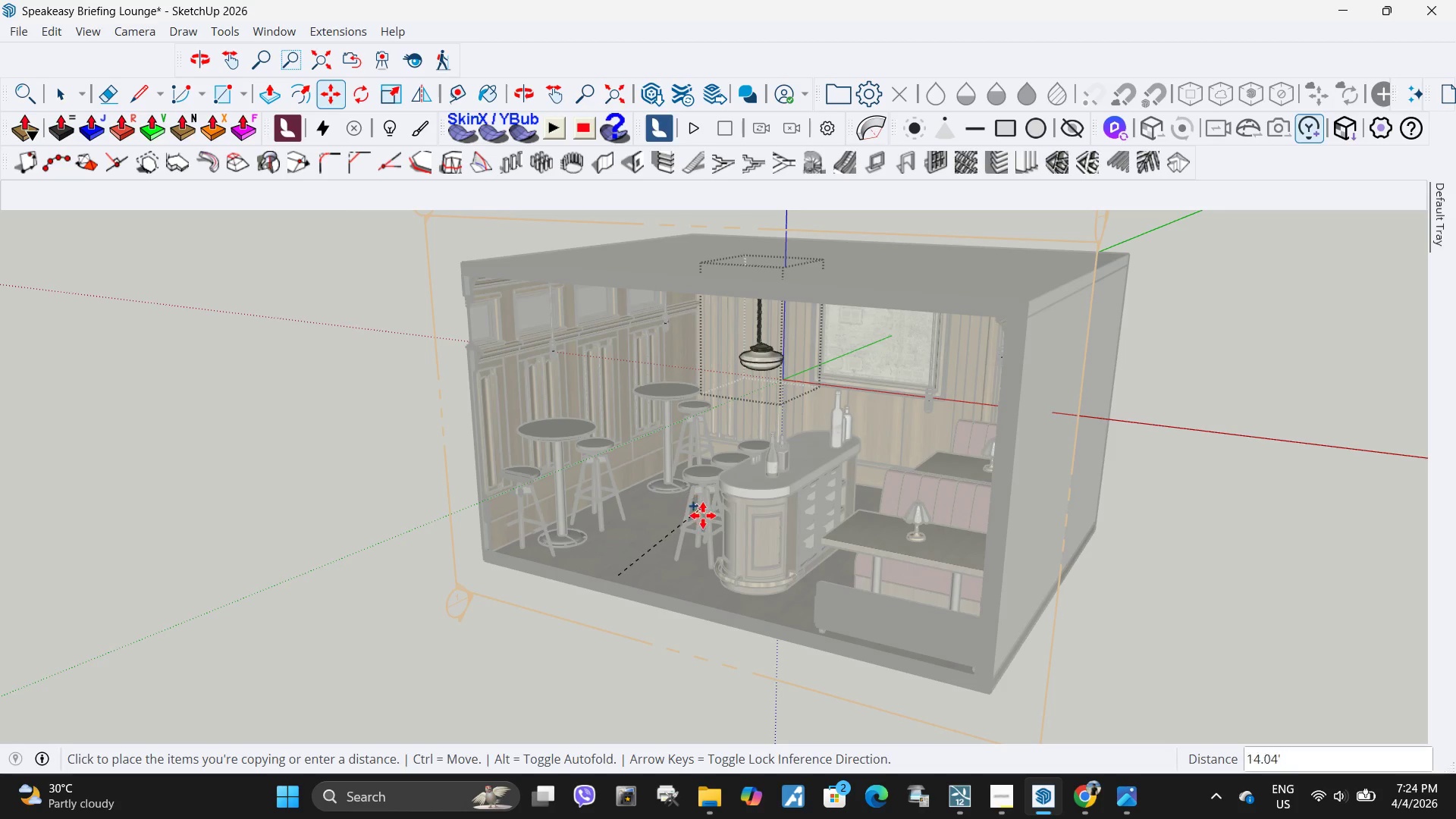 
wait(5.41)
 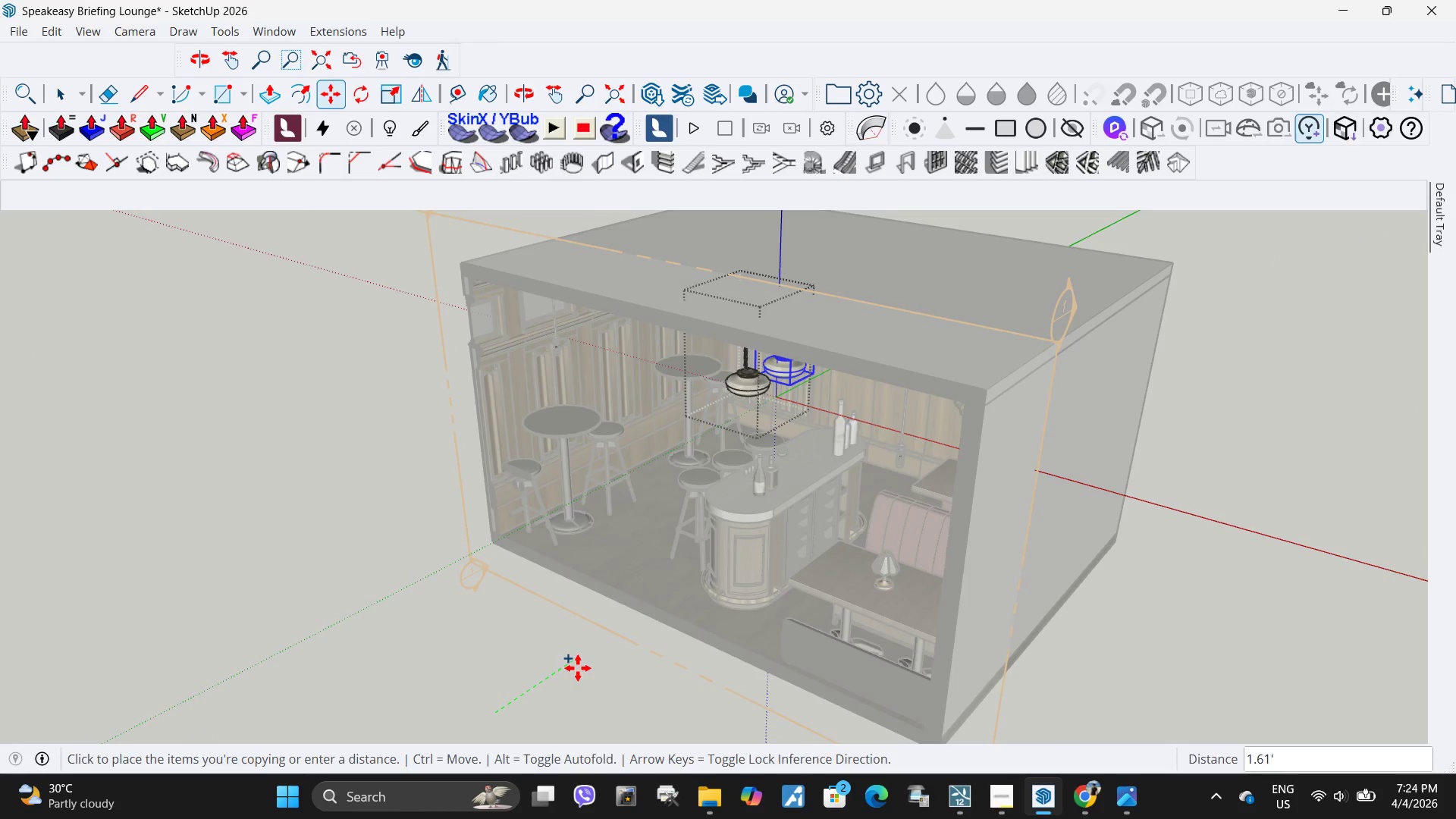 
left_click([703, 517])
 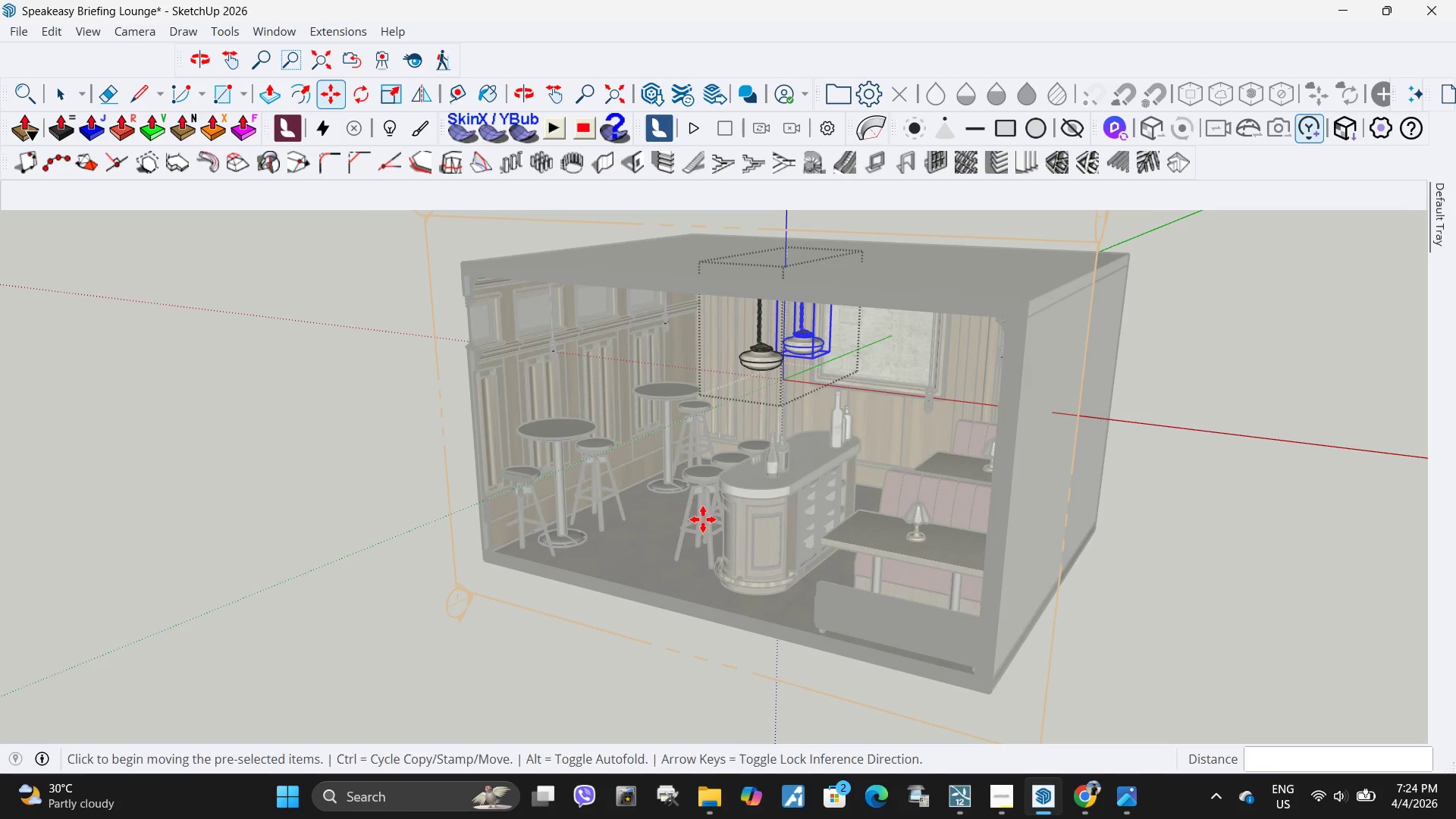 
scroll: coordinate [700, 522], scroll_direction: down, amount: 4.0
 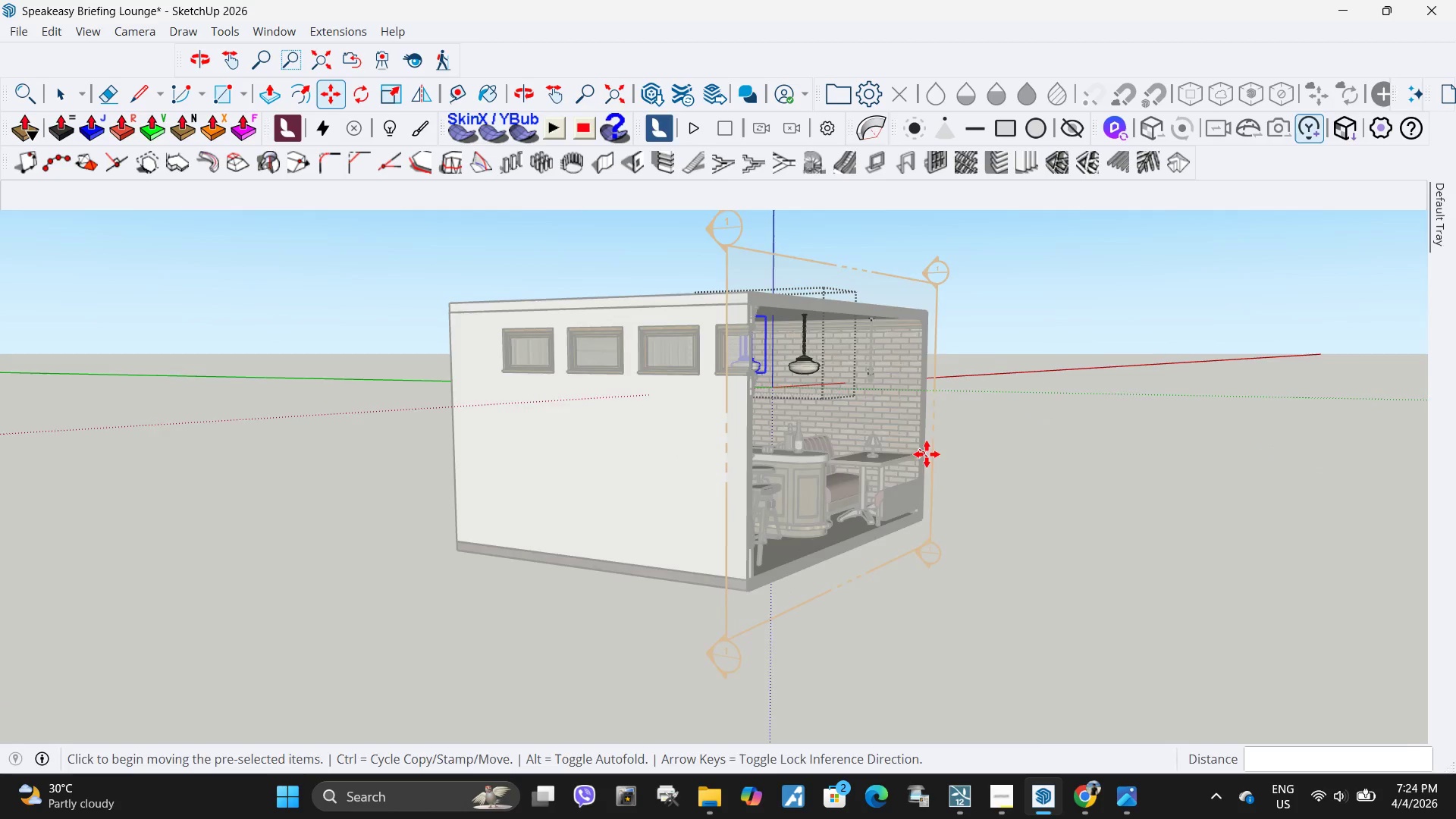 
key(Space)
 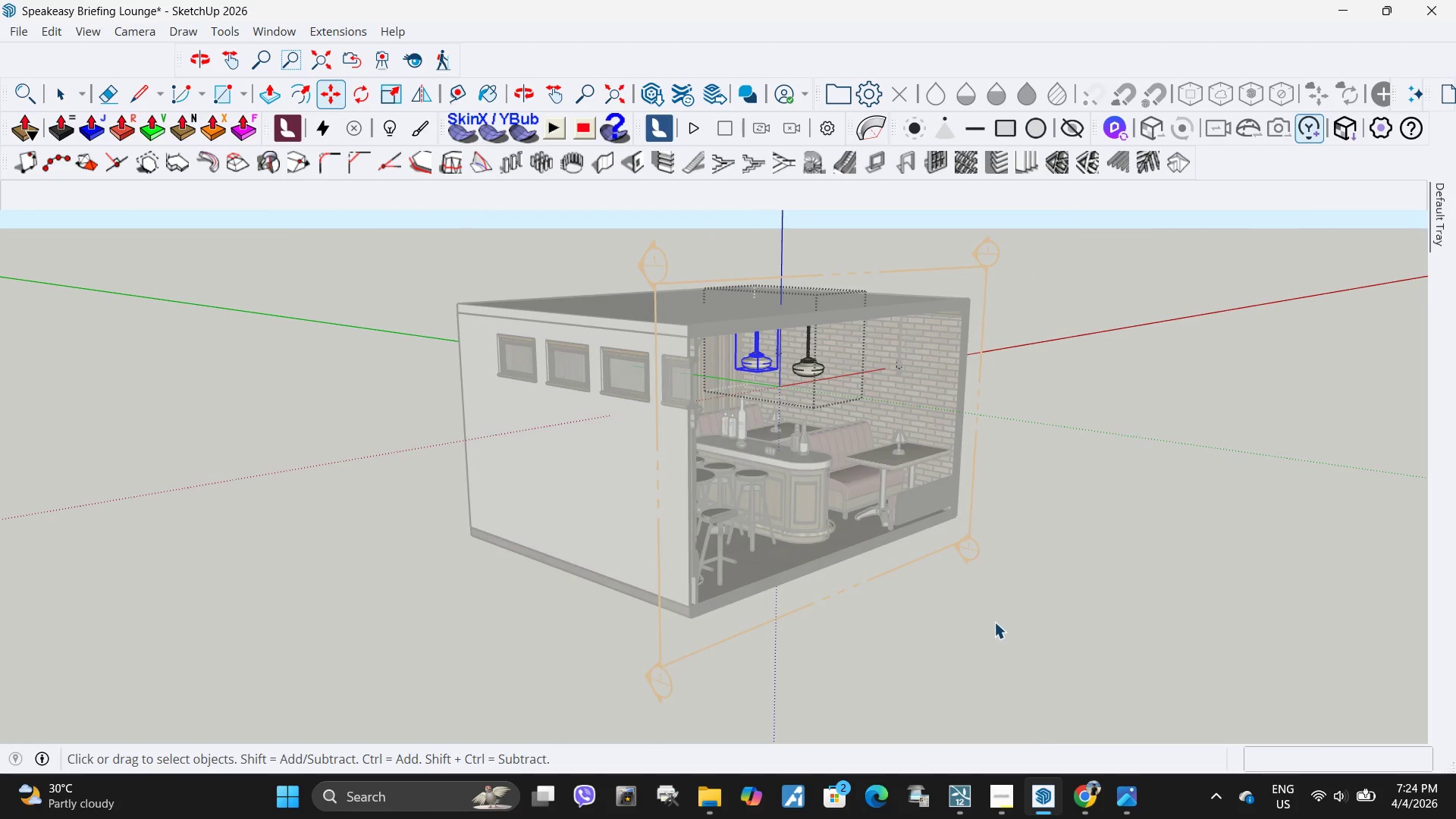 
key(Escape)
 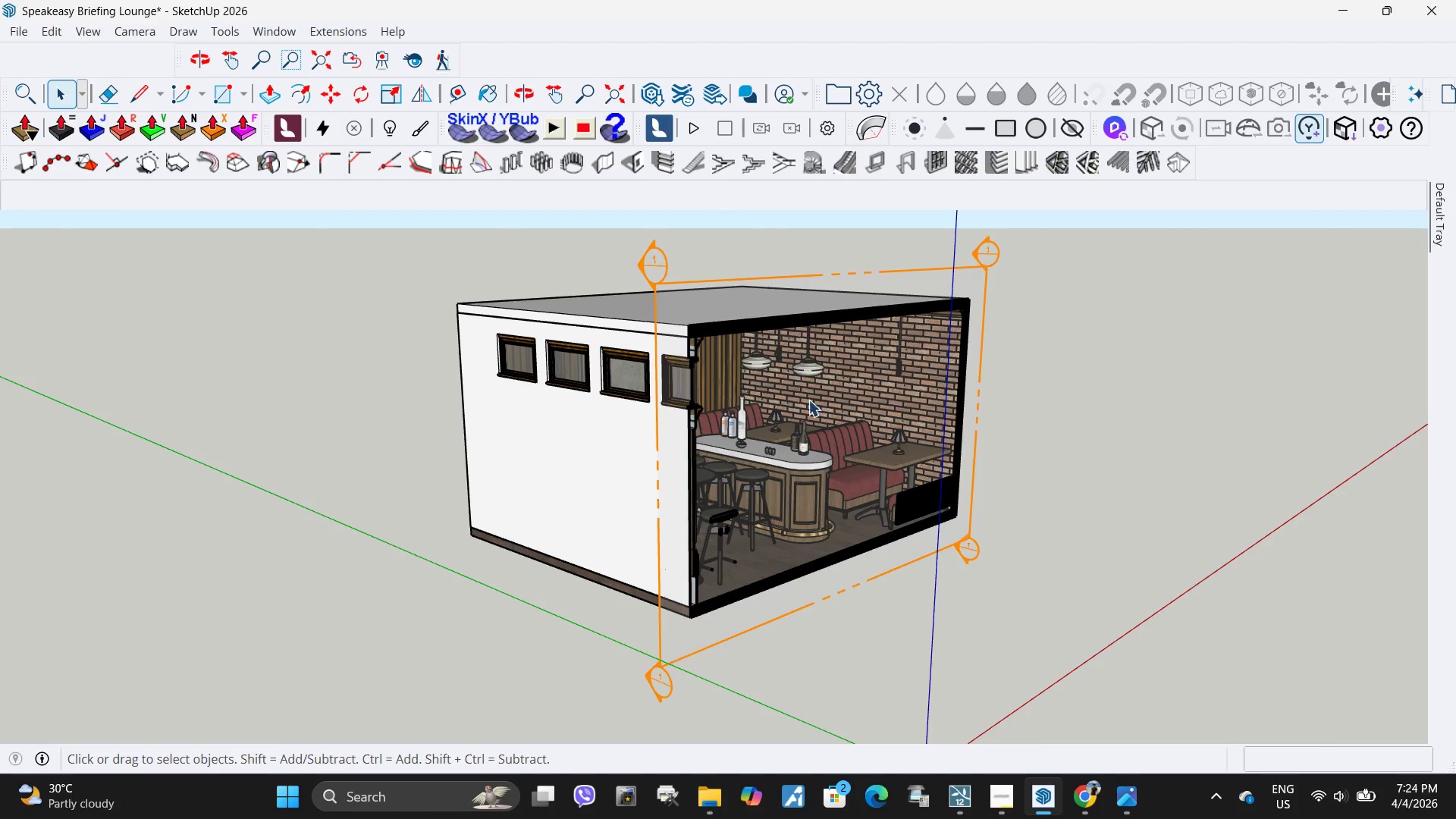 
scroll: coordinate [846, 464], scroll_direction: up, amount: 1.0
 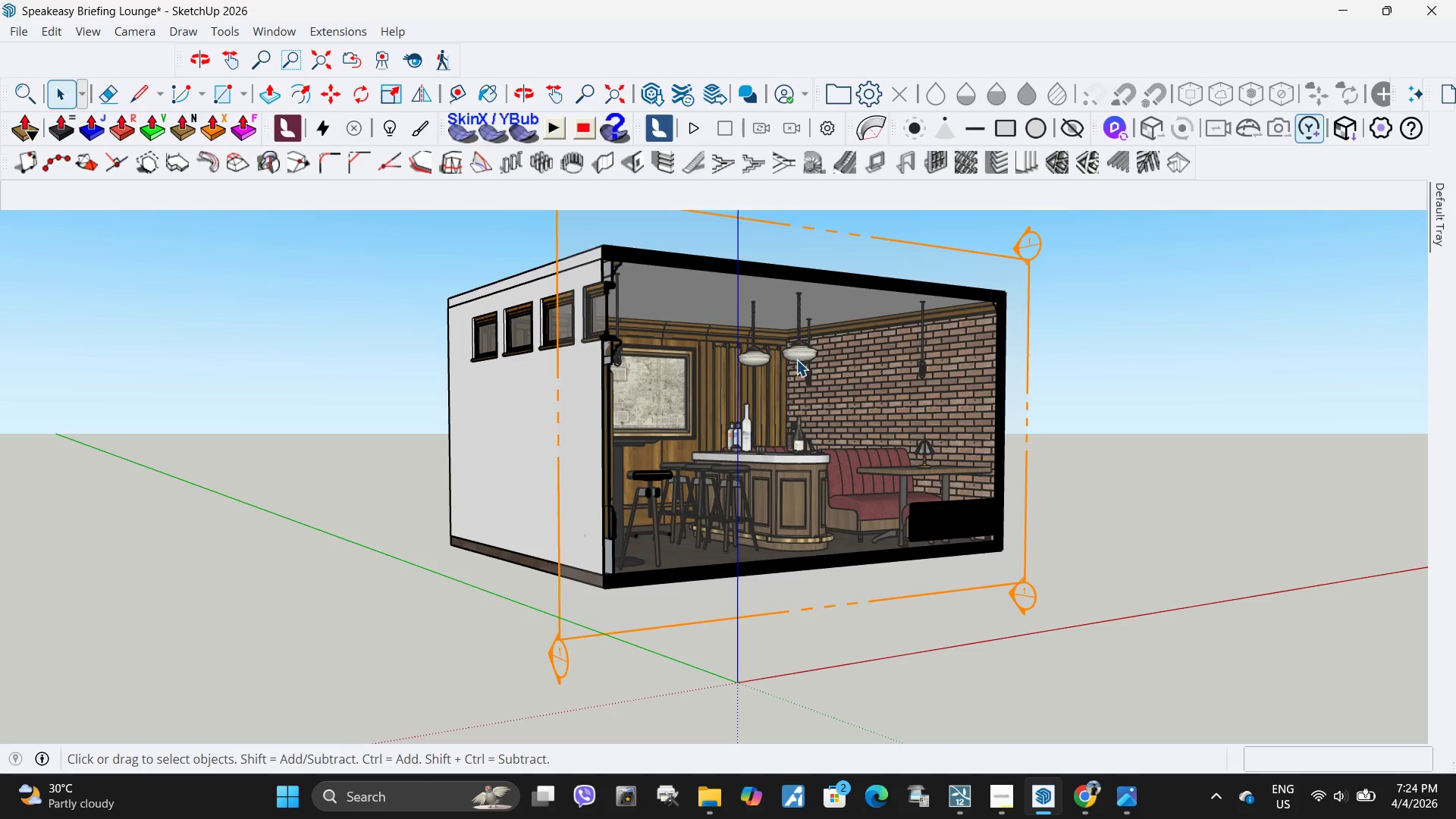 
key(Escape)
 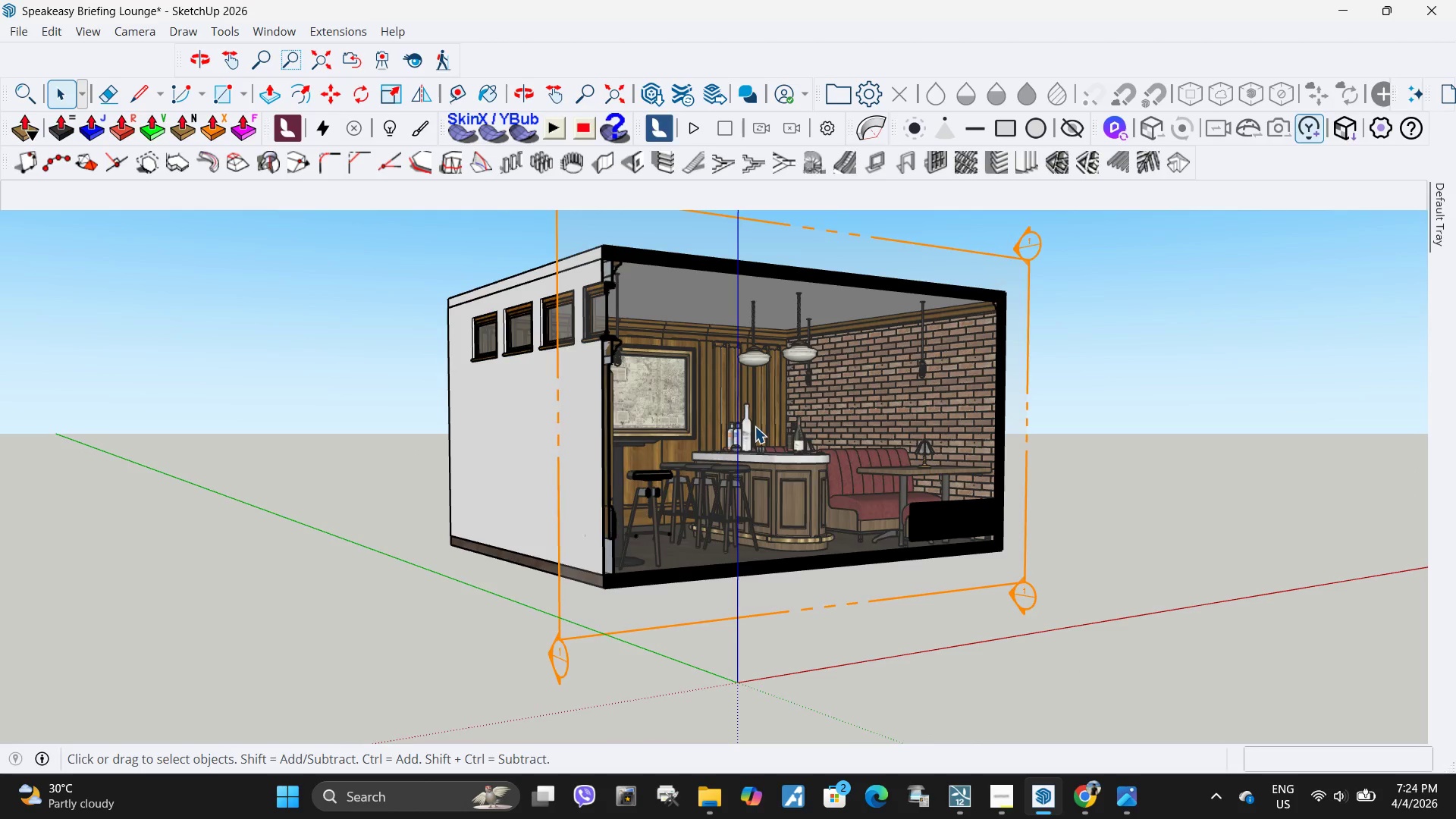 
key(Escape)
 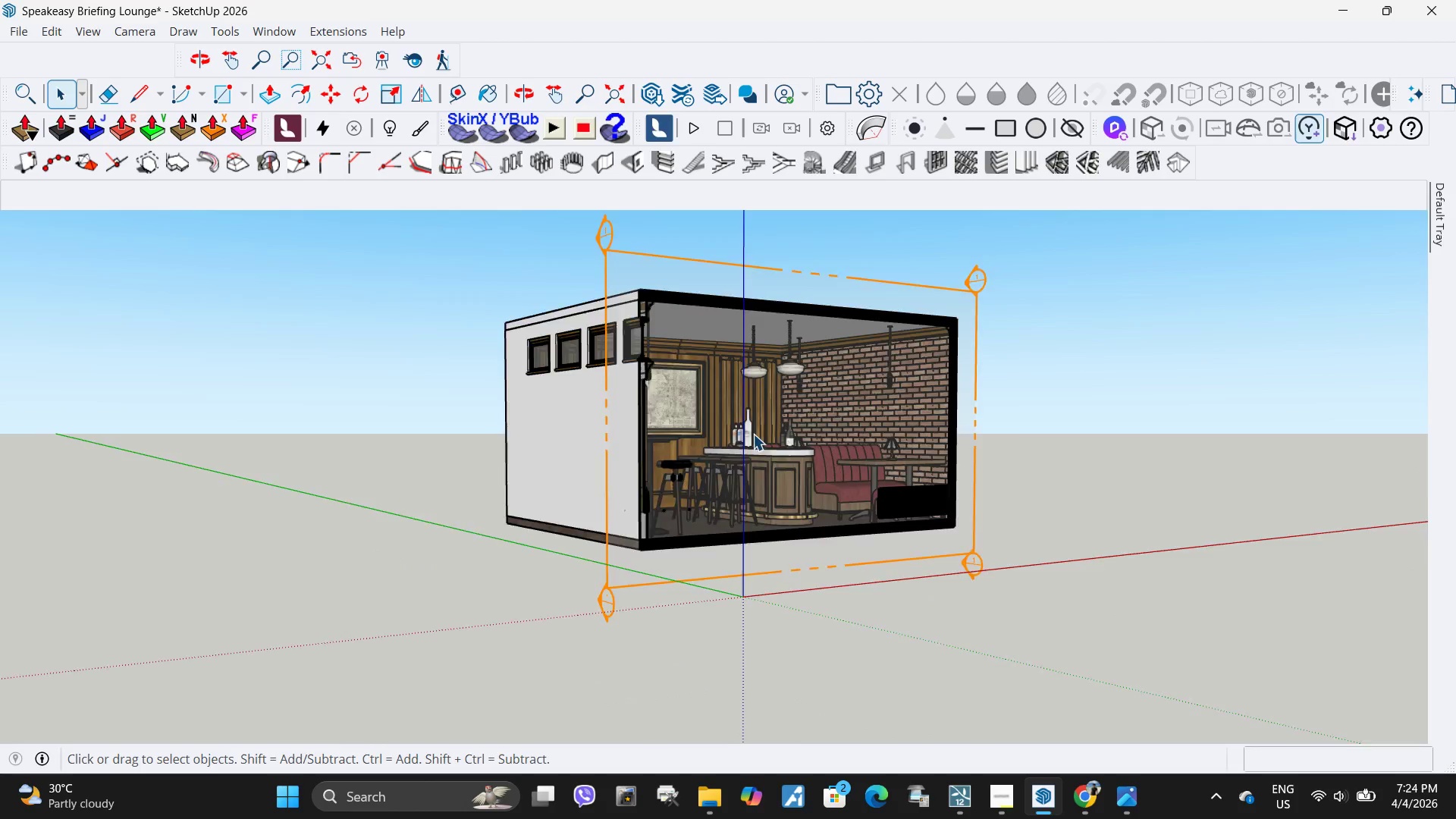 
key(Escape)
 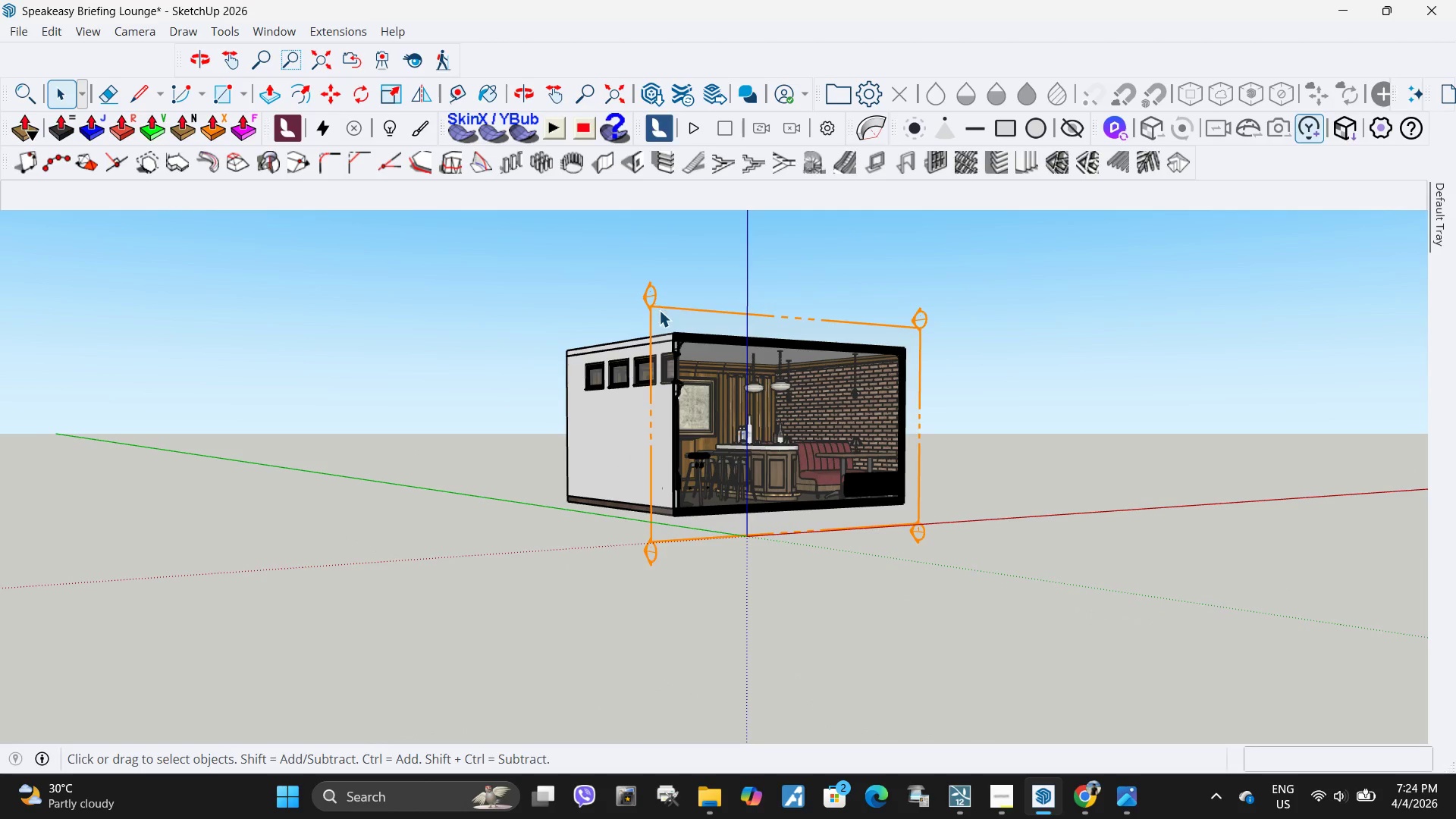 
scroll: coordinate [753, 435], scroll_direction: down, amount: 5.0
 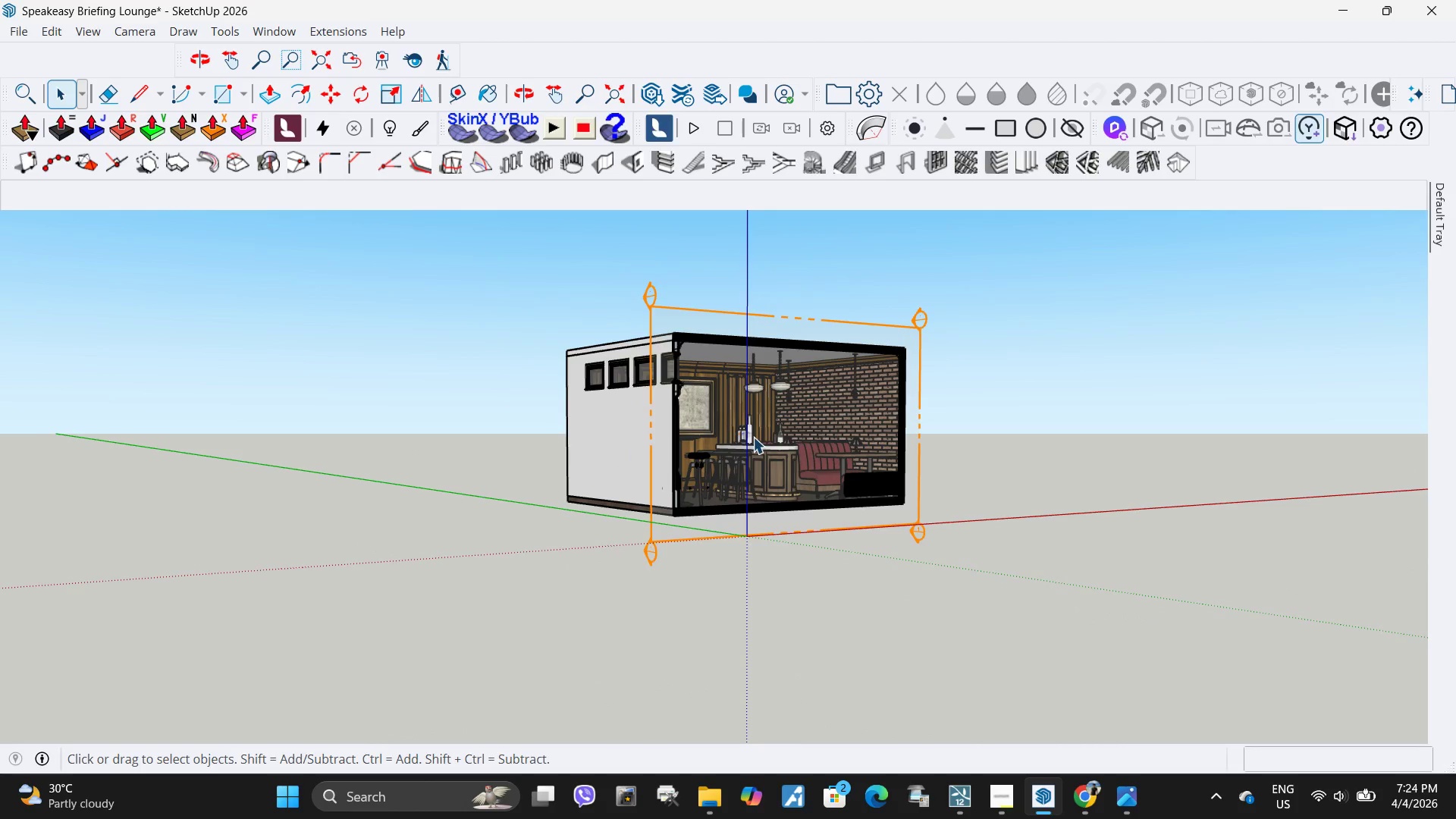 
double_click([659, 310])
 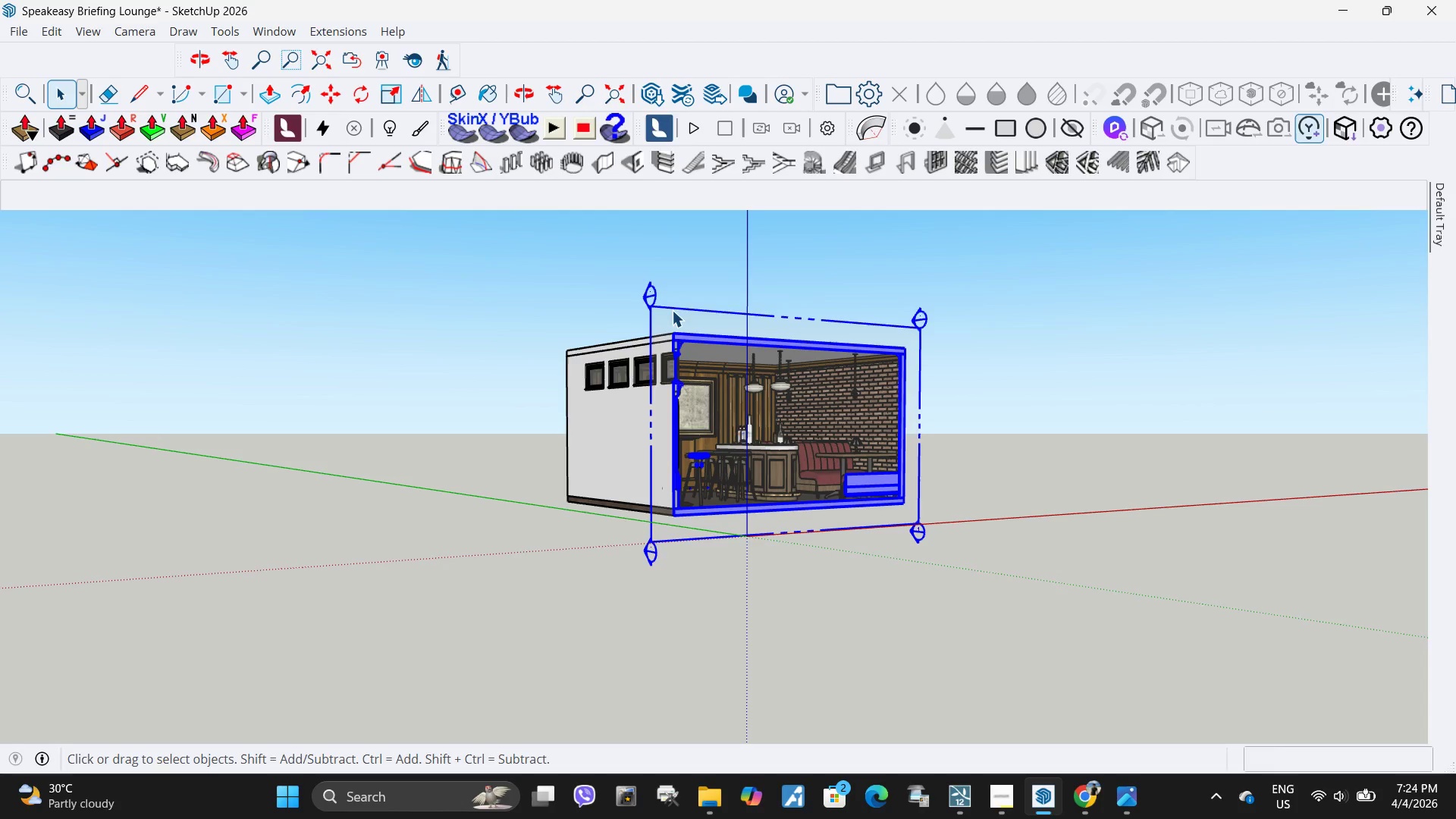 
left_click_drag(start_coordinate=[672, 310], to_coordinate=[645, 290])
 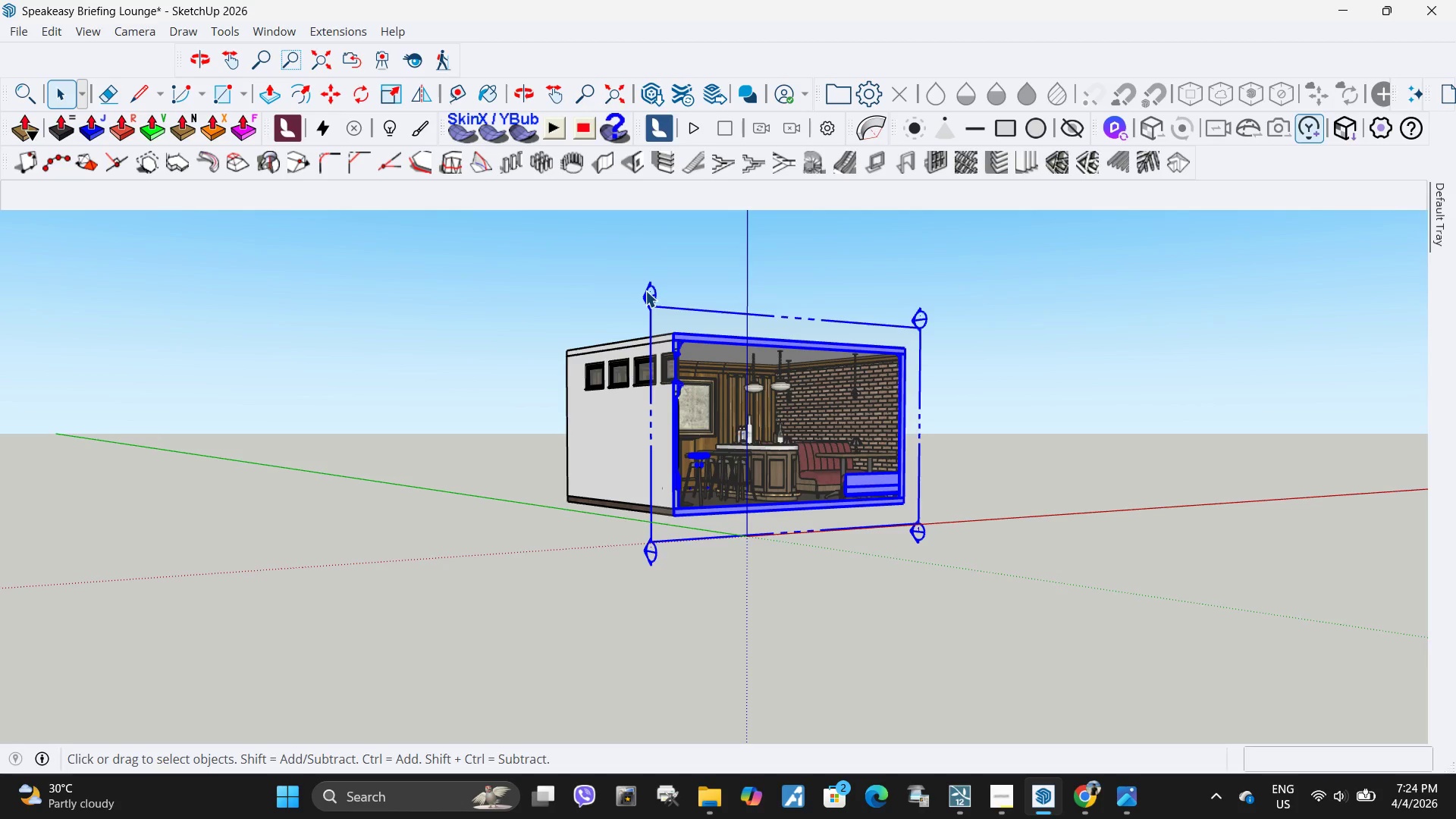 
key(Delete)
 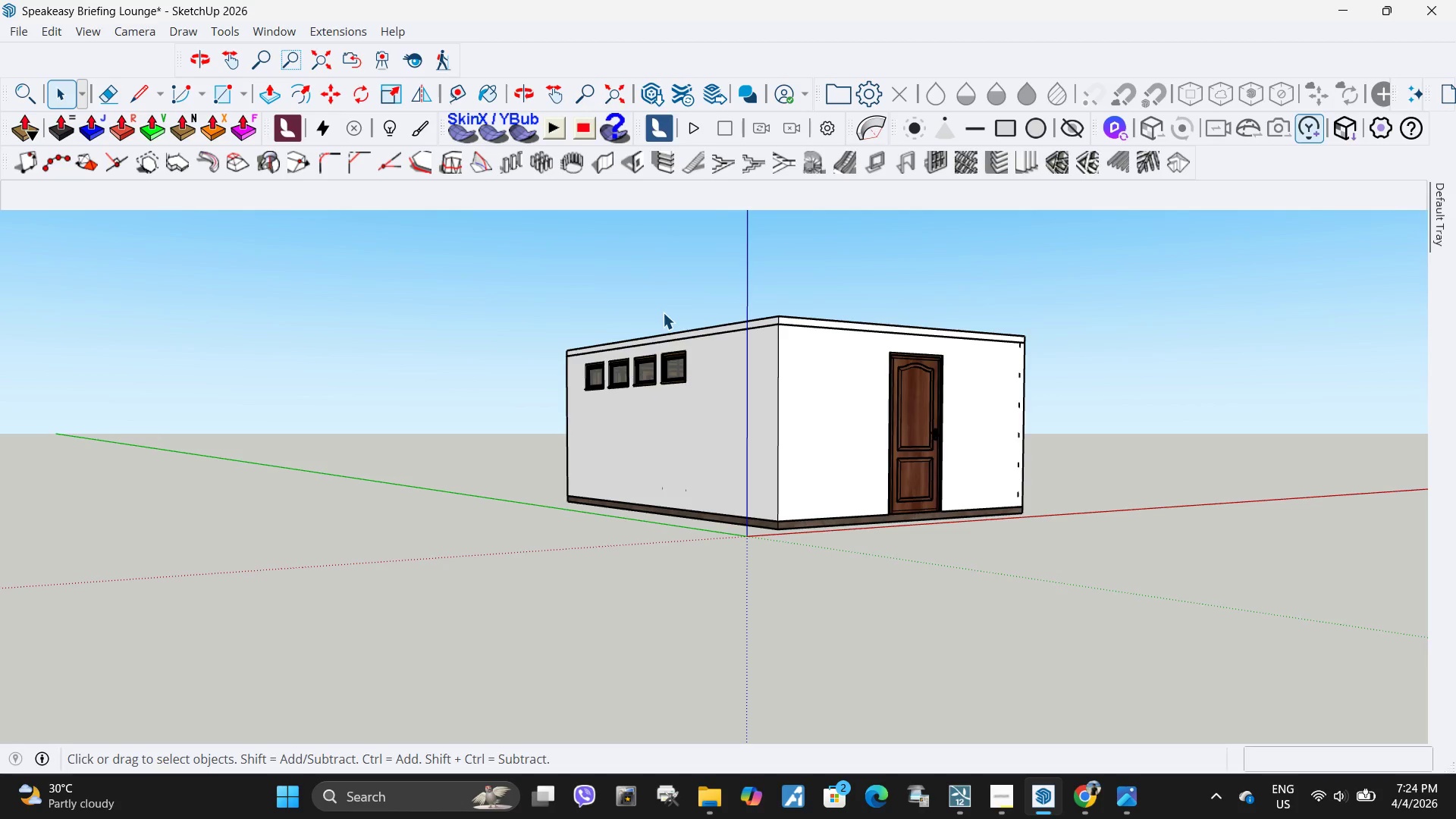 
scroll: coordinate [664, 331], scroll_direction: down, amount: 4.0
 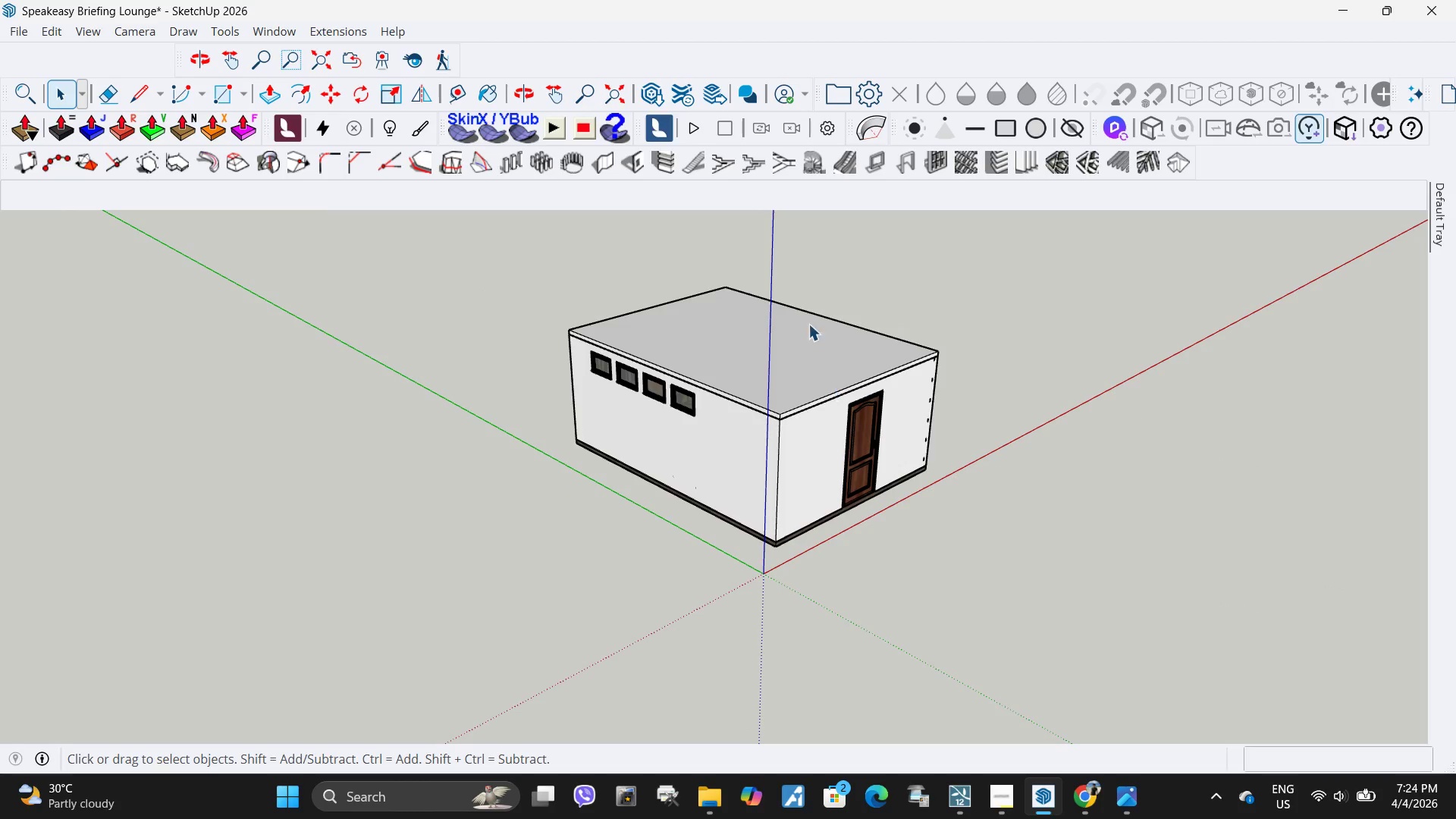 
left_click([793, 307])
 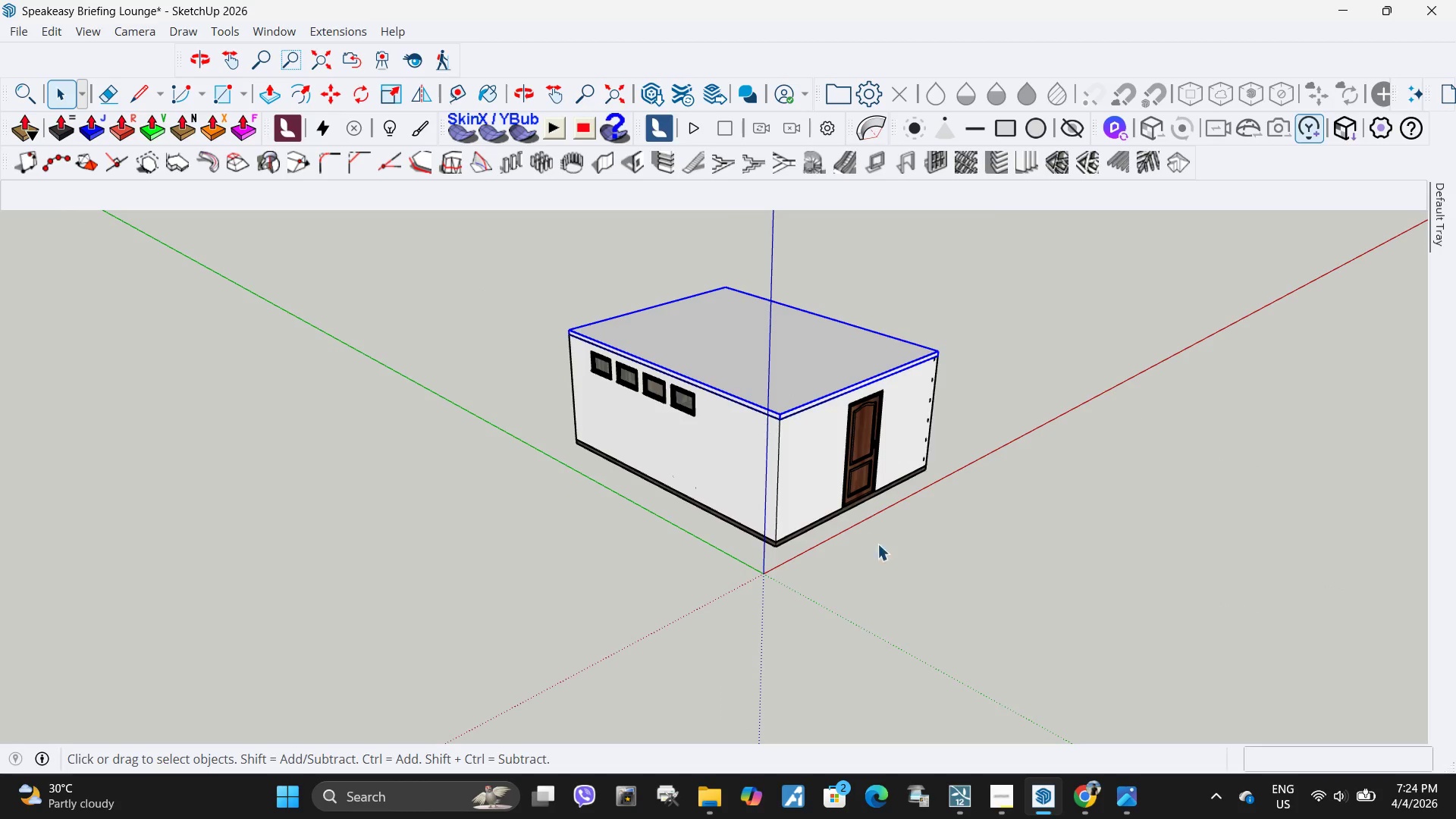 
key(M)
 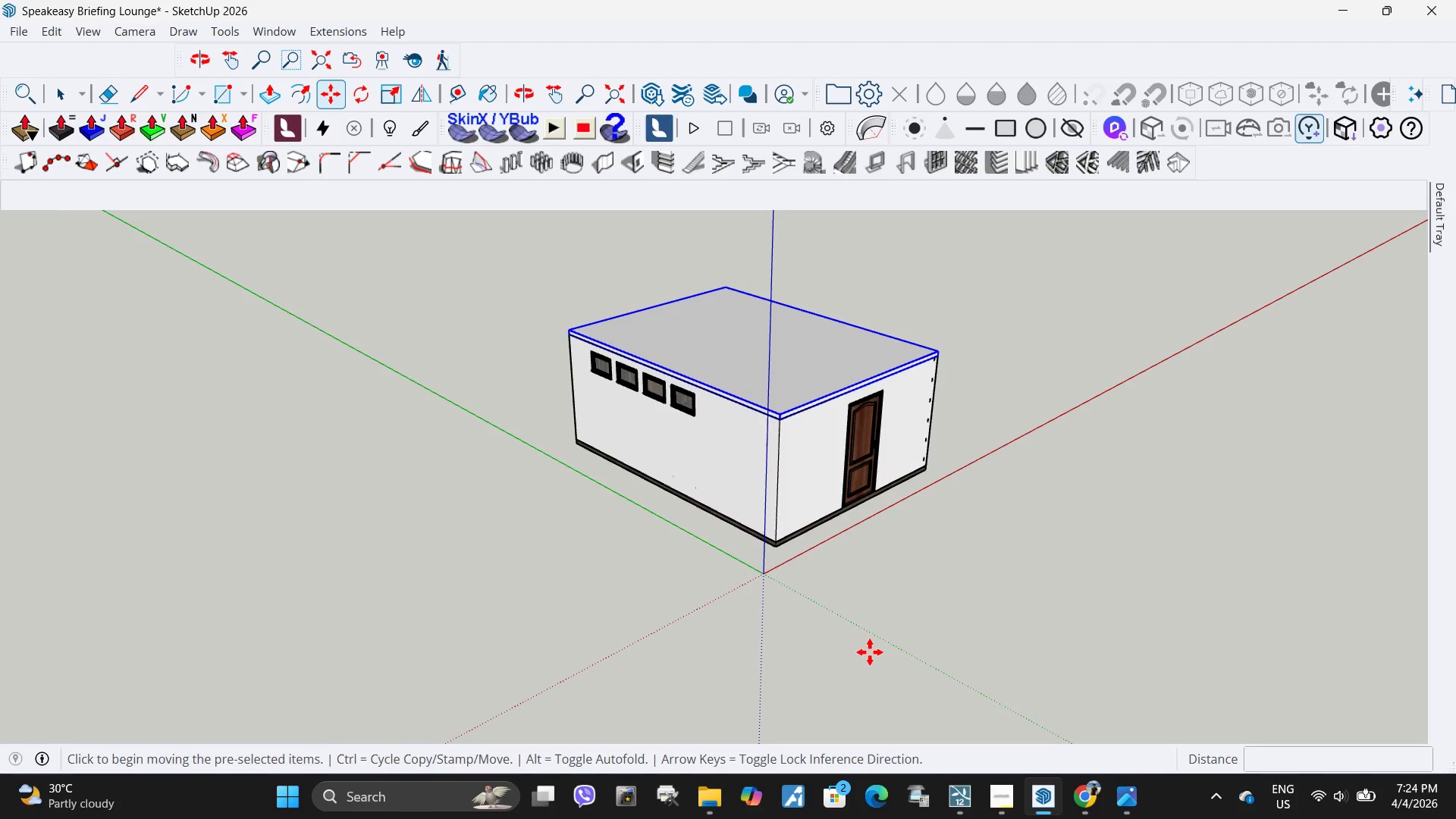 
left_click([870, 652])
 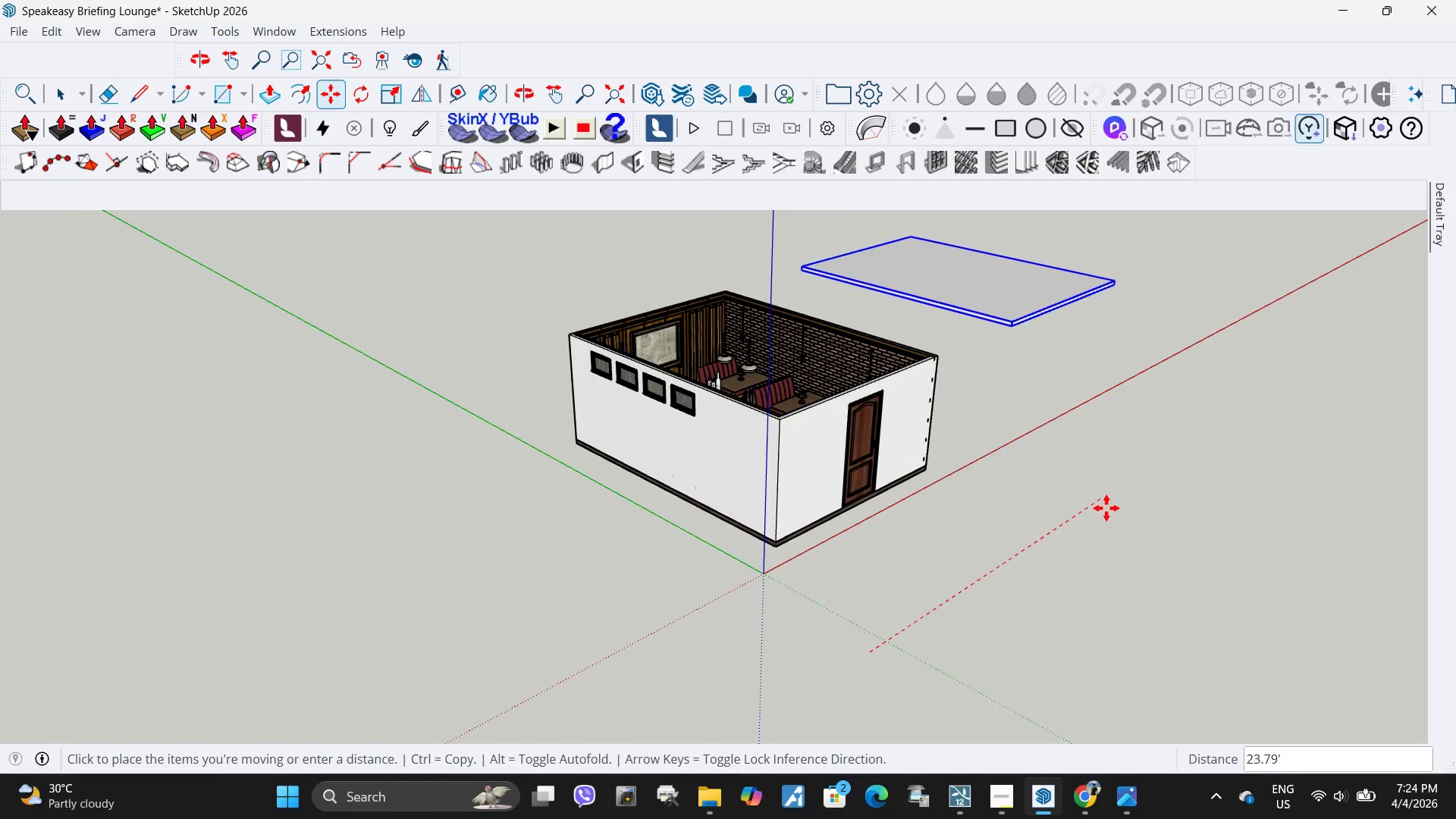 
left_click([1106, 508])
 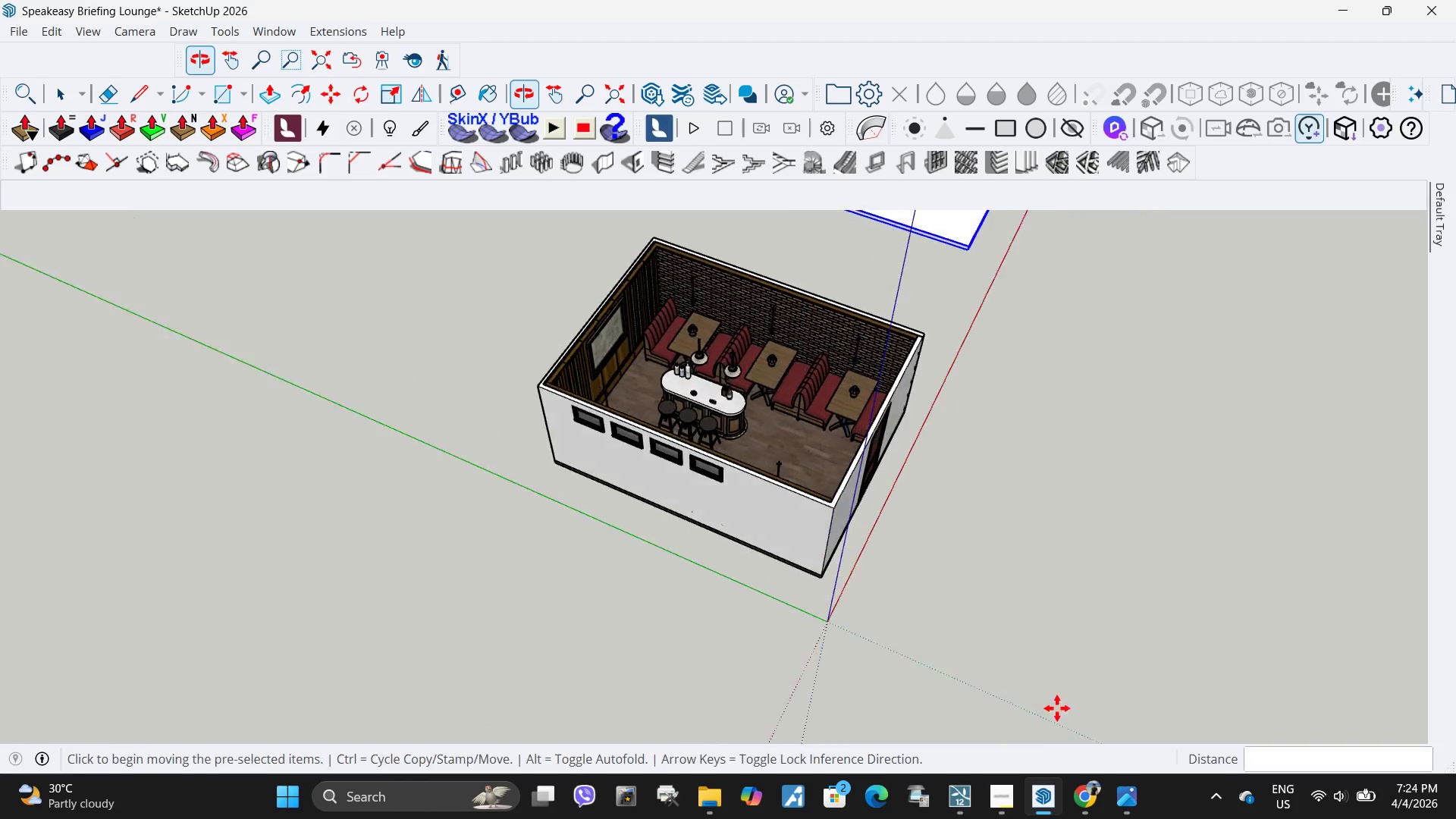 
key(Space)
 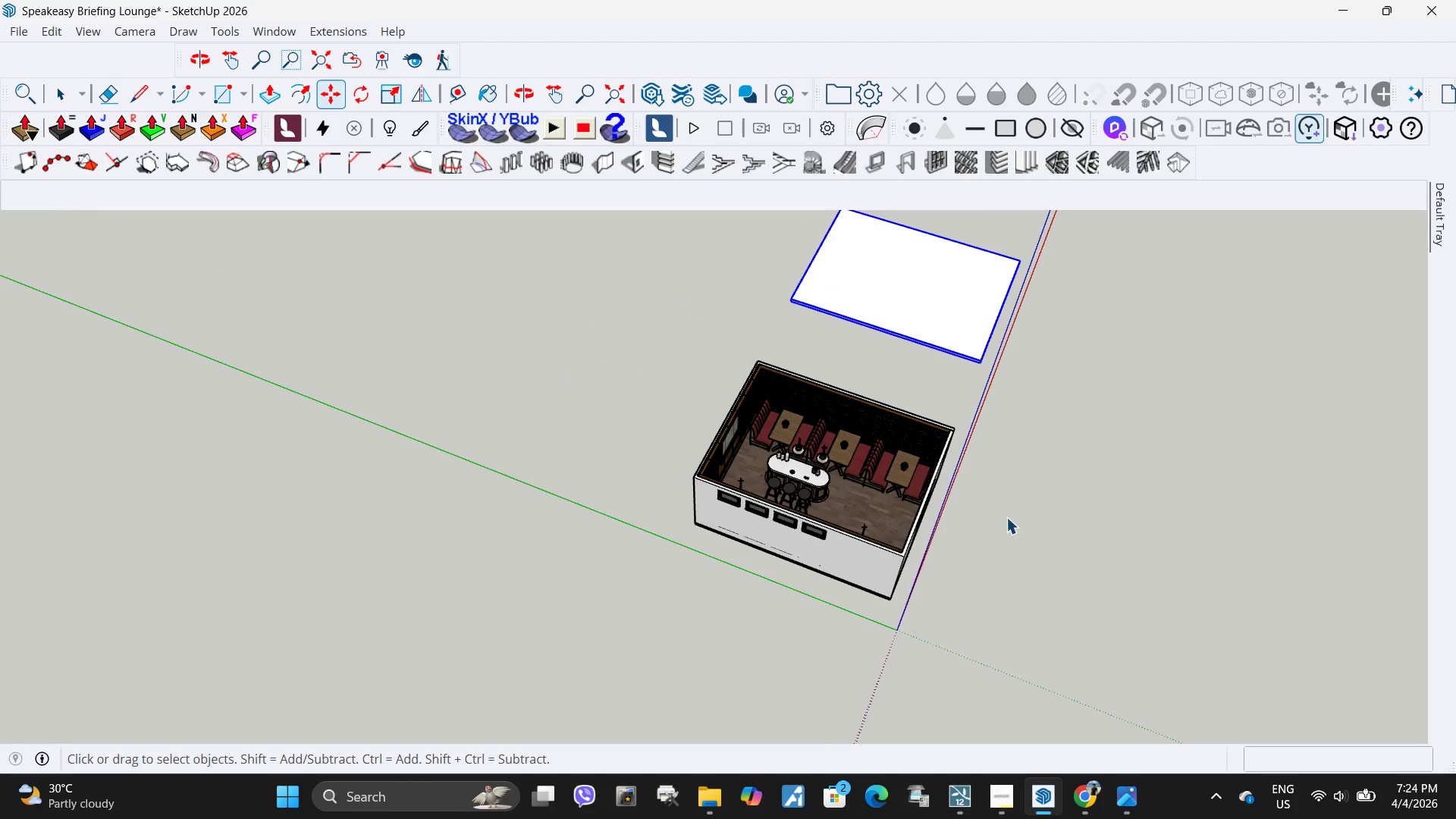 
left_click([1006, 517])
 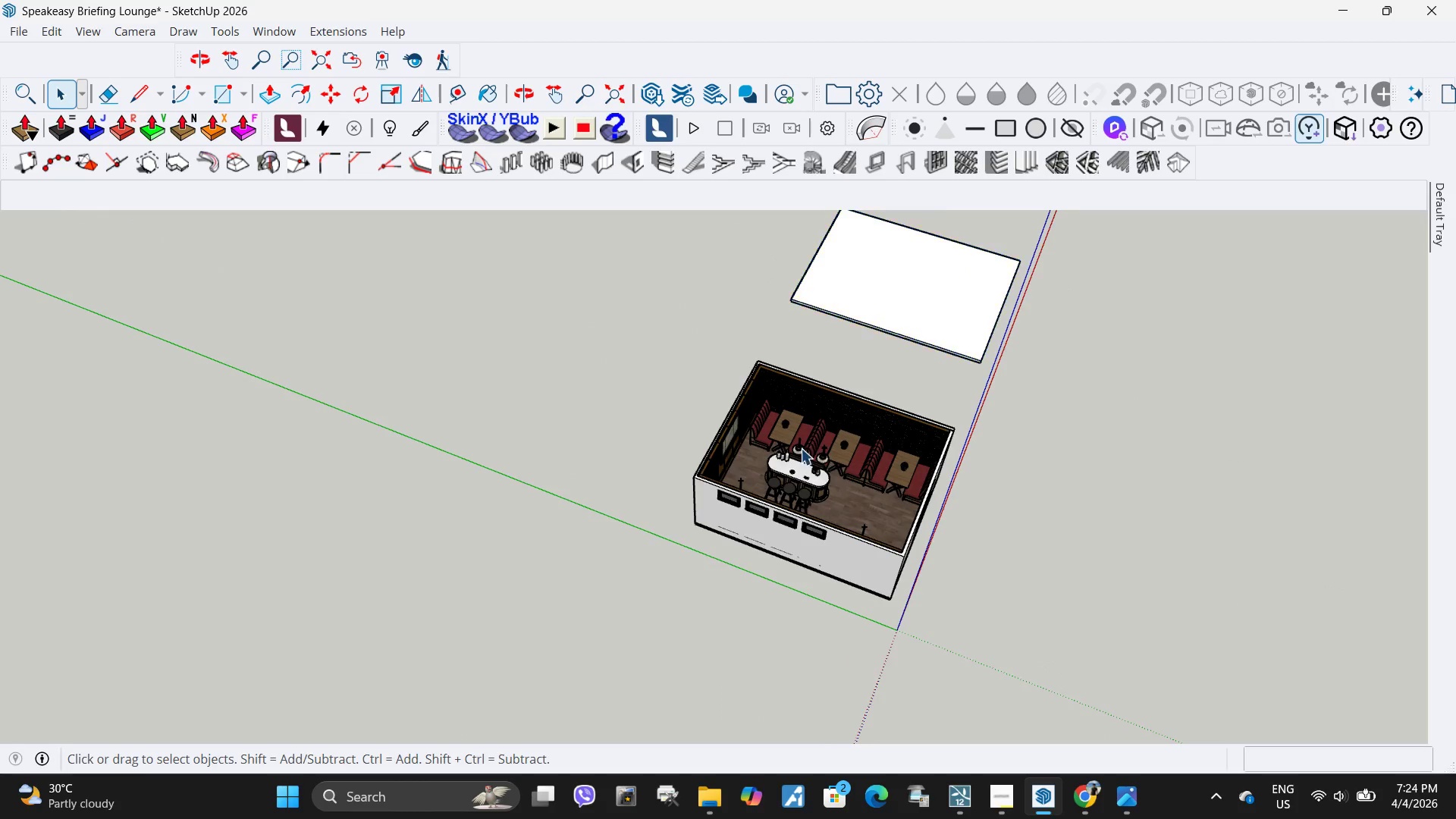 
scroll: coordinate [1031, 657], scroll_direction: down, amount: 5.0
 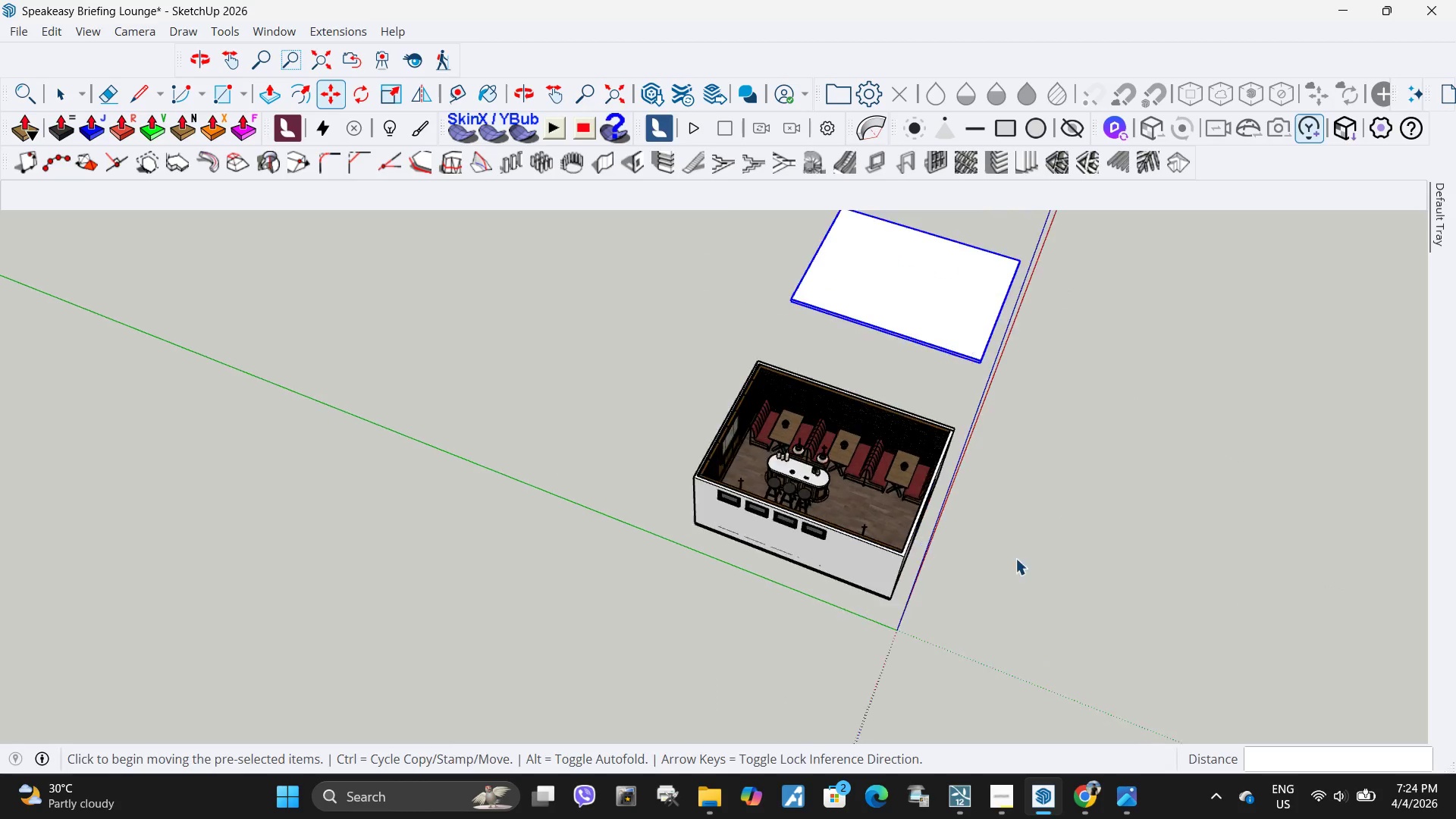 
scroll: coordinate [817, 450], scroll_direction: up, amount: 10.0
 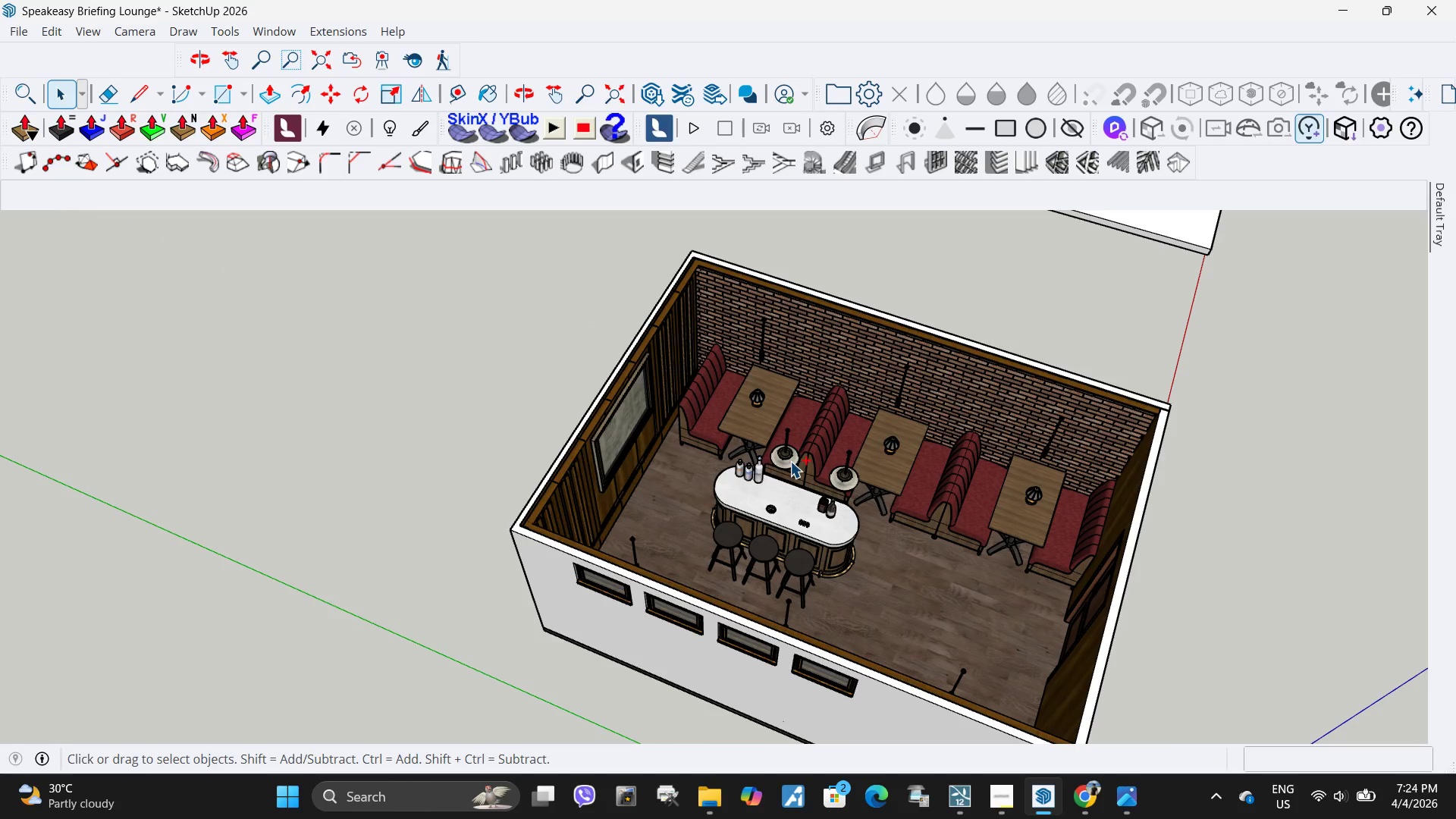 
hold_key(key=ControlLeft, duration=0.89)
left_click([790, 461])
 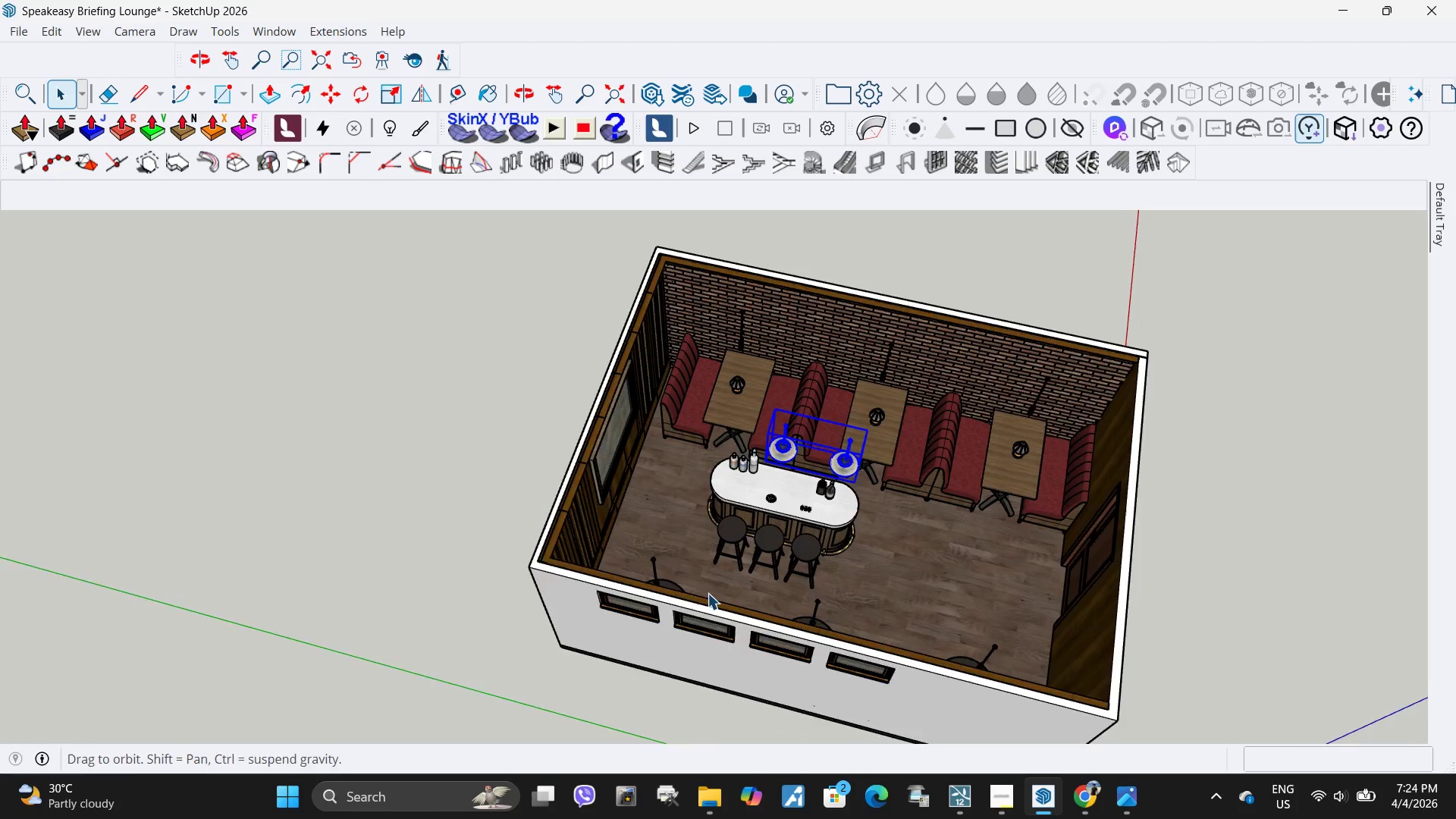 
scroll: coordinate [818, 435], scroll_direction: up, amount: 1.0
 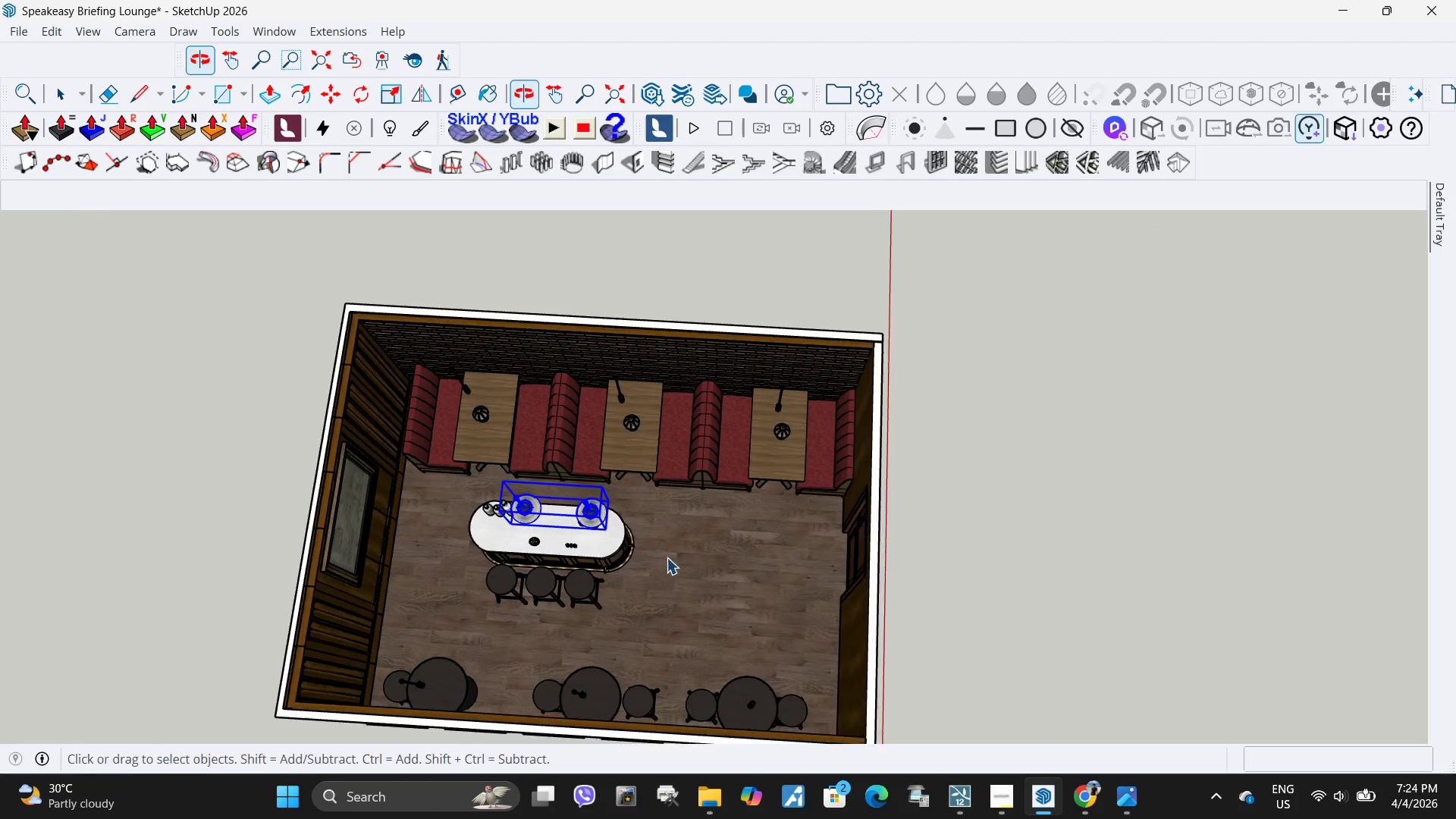 
scroll: coordinate [735, 546], scroll_direction: down, amount: 4.0
 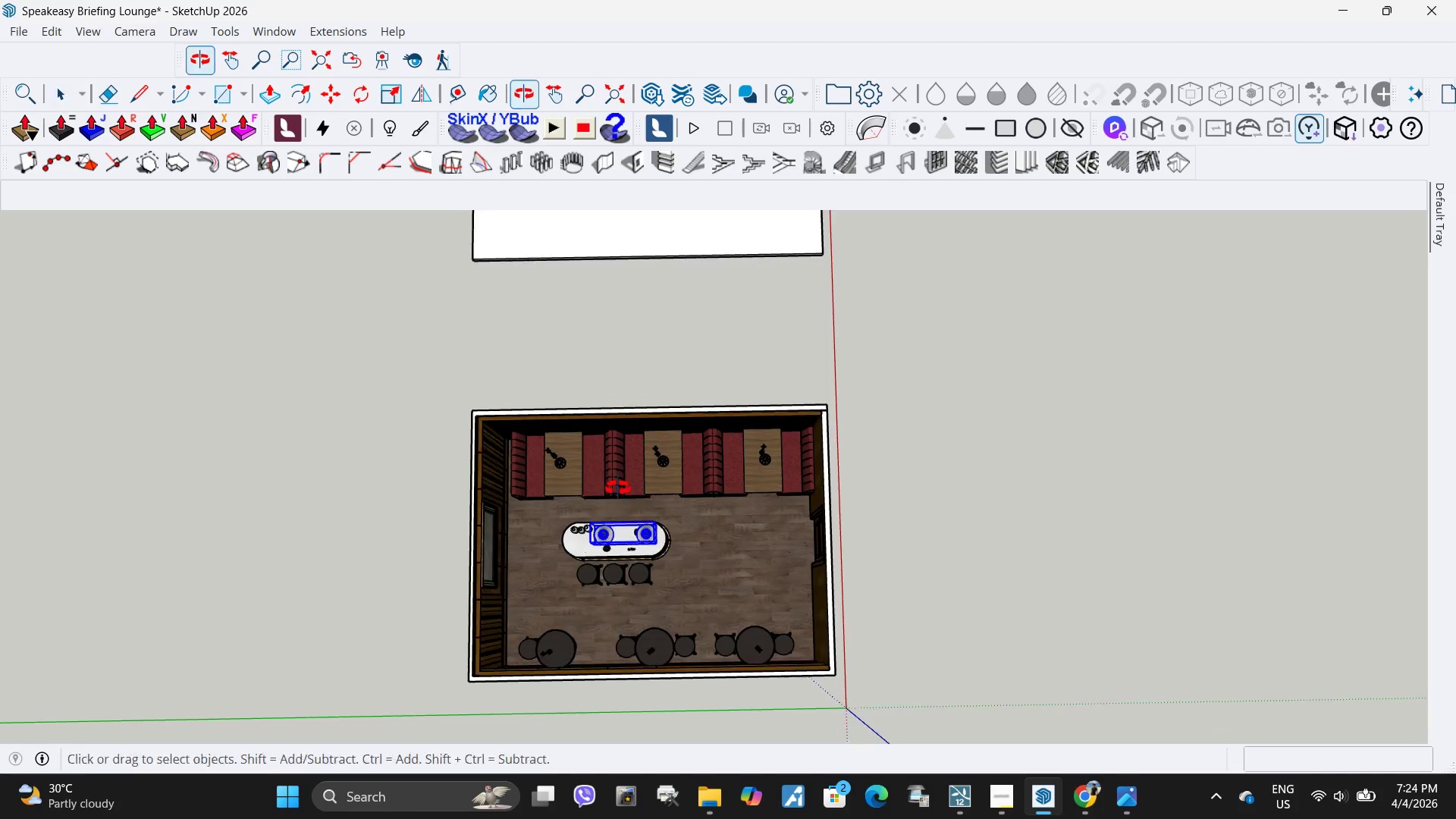 
scroll: coordinate [489, 433], scroll_direction: up, amount: 4.0
 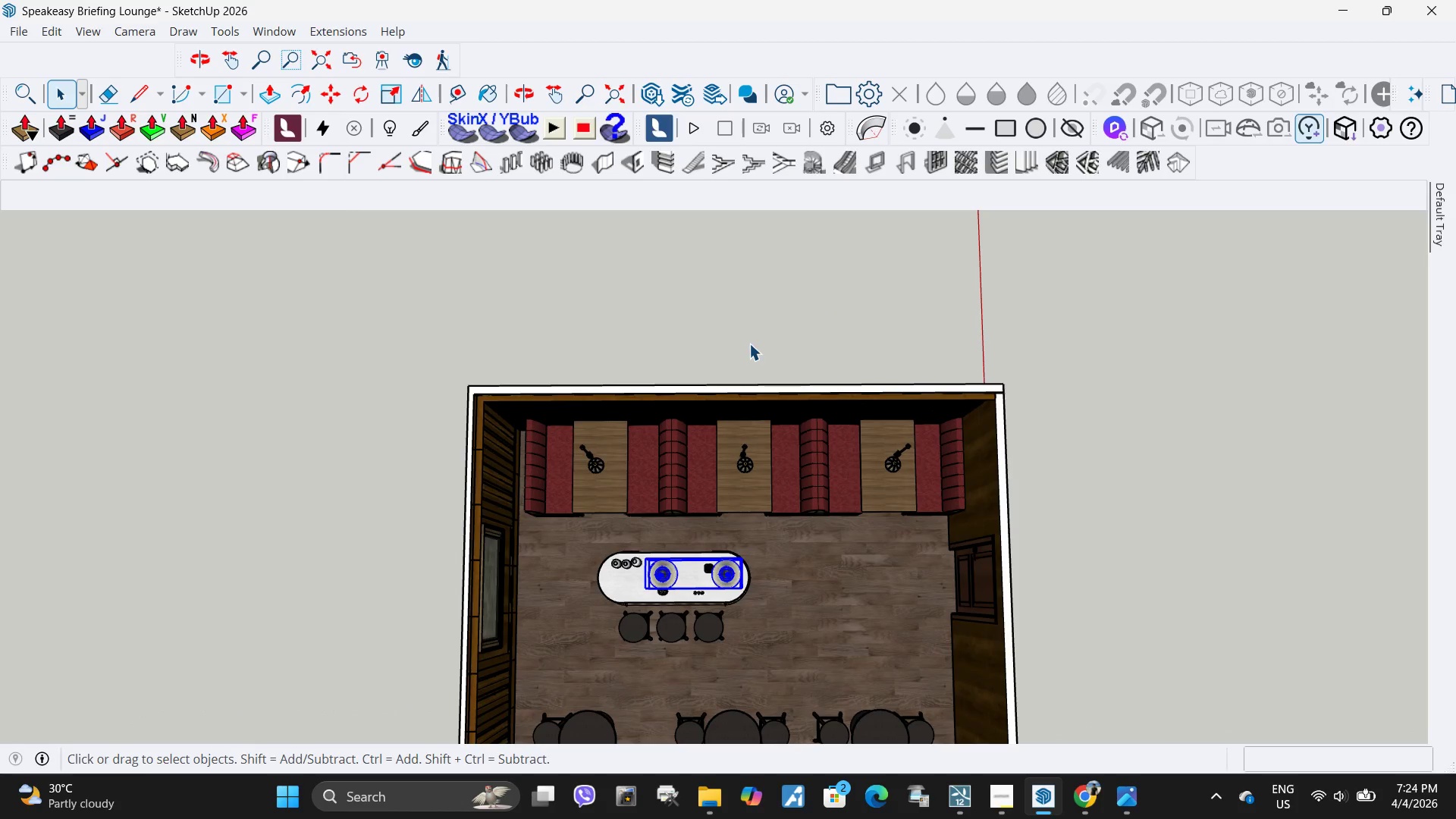 
key(M)
 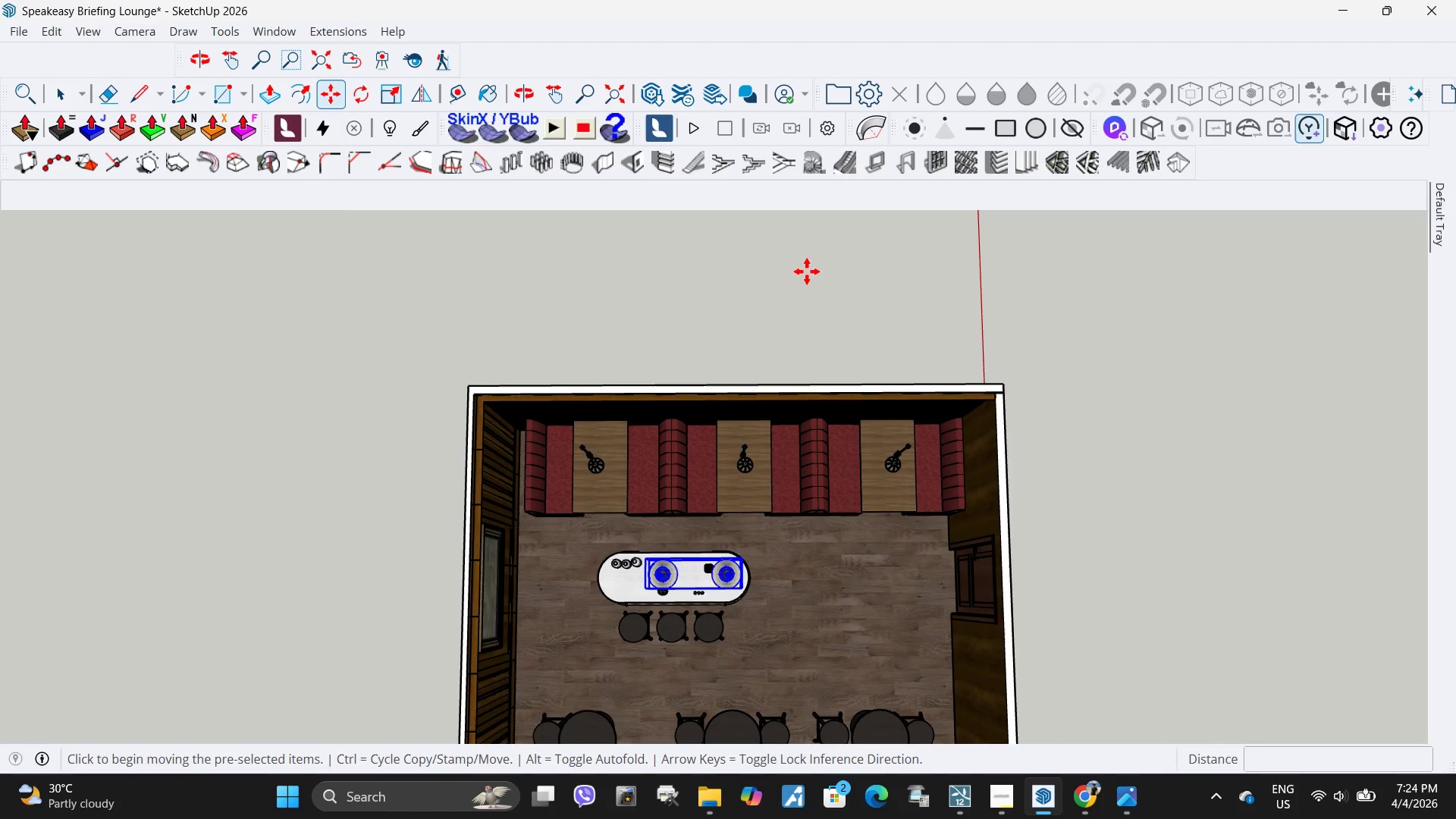 
left_click([807, 271])
 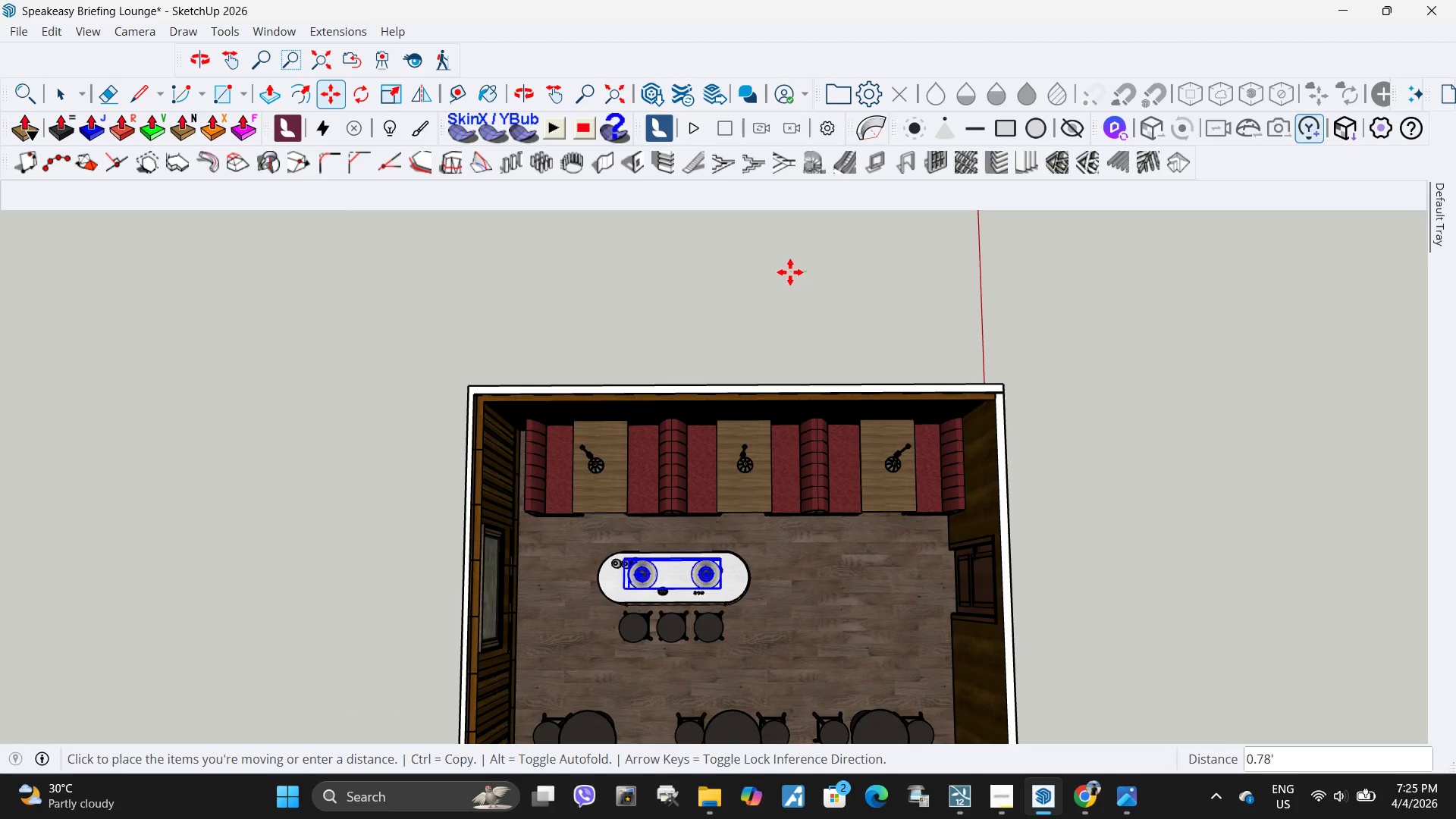 
left_click([787, 272])
 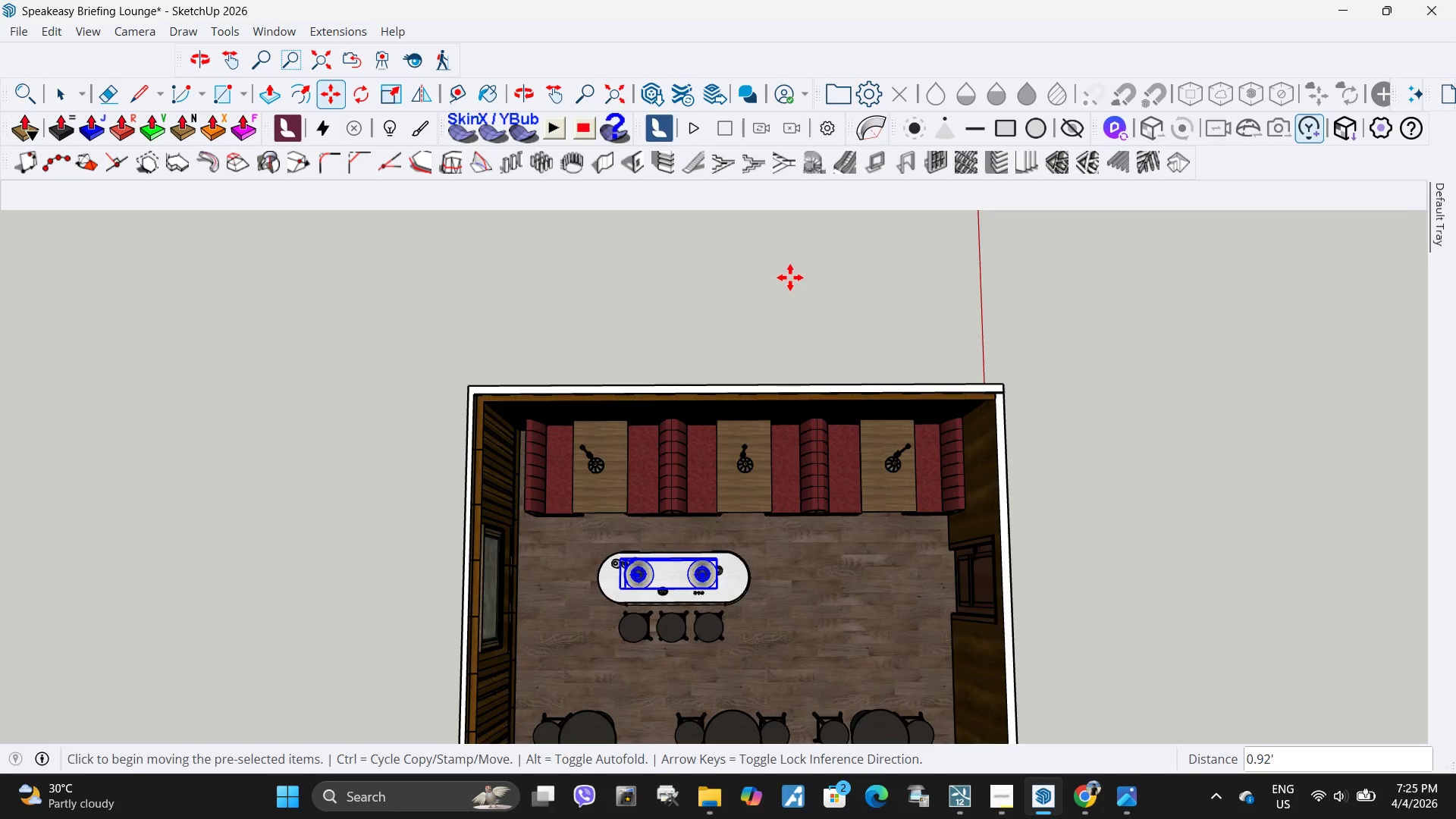 
key(Space)
 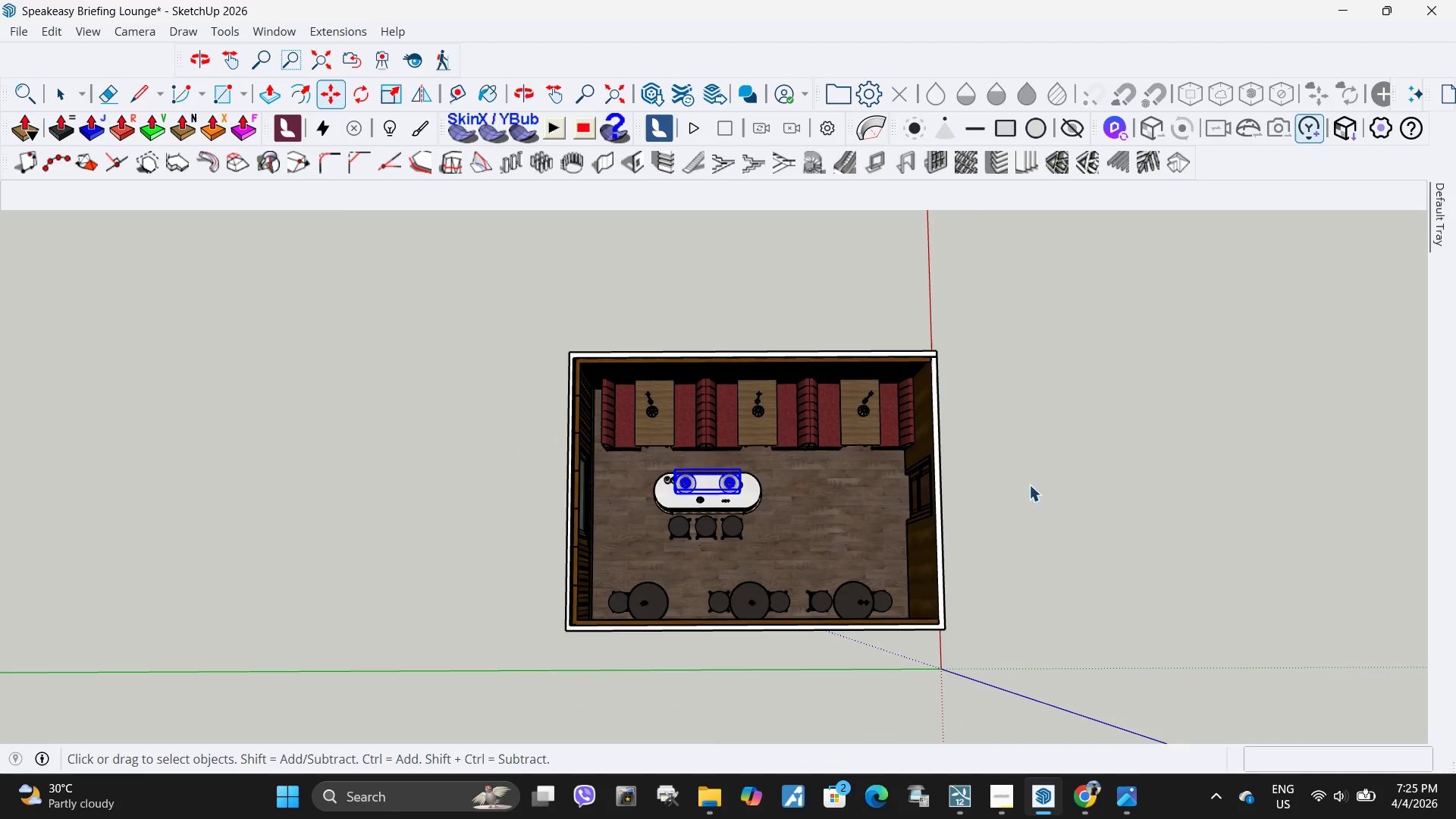 
left_click_drag(start_coordinate=[1044, 488], to_coordinate=[1046, 492])
 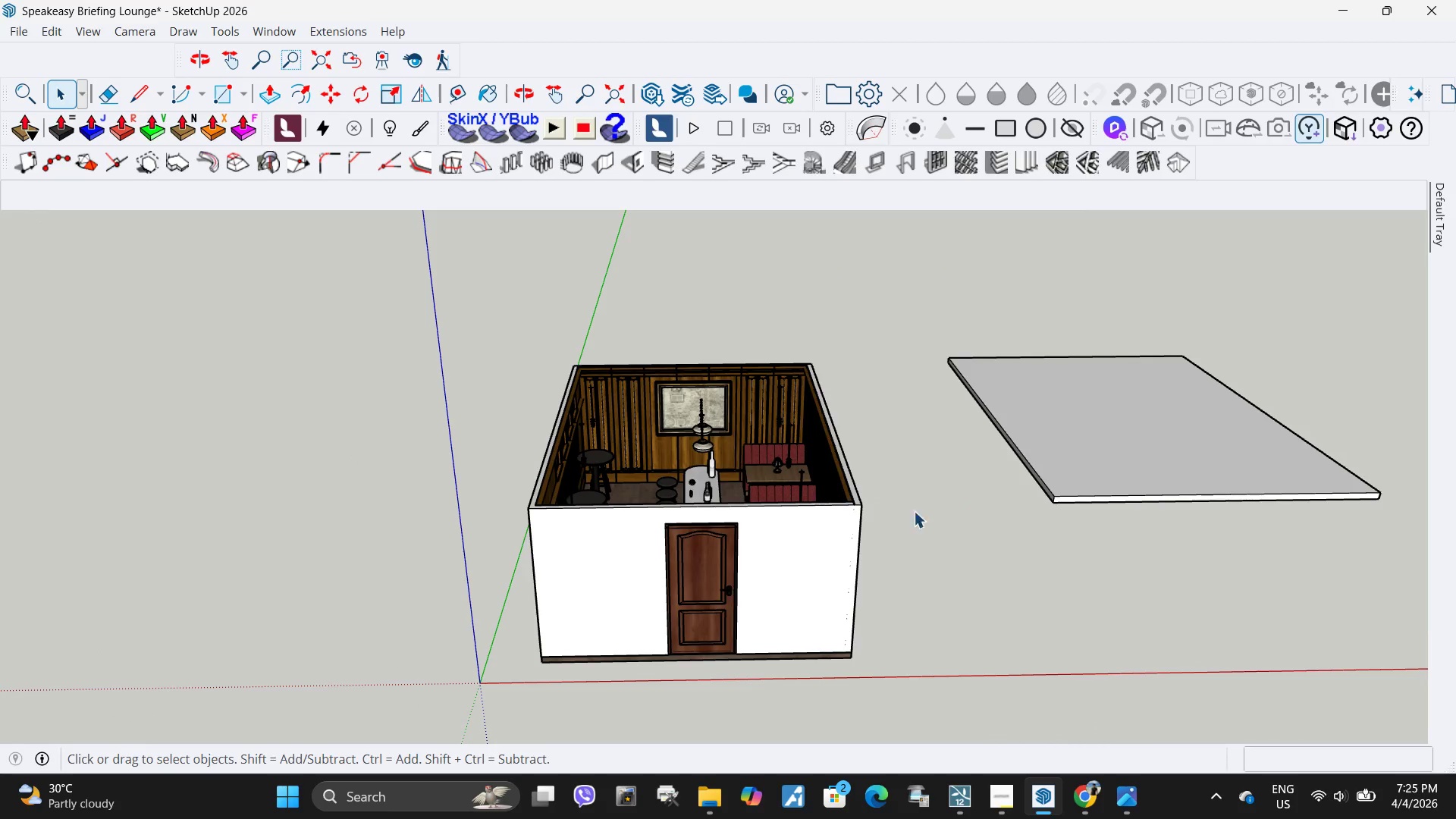 
scroll: coordinate [791, 279], scroll_direction: down, amount: 4.0
 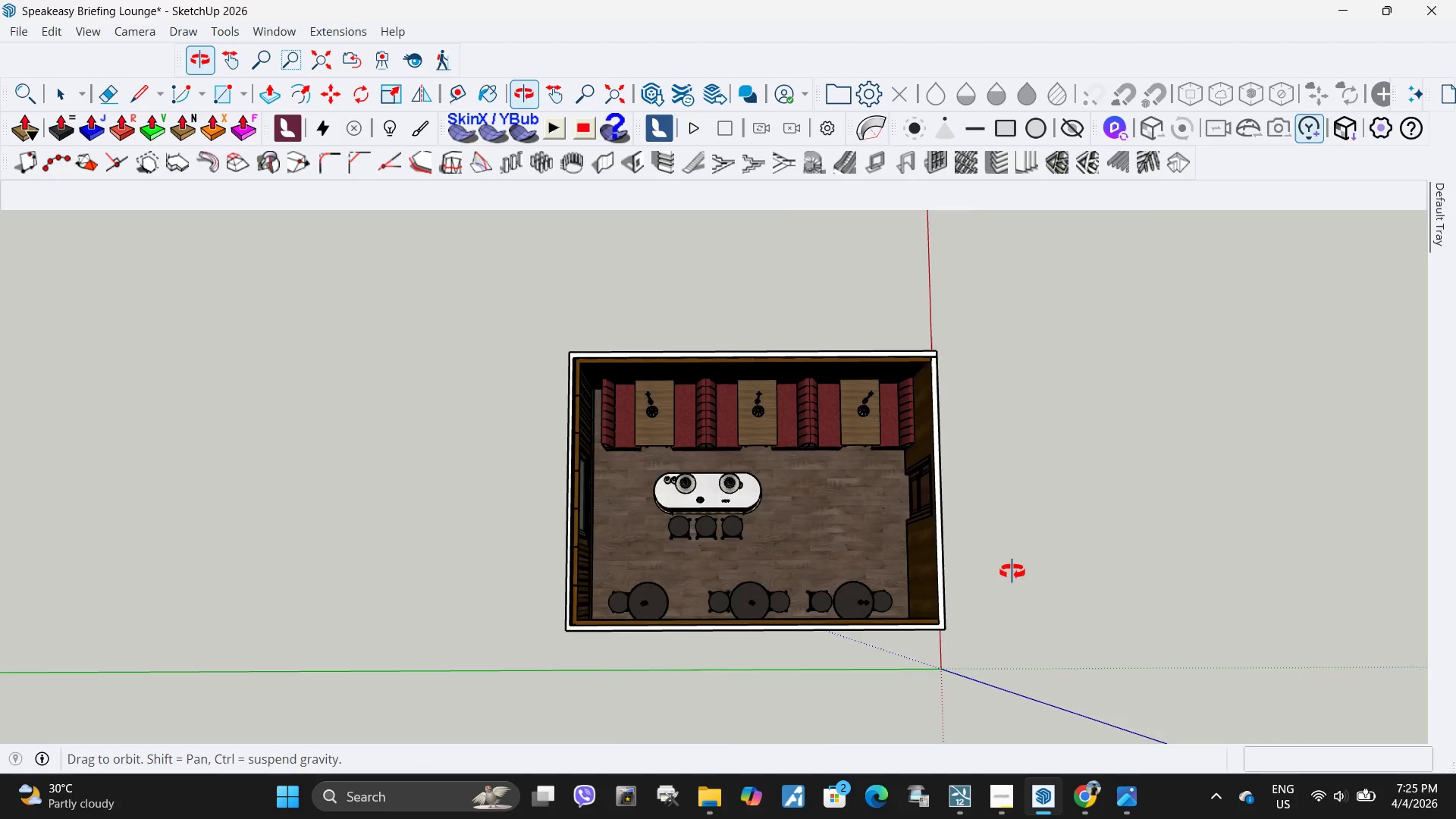 
left_click([1026, 473])
 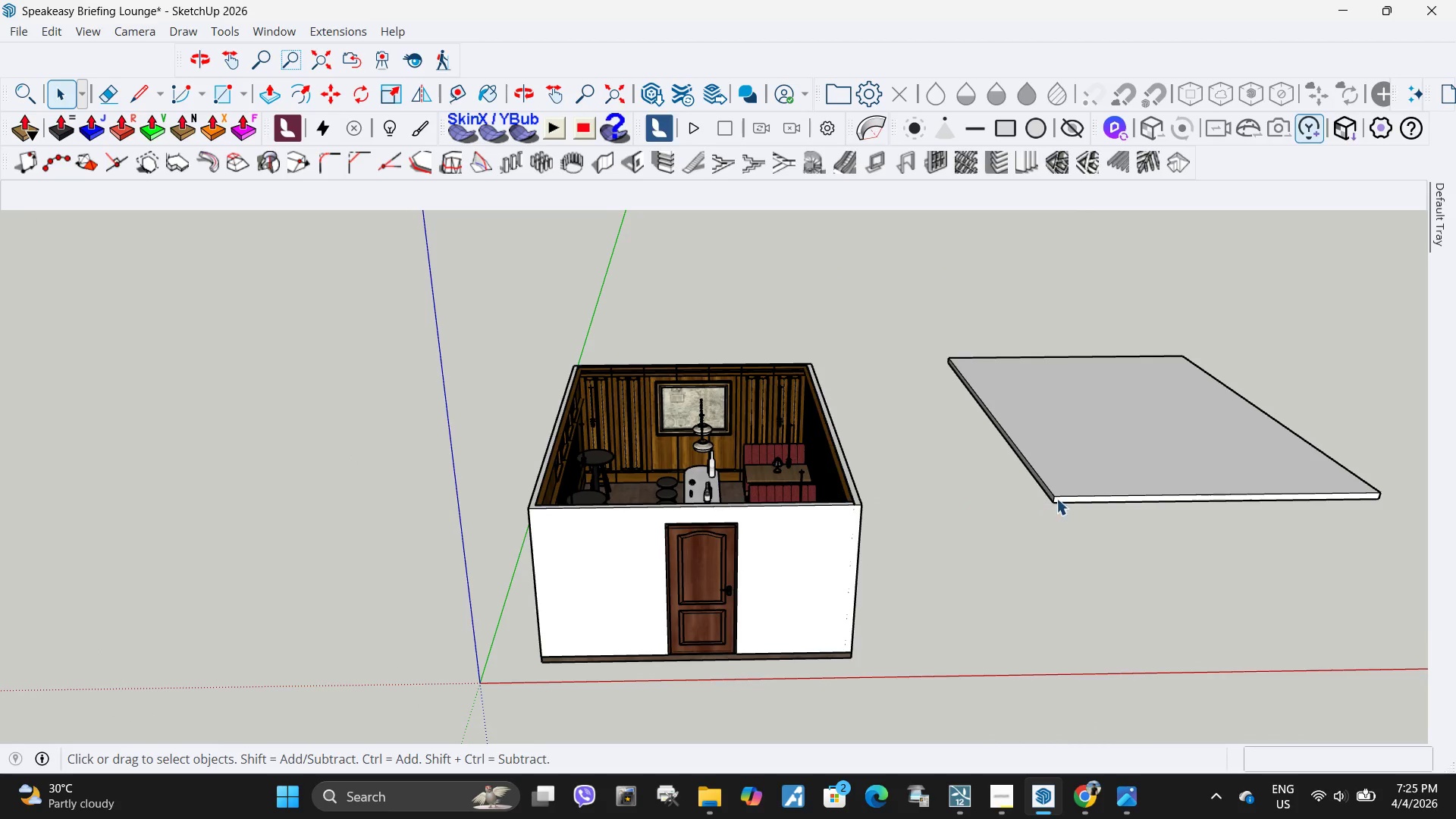 
left_click([1065, 496])
 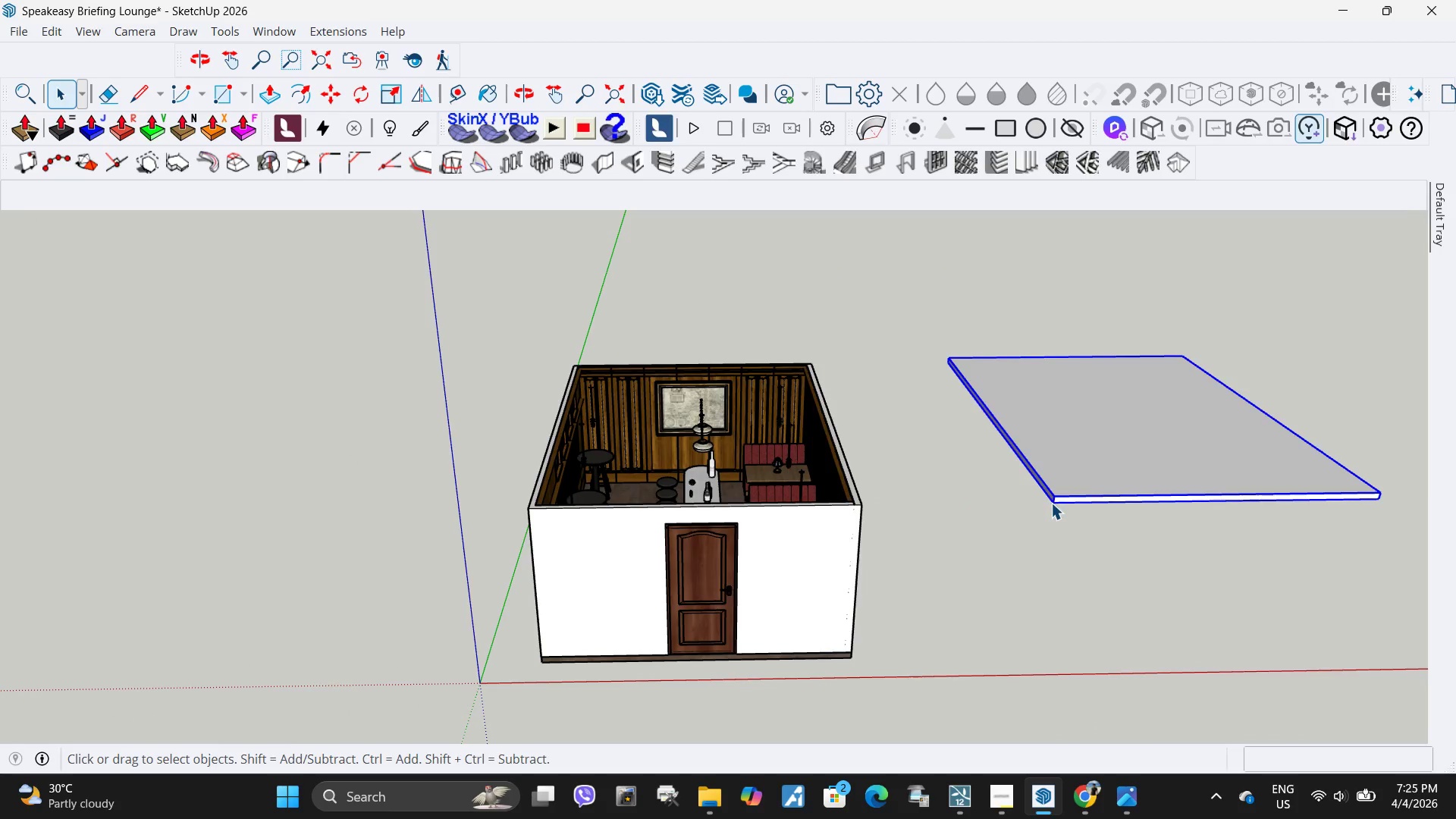 
scroll: coordinate [1051, 501], scroll_direction: up, amount: 11.0
 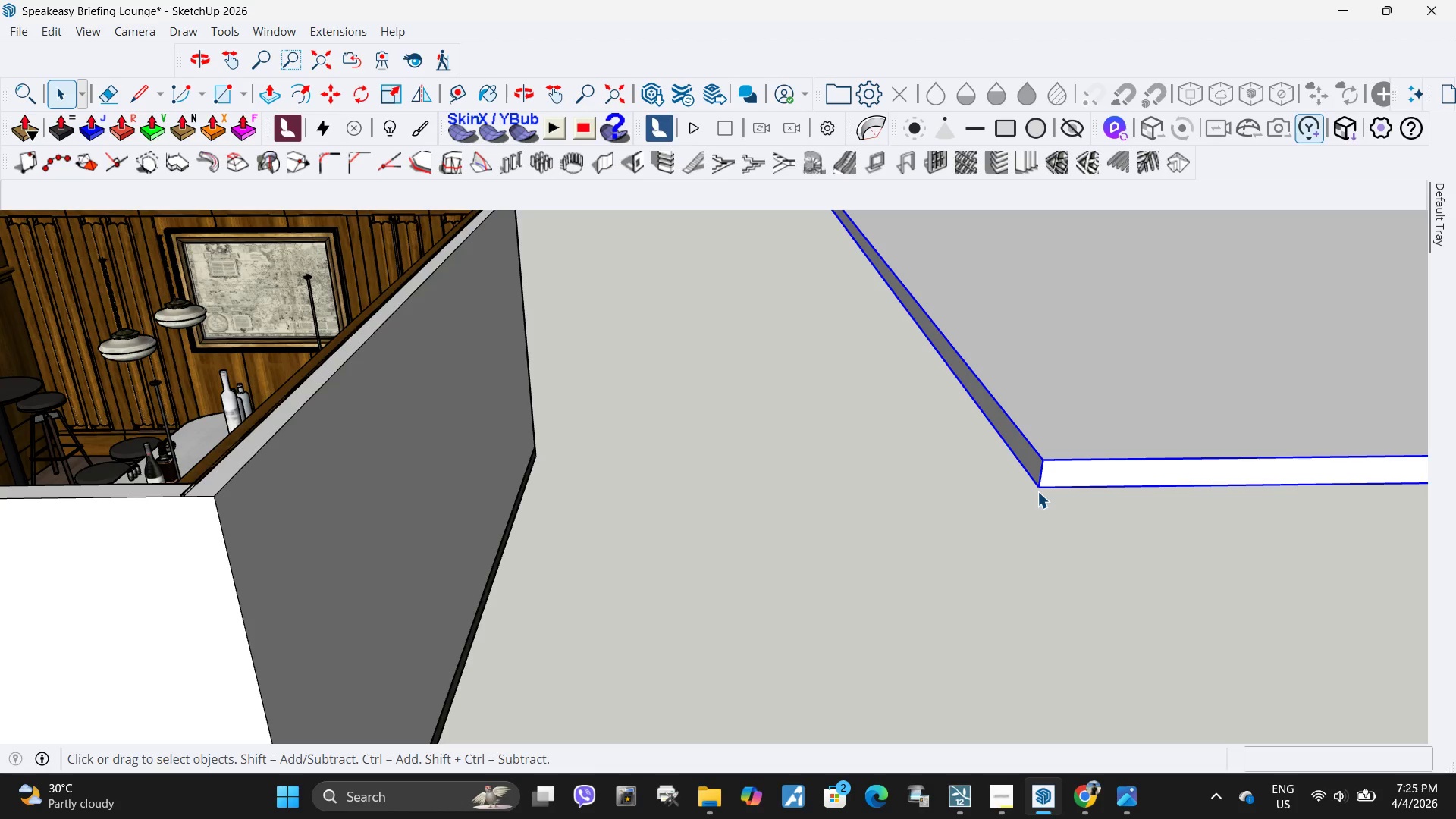 
key(M)
 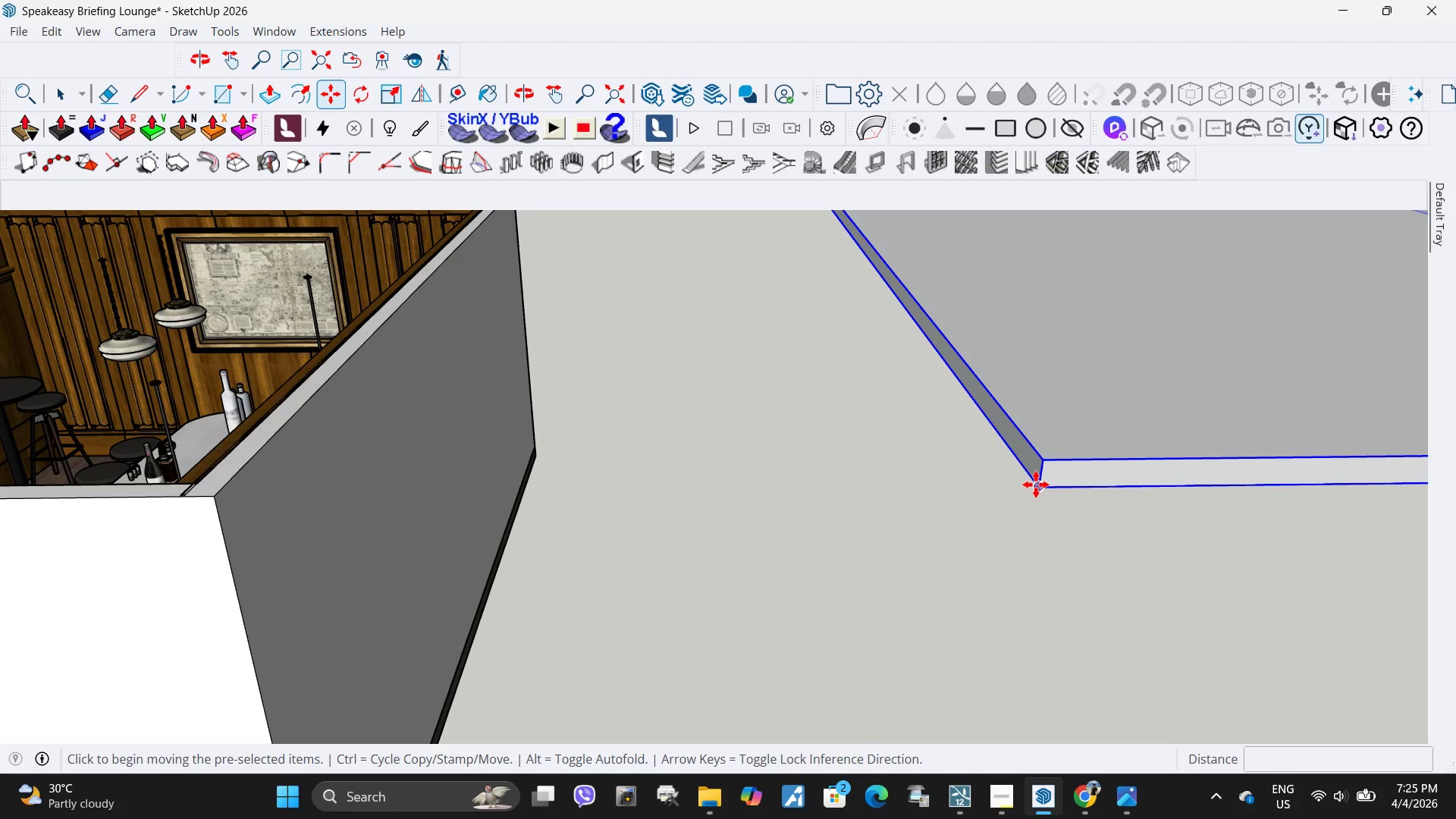 
left_click([1036, 485])
 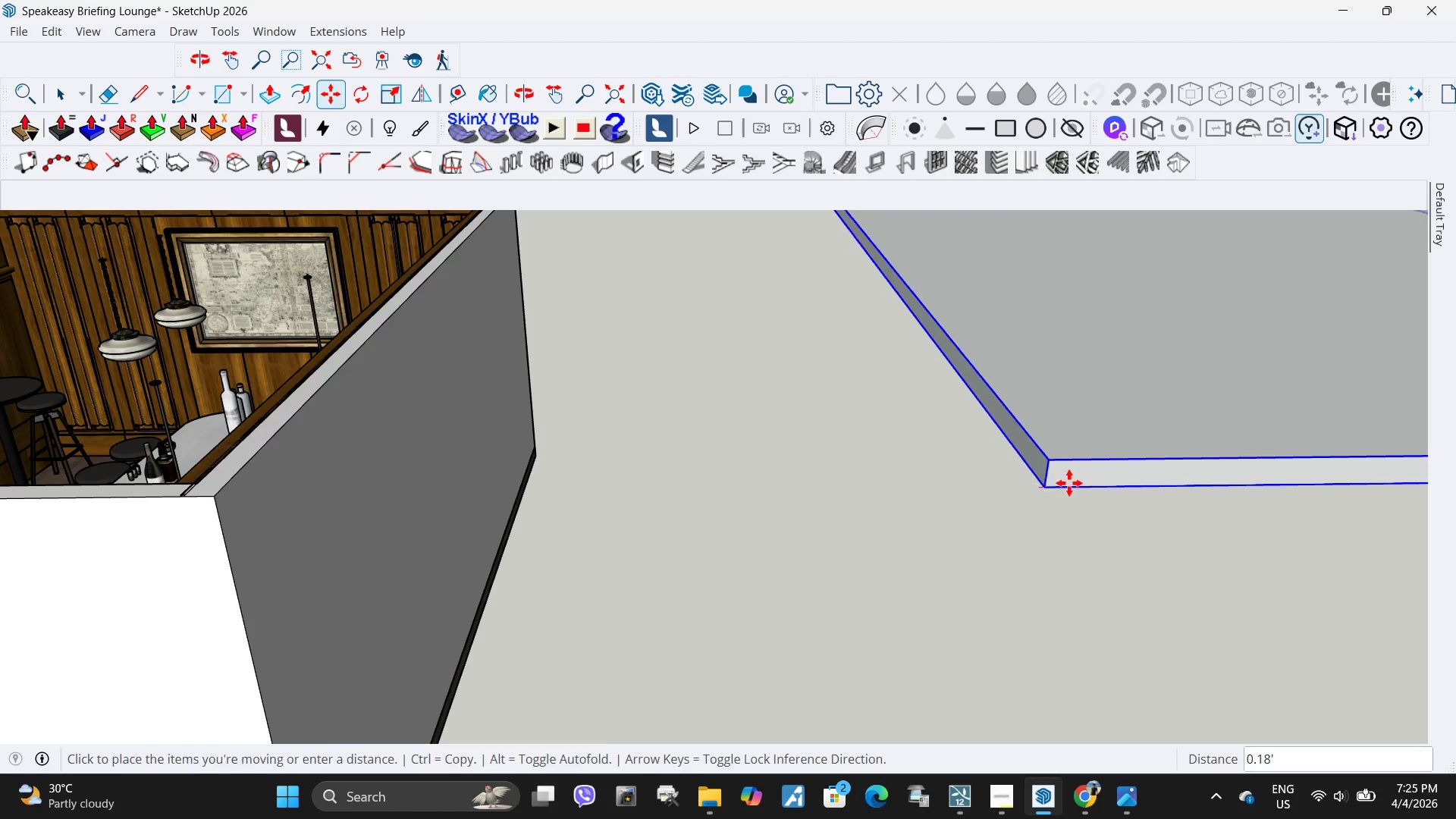 
scroll: coordinate [509, 566], scroll_direction: down, amount: 17.0
 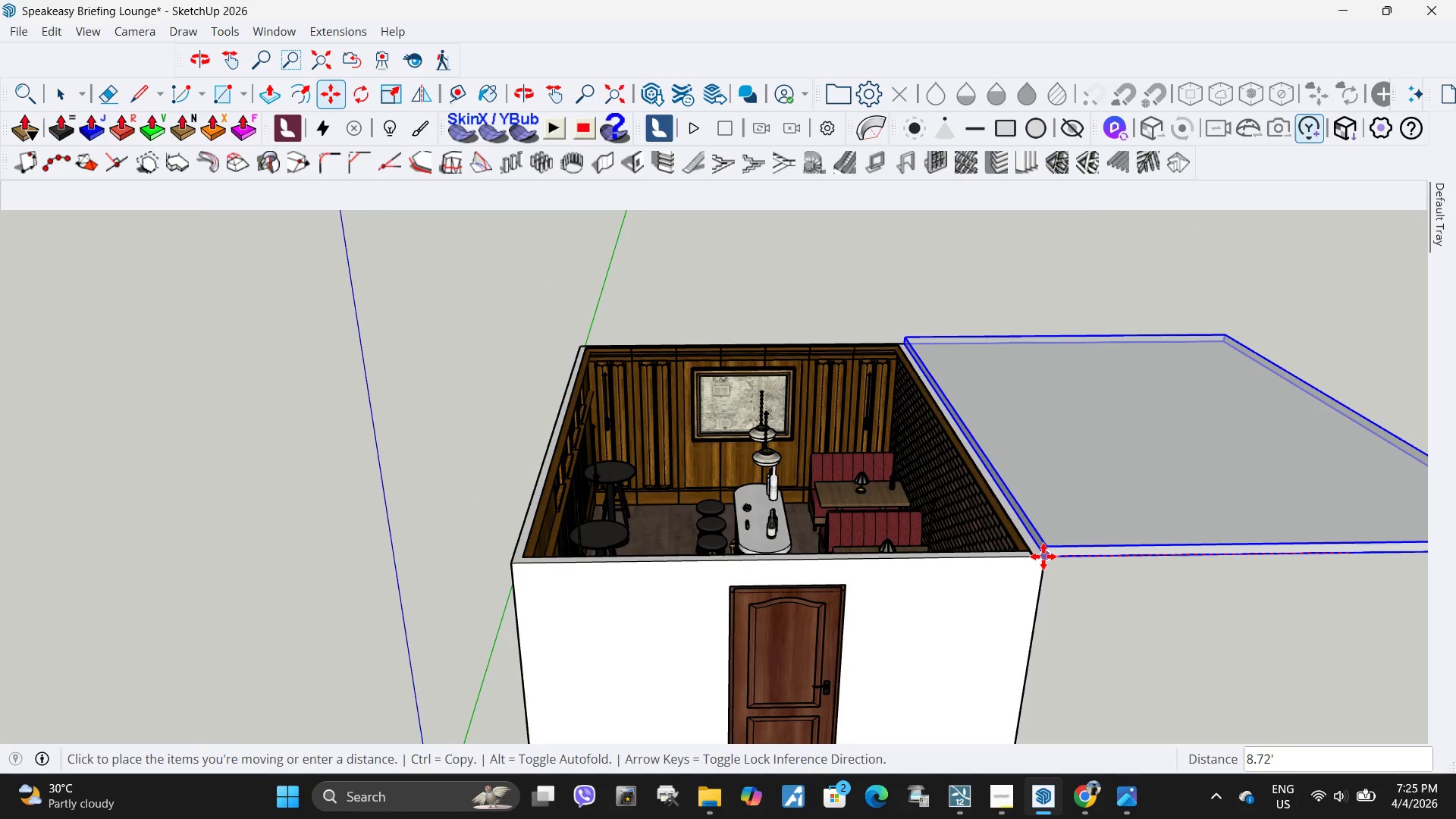 
left_click([1046, 556])
 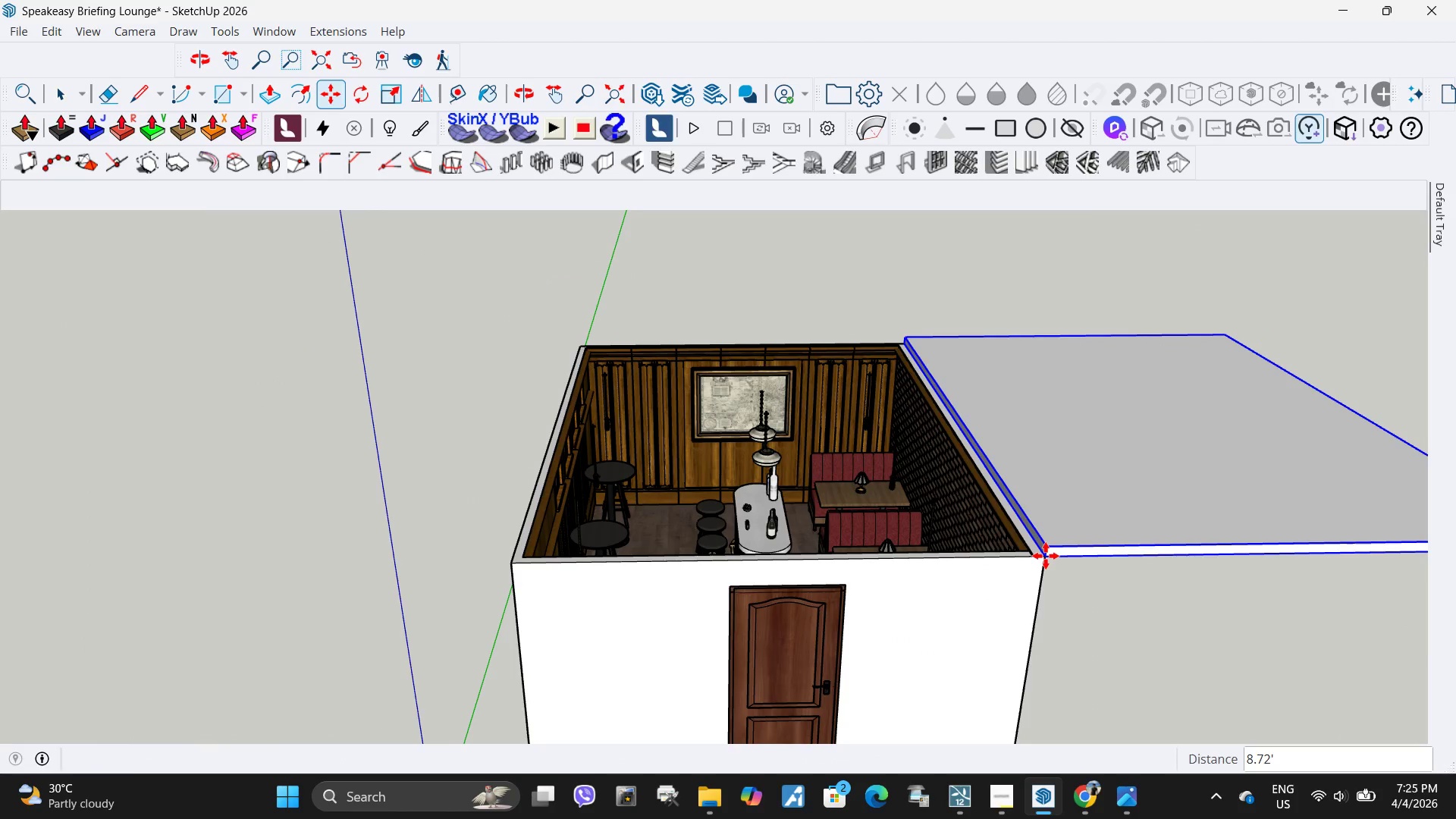 
key(Space)
 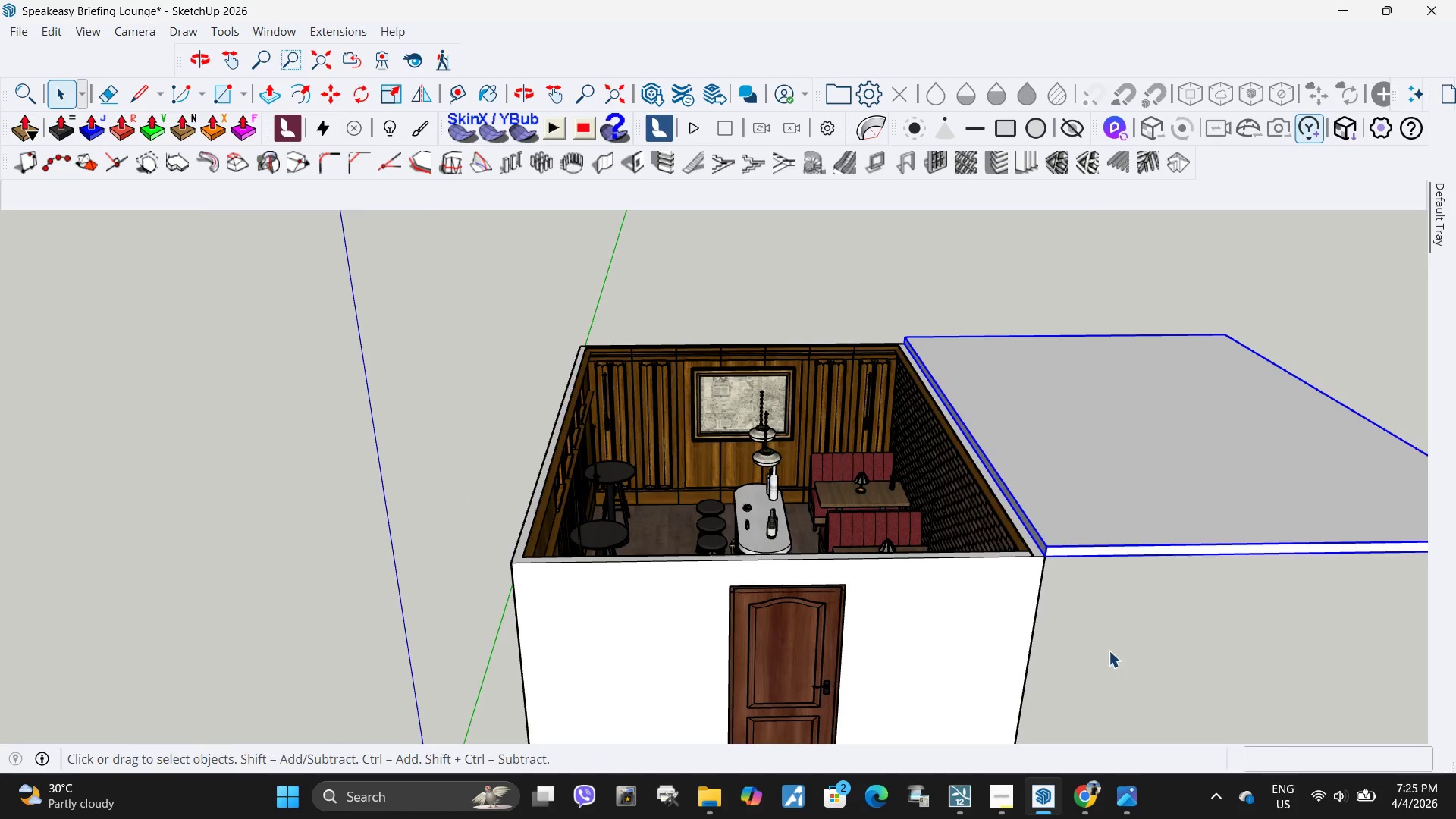 
scroll: coordinate [742, 454], scroll_direction: down, amount: 4.0
 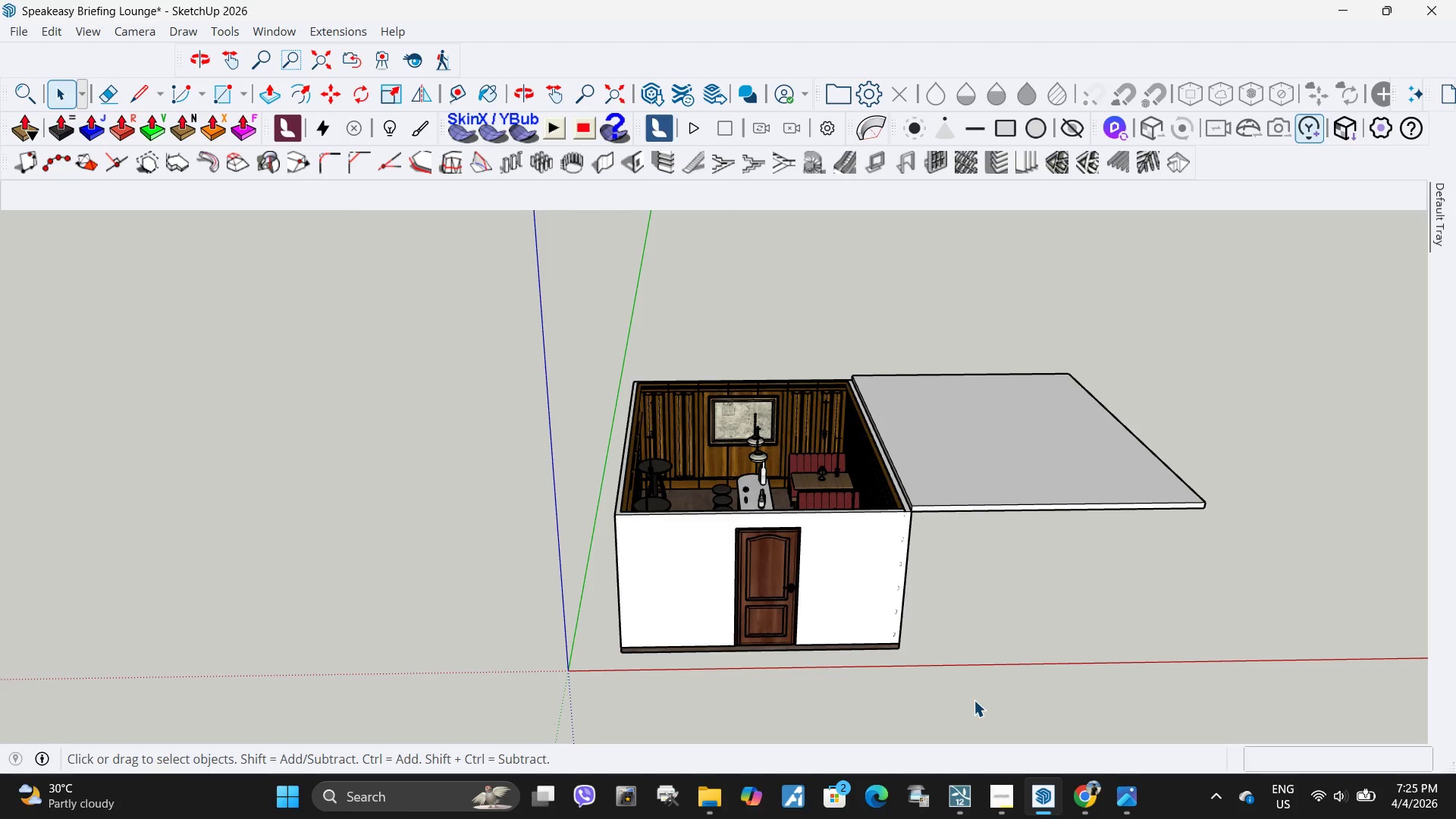 
wait(6.14)
 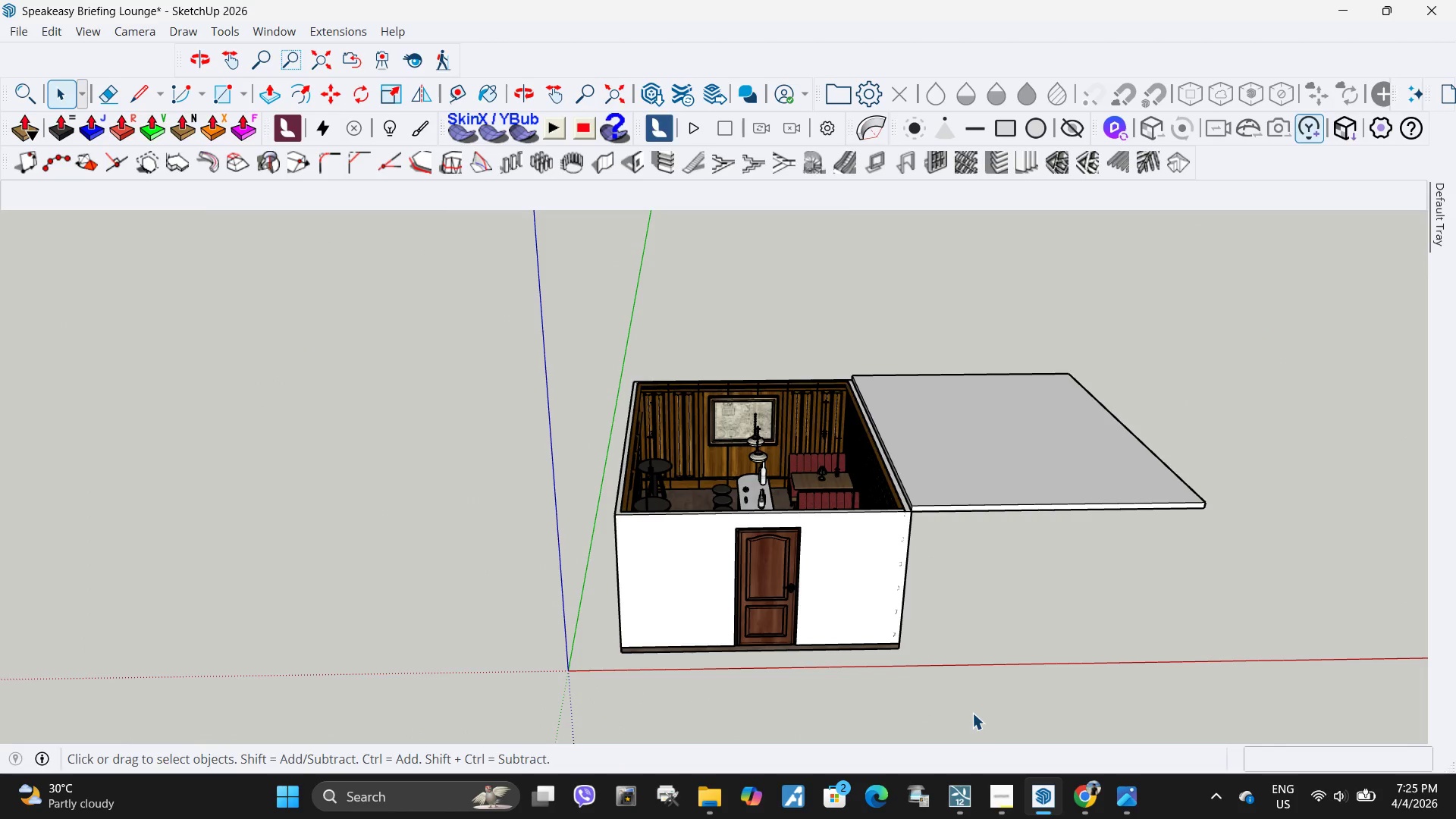 
left_click([1084, 807])
 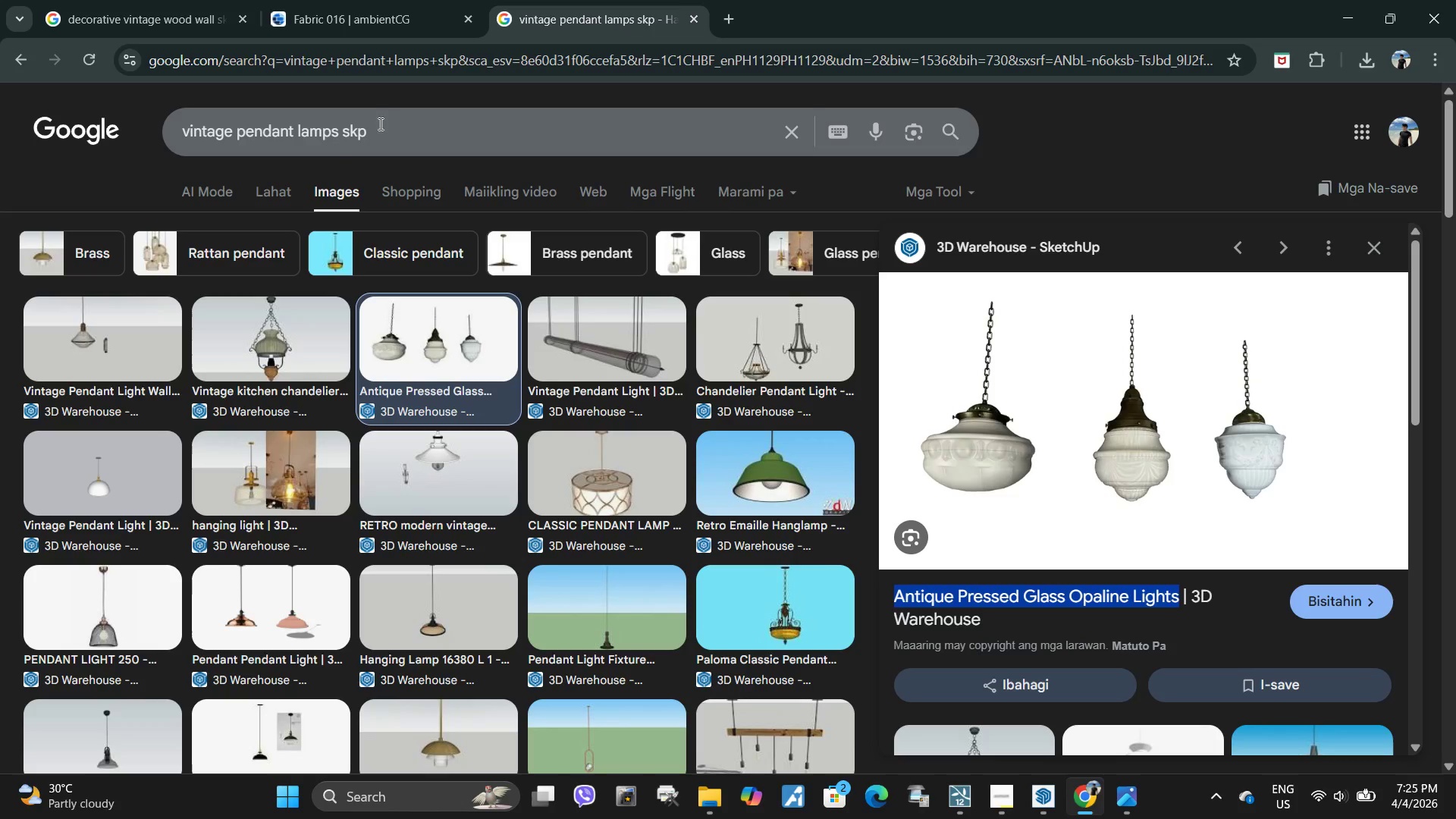 
left_click([397, 127])
 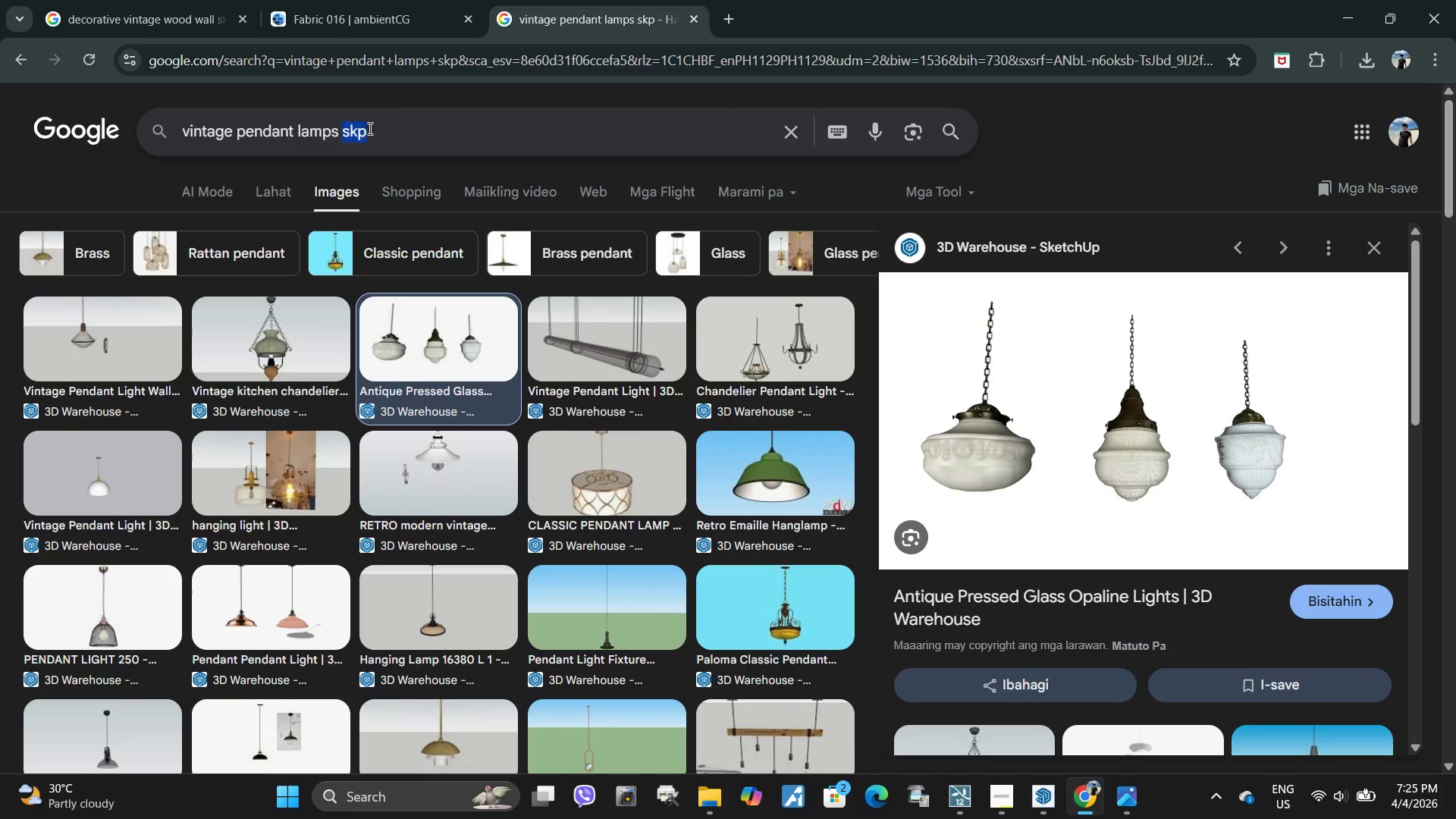 
left_click_drag(start_coordinate=[397, 127], to_coordinate=[256, 148])
 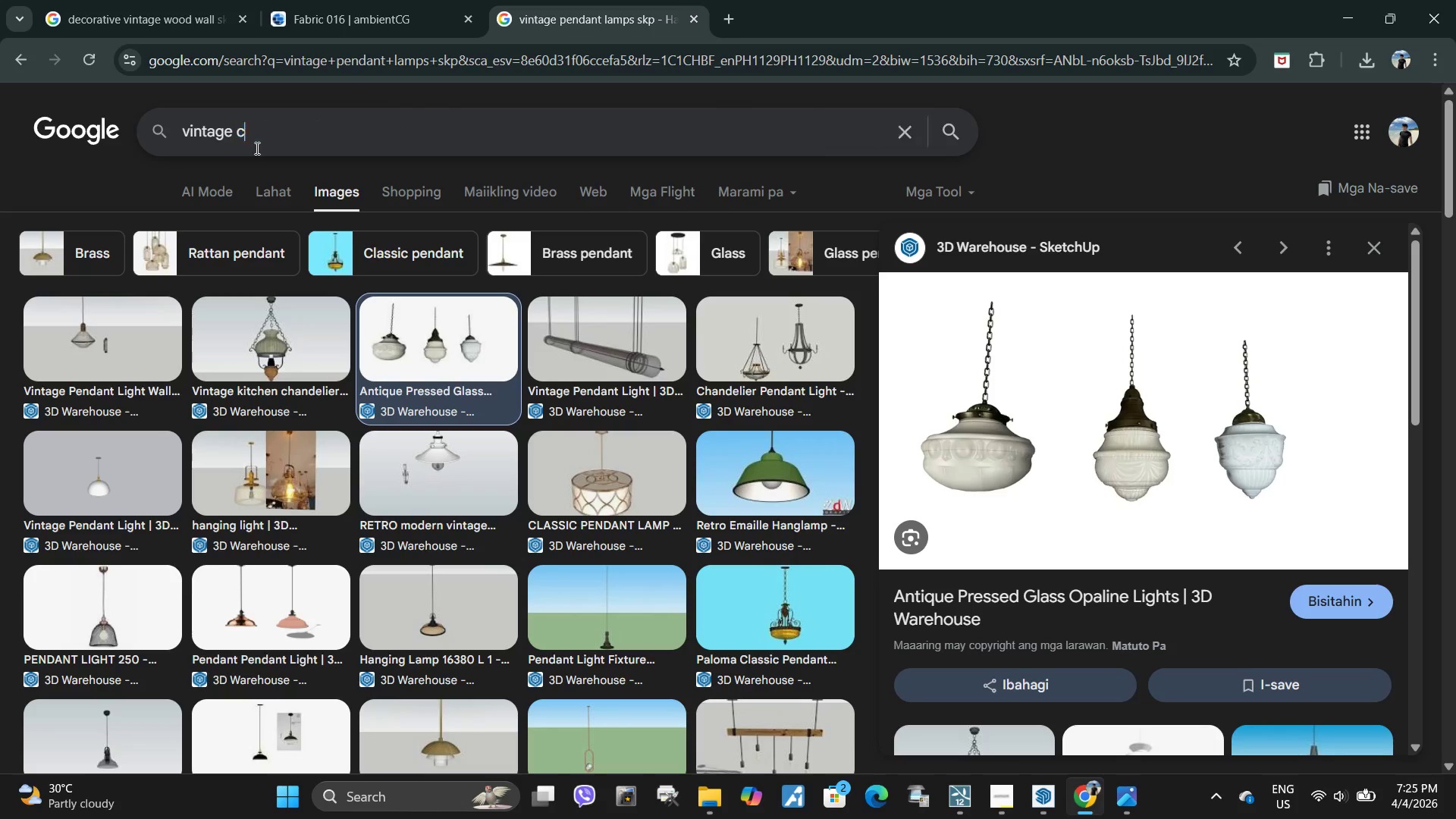 
type(carp3)
key(Backspace)
type(et skp)
 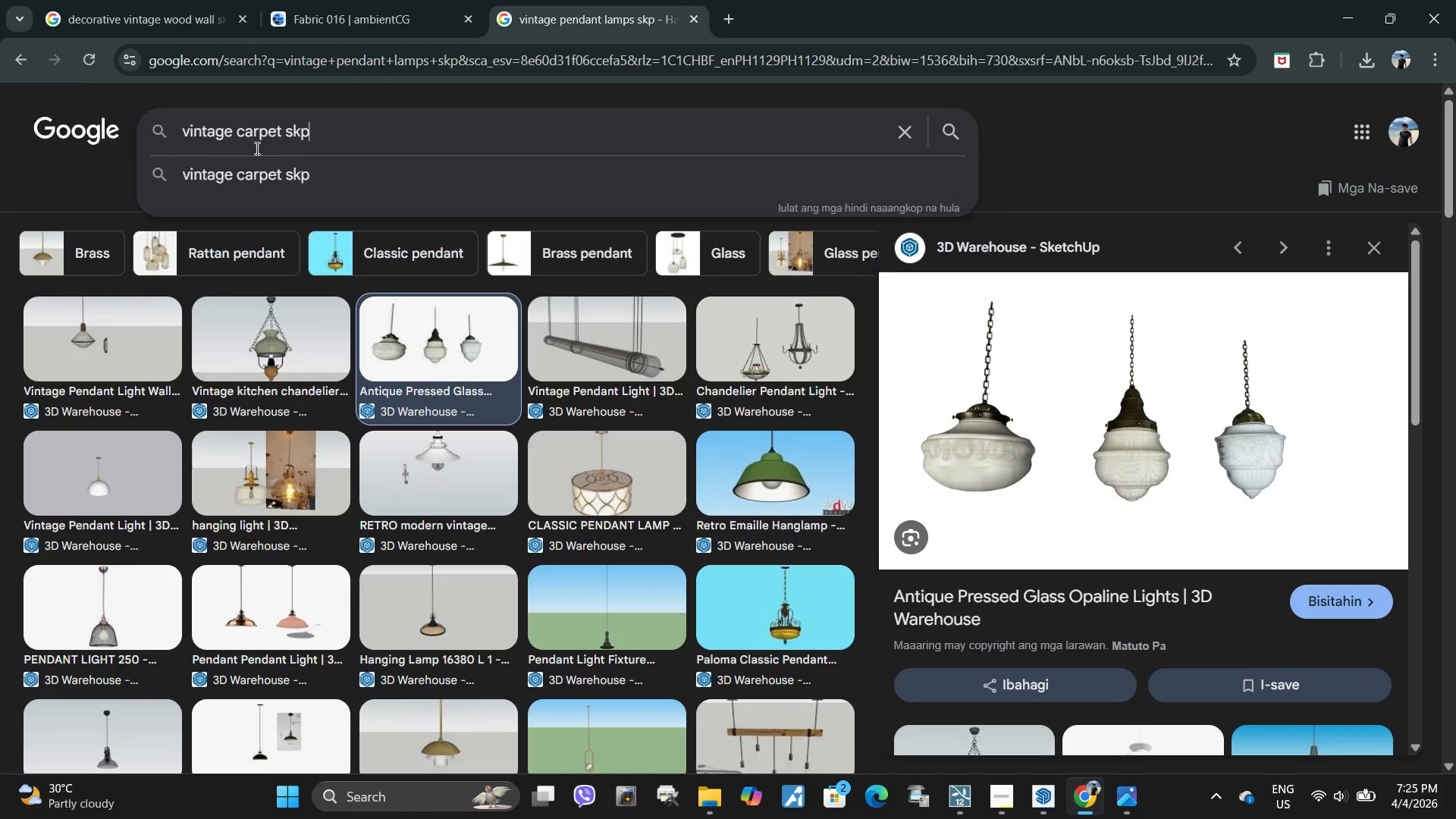 
key(Enter)
 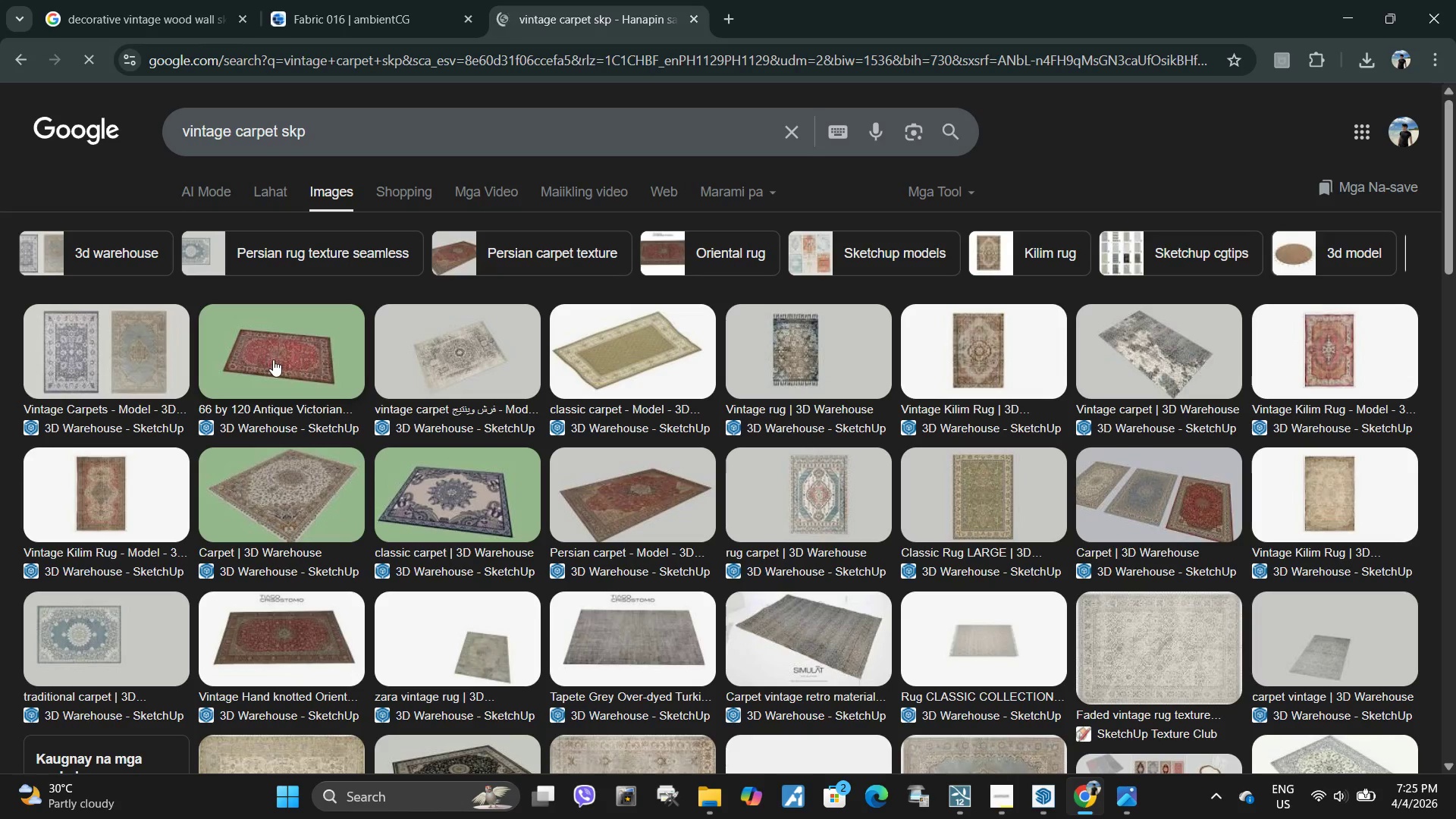 
left_click([273, 359])
 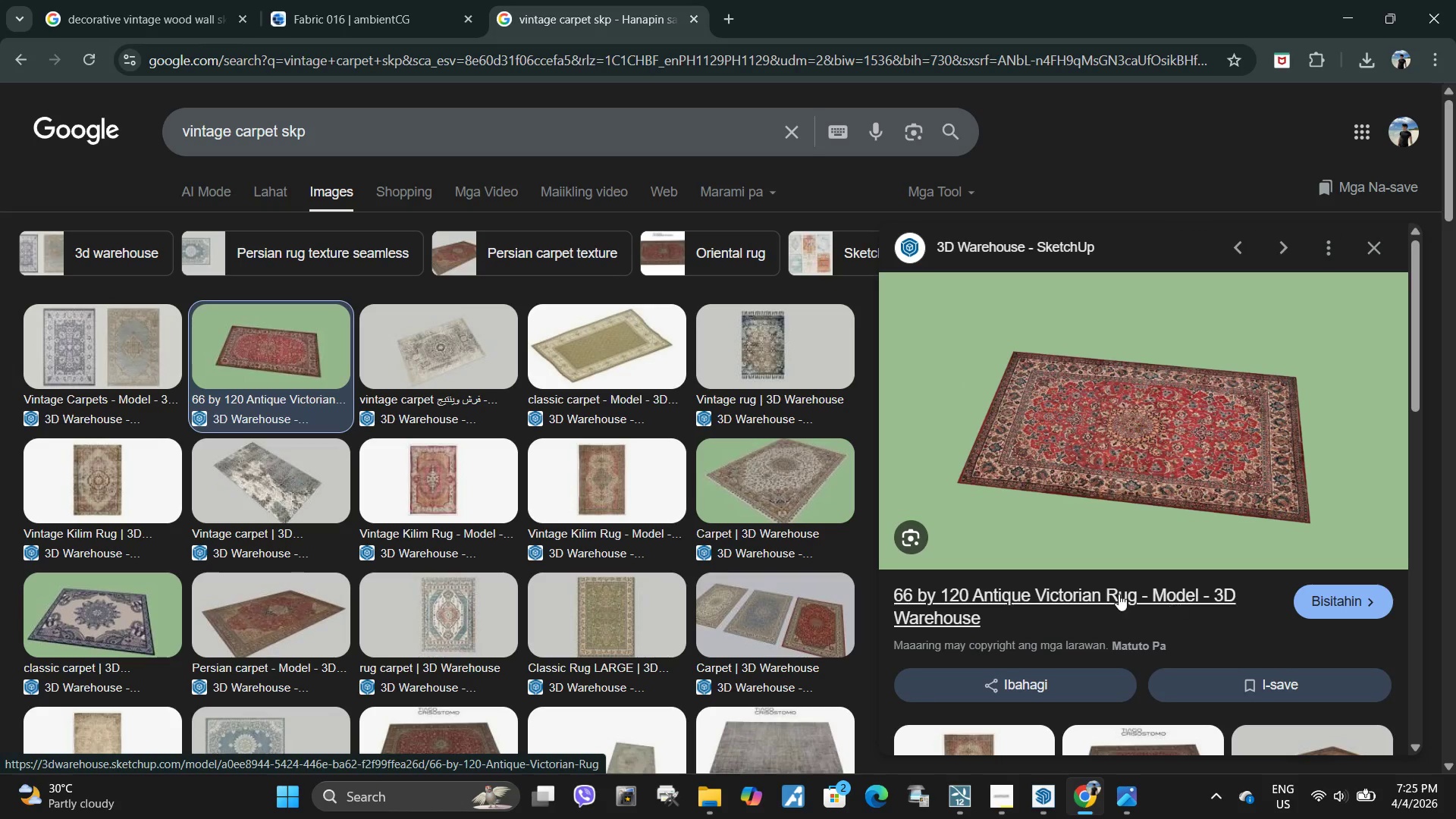 
left_click_drag(start_coordinate=[884, 595], to_coordinate=[1134, 580])
 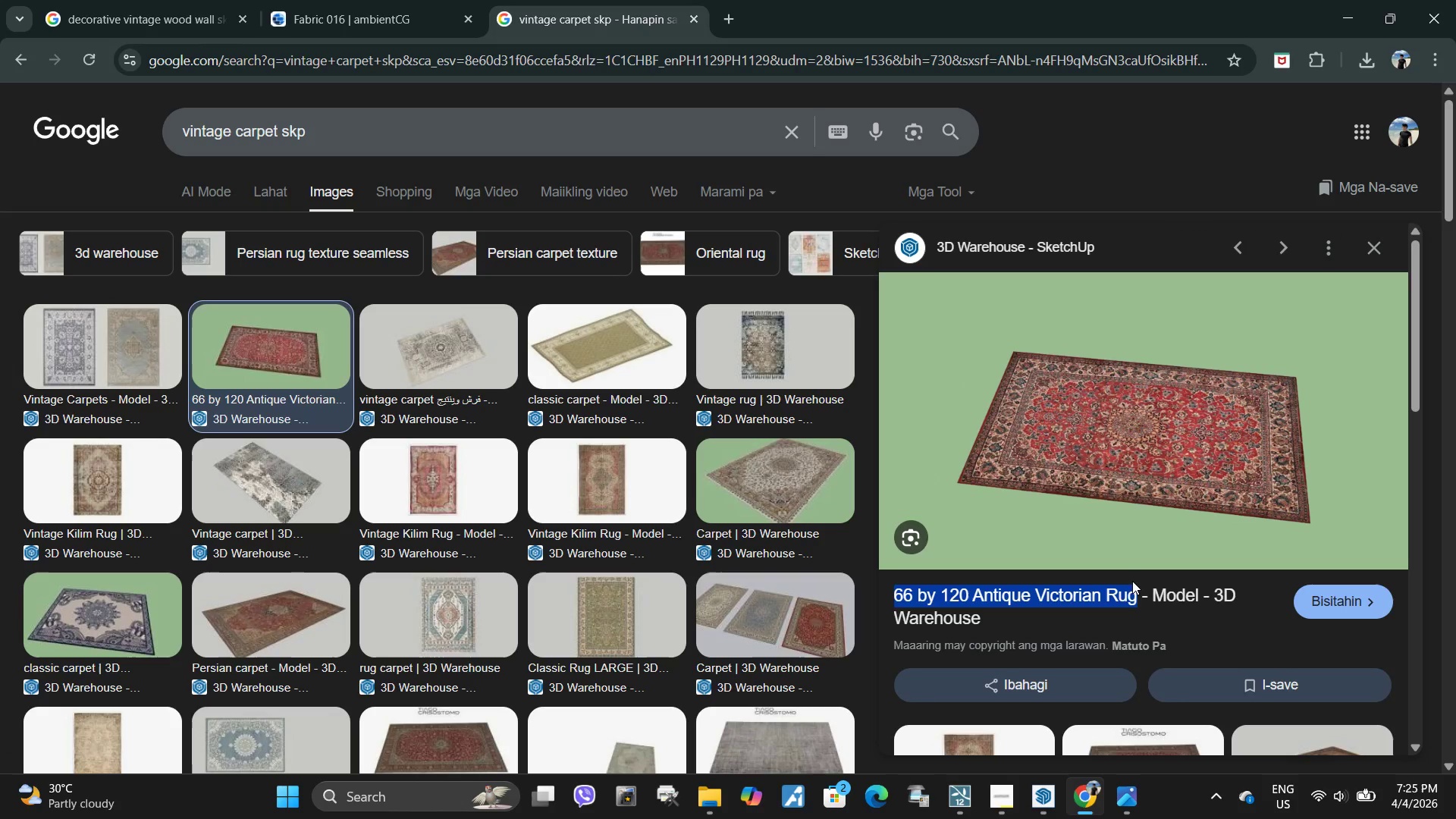 
key(Control+C)
 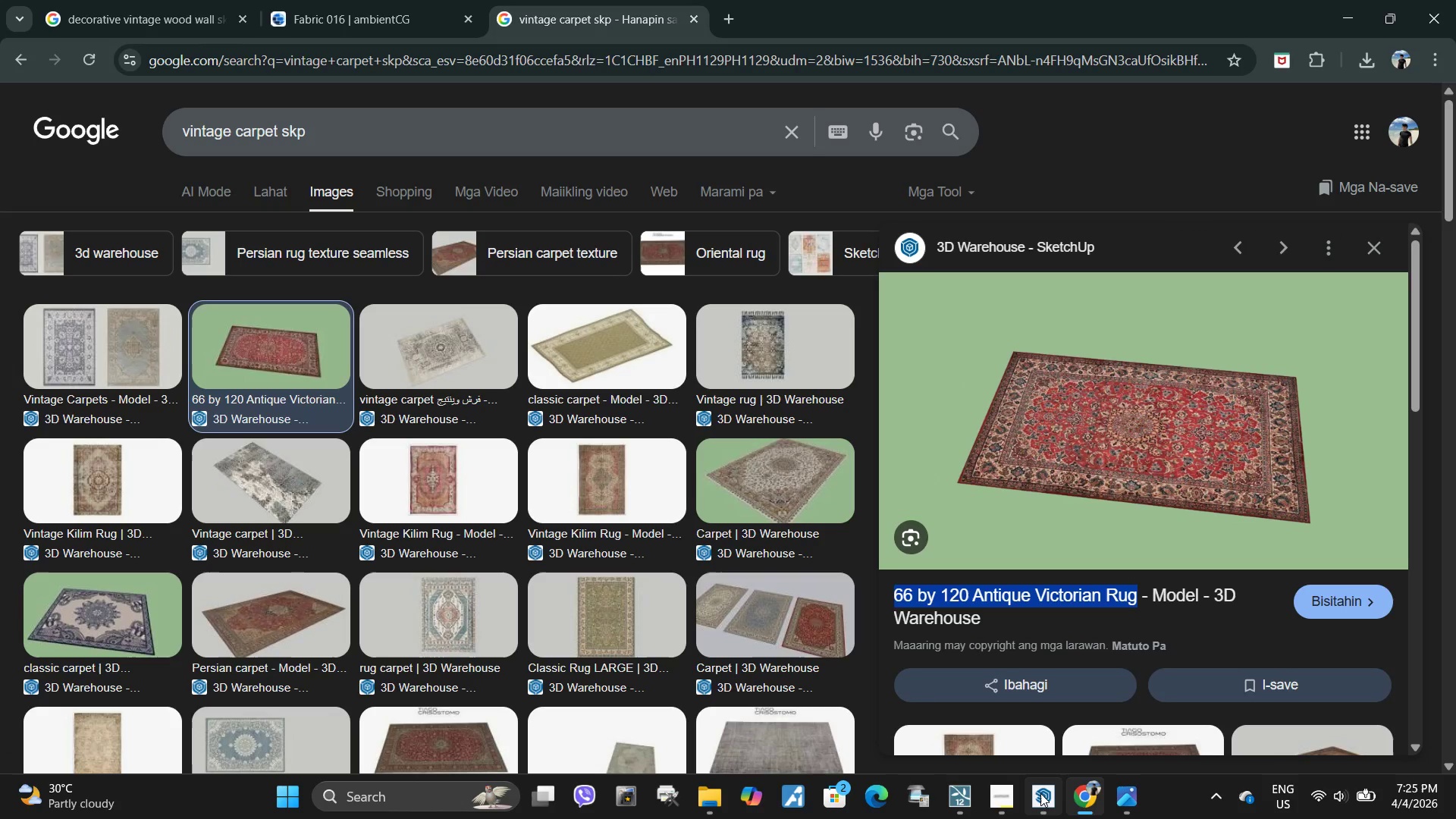 
left_click([1040, 793])
 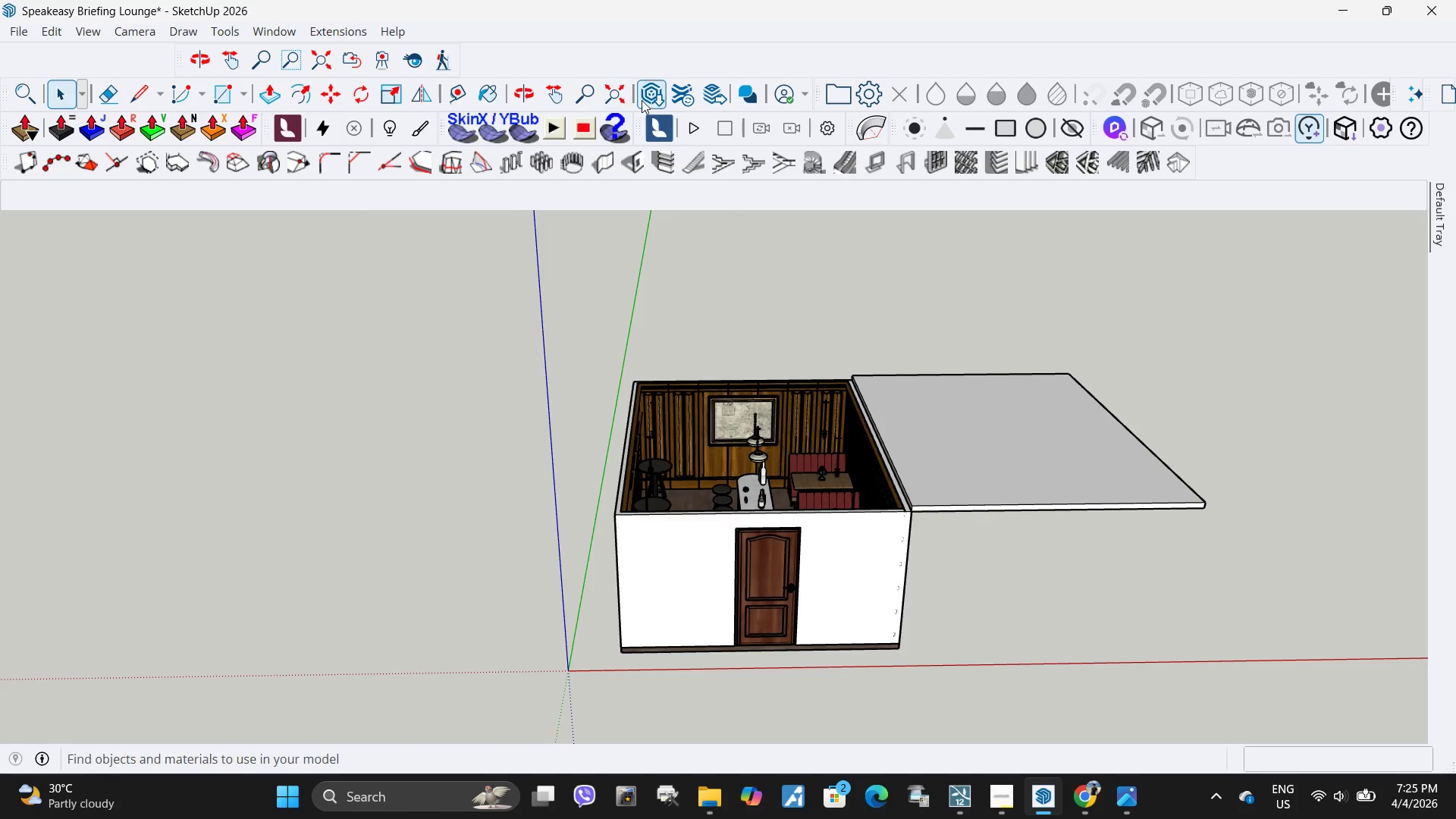 
left_click([647, 100])
 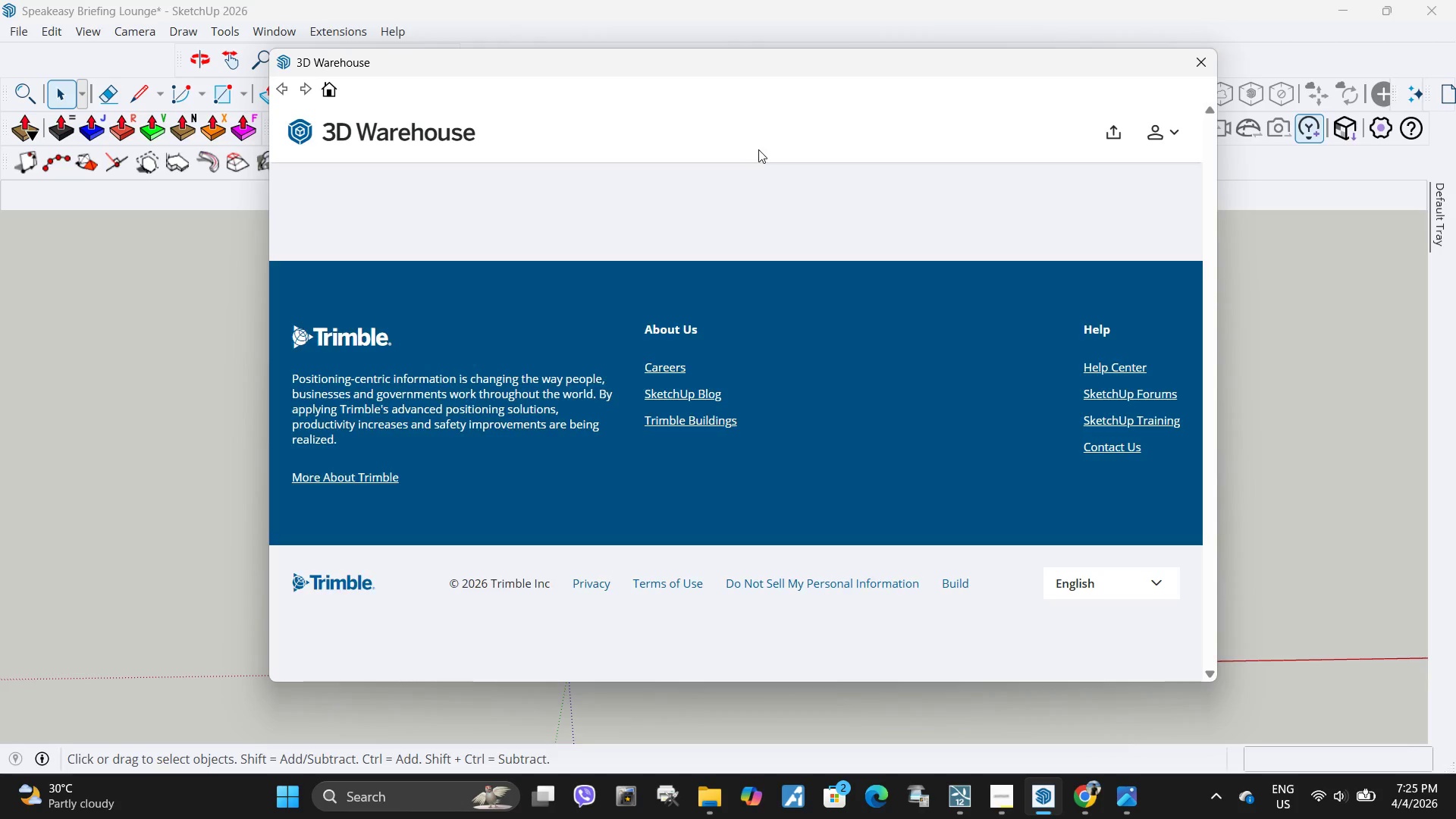 
left_click_drag(start_coordinate=[814, 131], to_coordinate=[353, 131])
 